 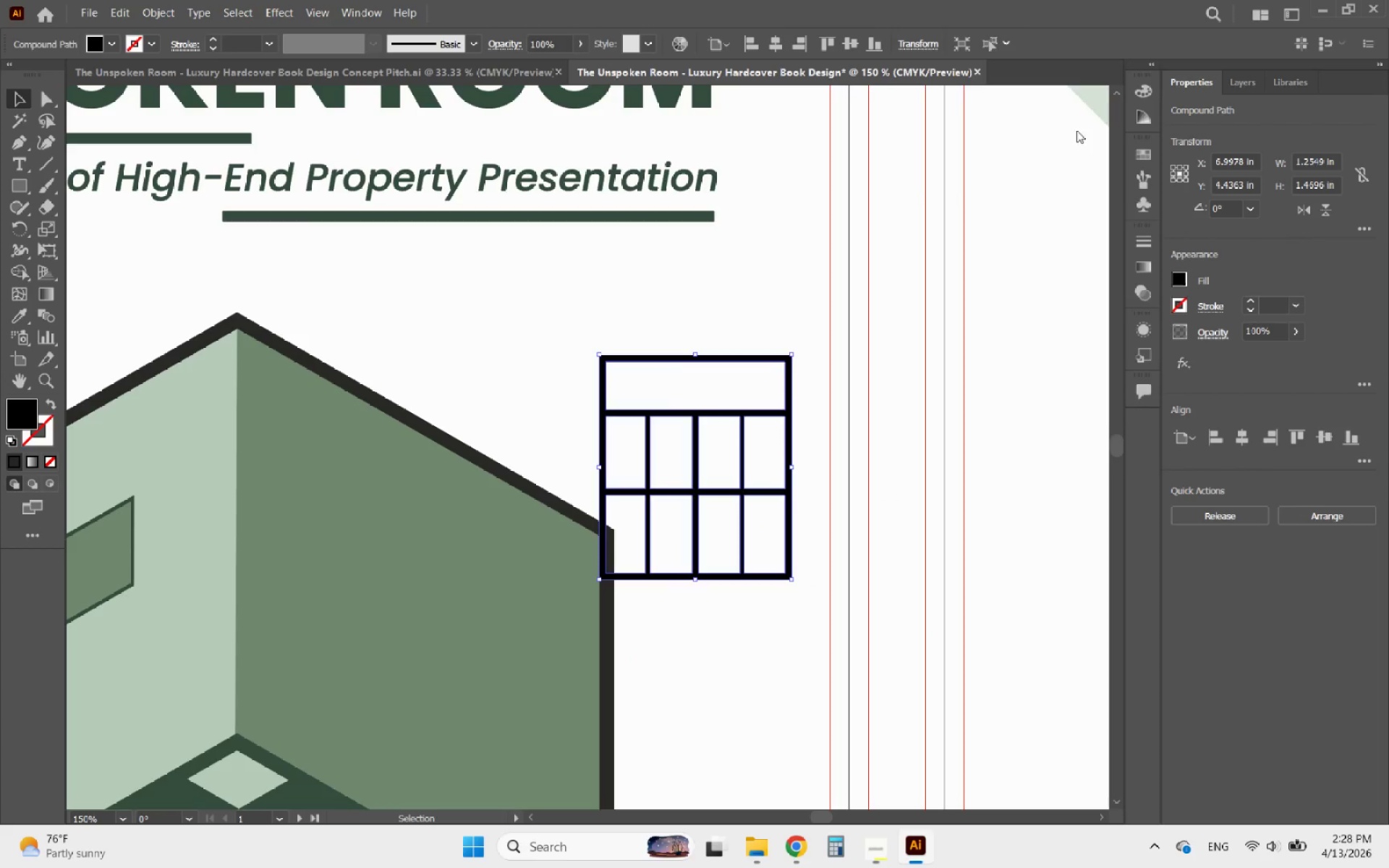 
scroll: coordinate [759, 482], scroll_direction: down, amount: 3.0
 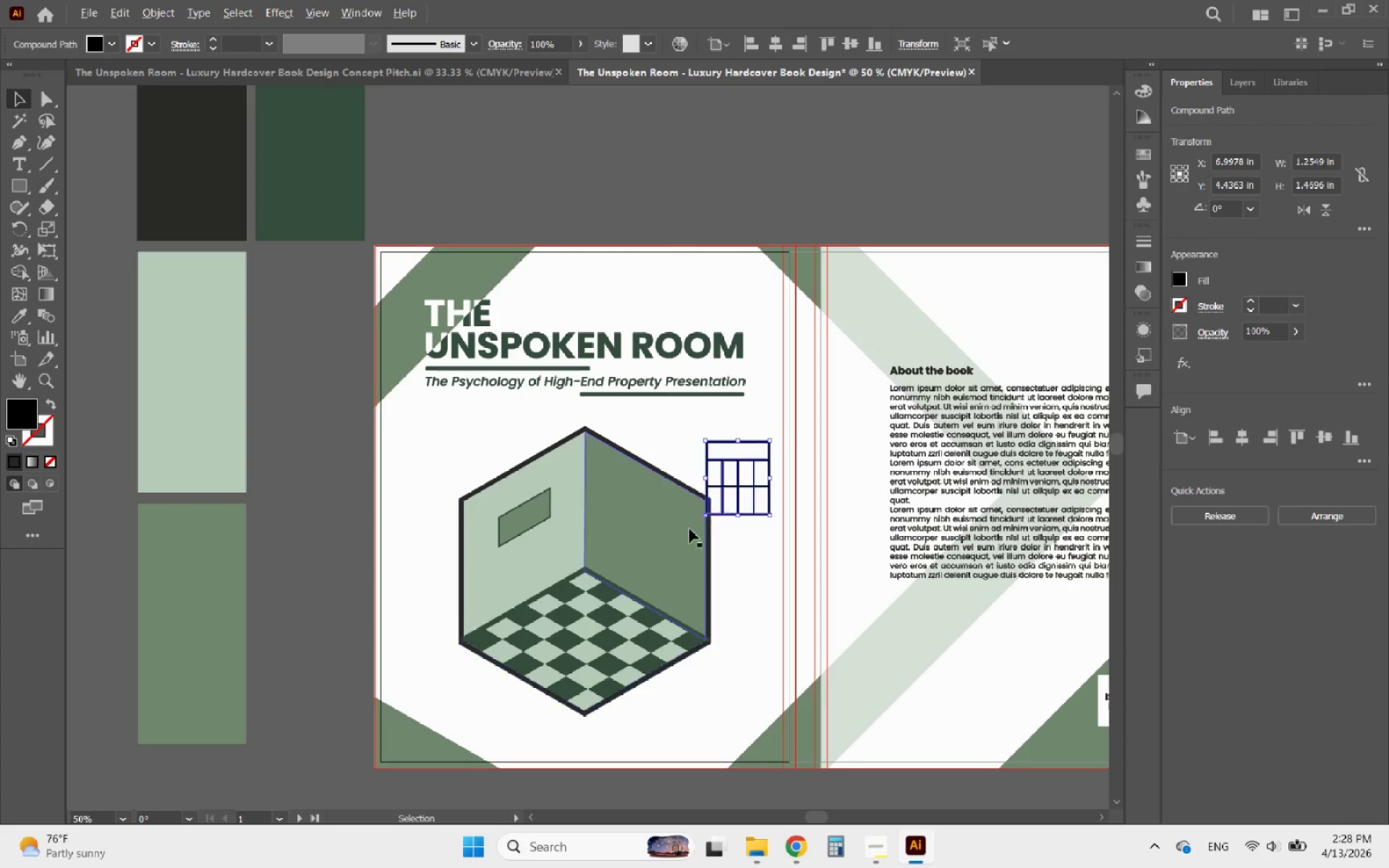 
scroll: coordinate [643, 536], scroll_direction: up, amount: 2.0
 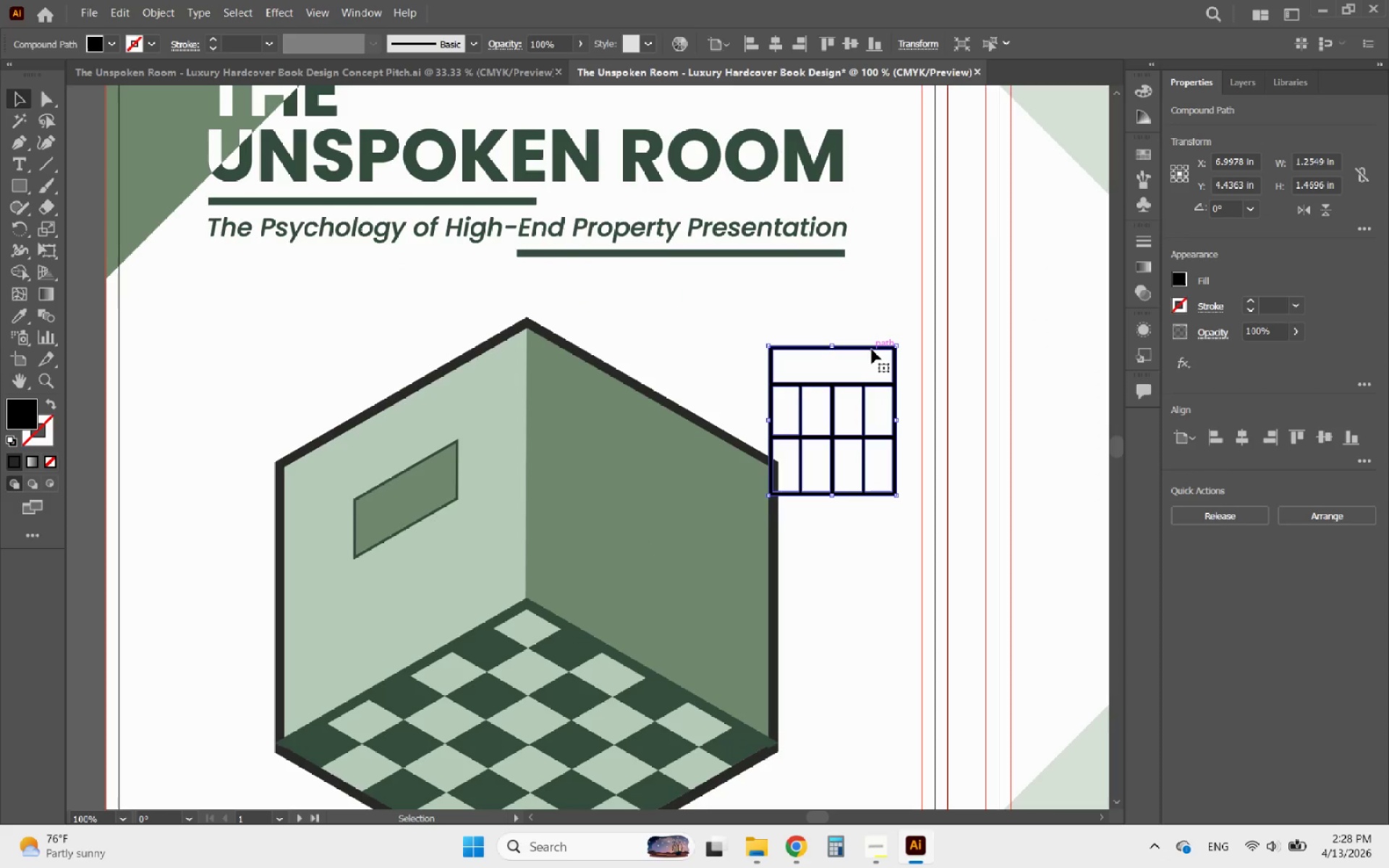 
left_click_drag(start_coordinate=[872, 349], to_coordinate=[687, 459])
 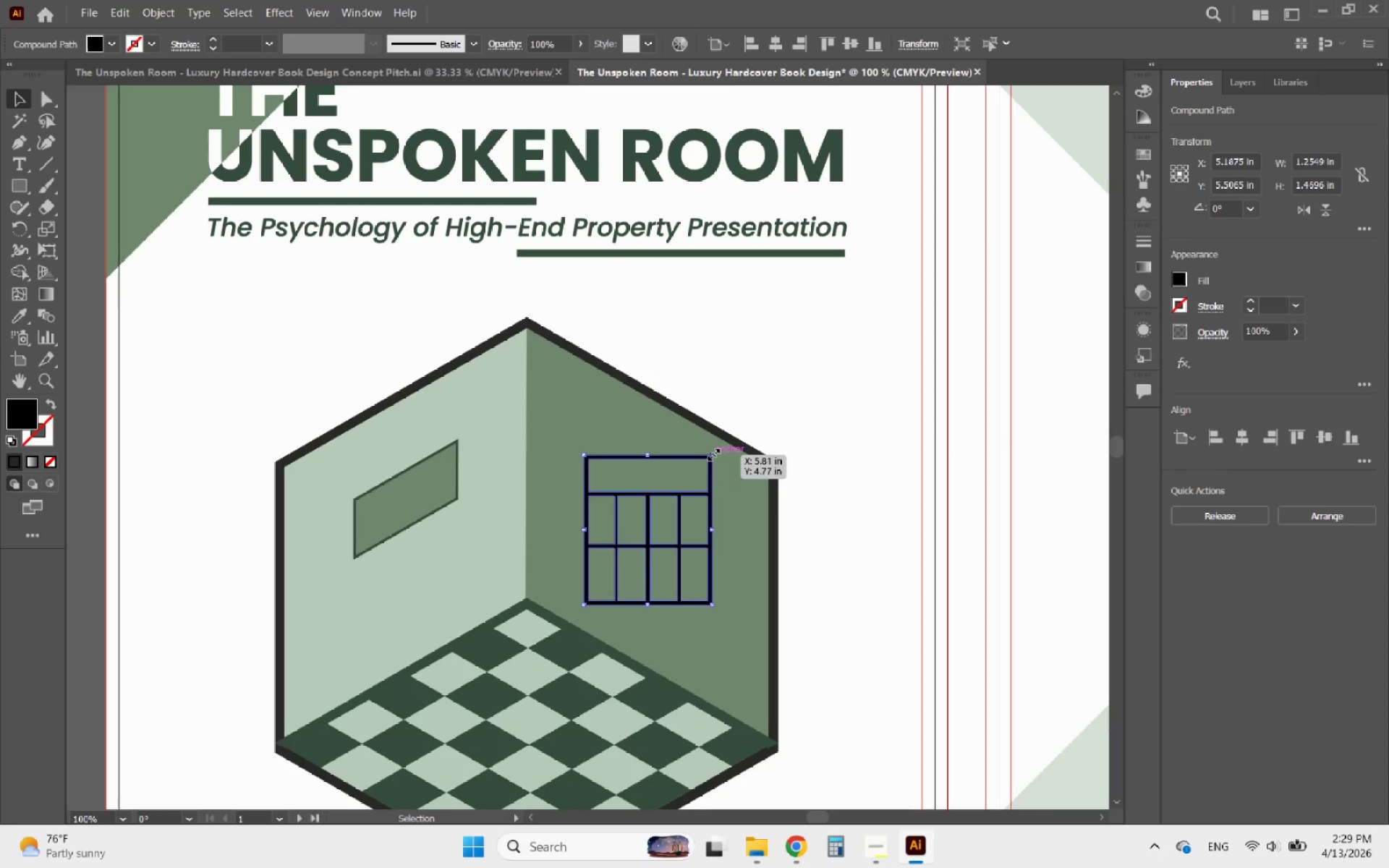 
hold_key(key=ShiftLeft, duration=0.95)
left_click_drag(start_coordinate=[712, 453], to_coordinate=[671, 478])
 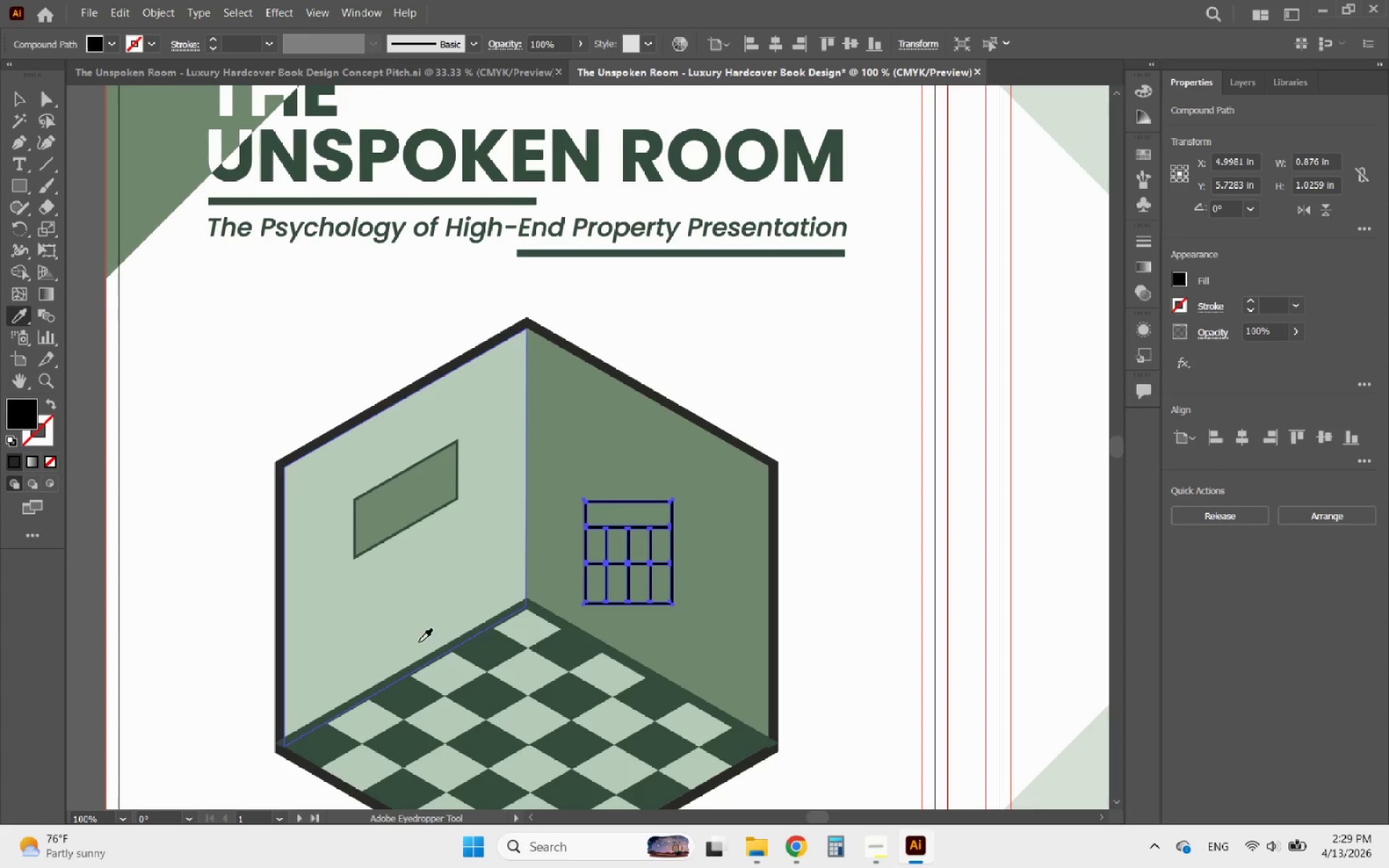 
left_click([398, 753])
 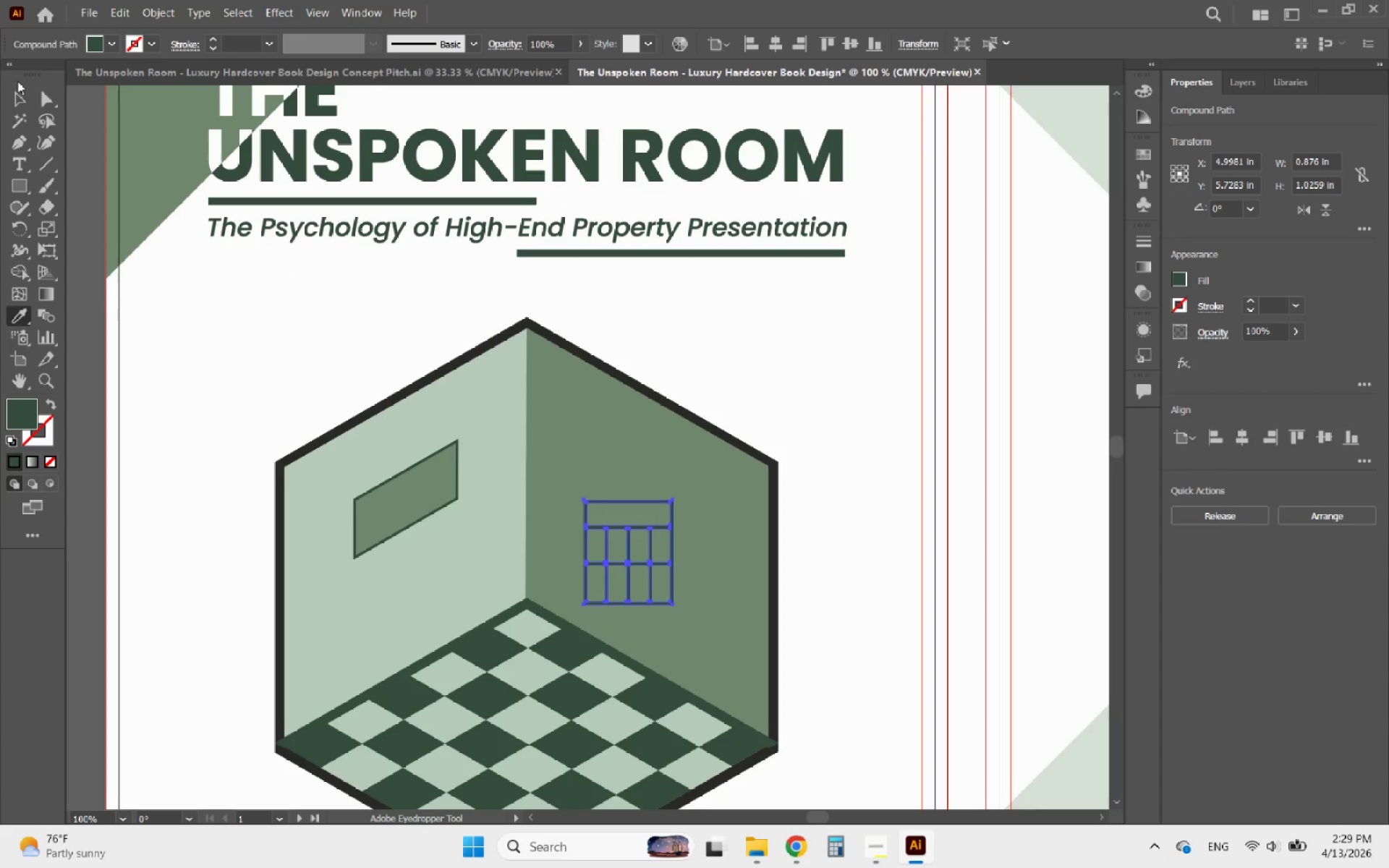 
left_click([20, 94])
 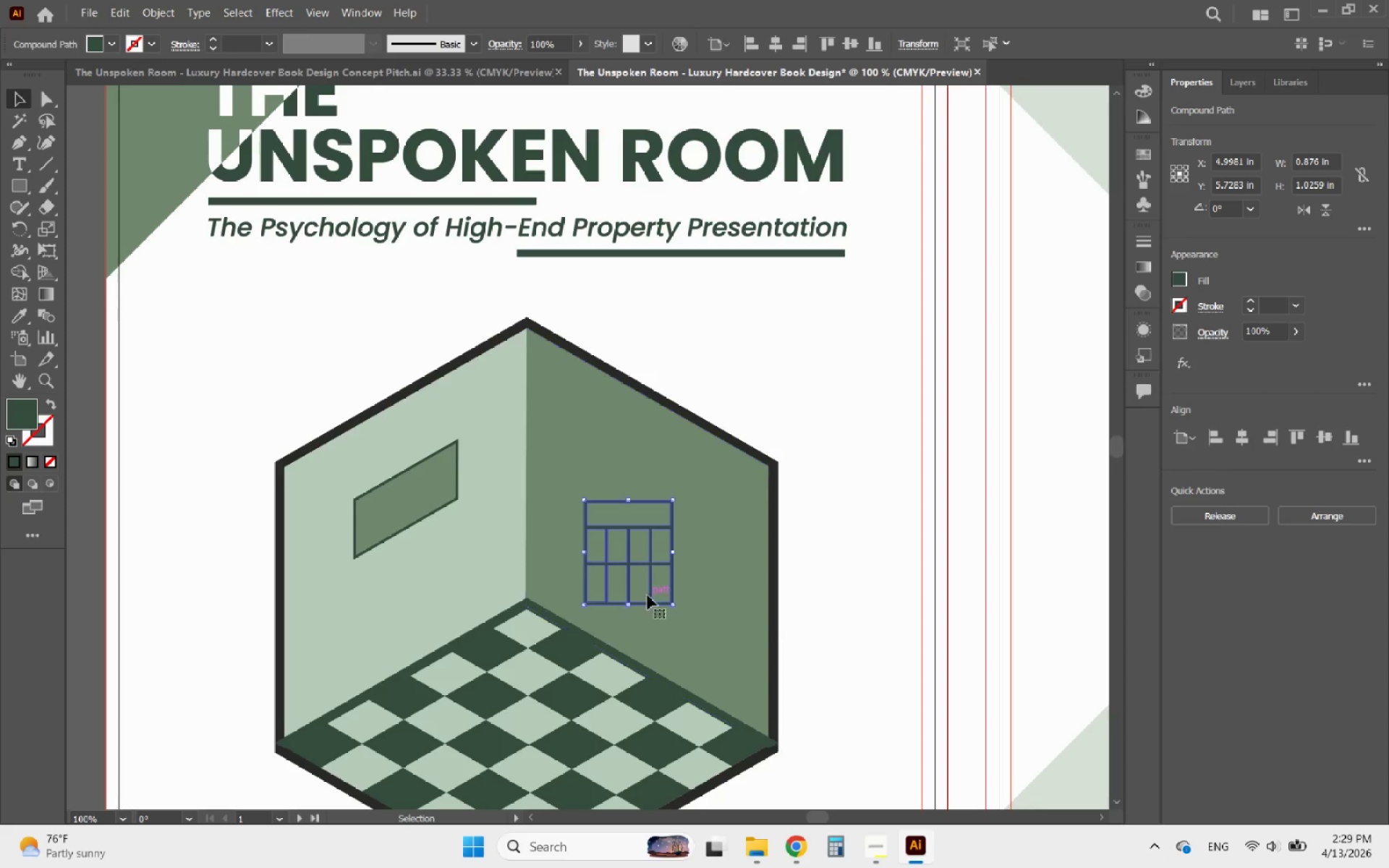 
hold_key(key=AltLeft, duration=0.41)
scroll: coordinate [668, 556], scroll_direction: up, amount: 2.0
 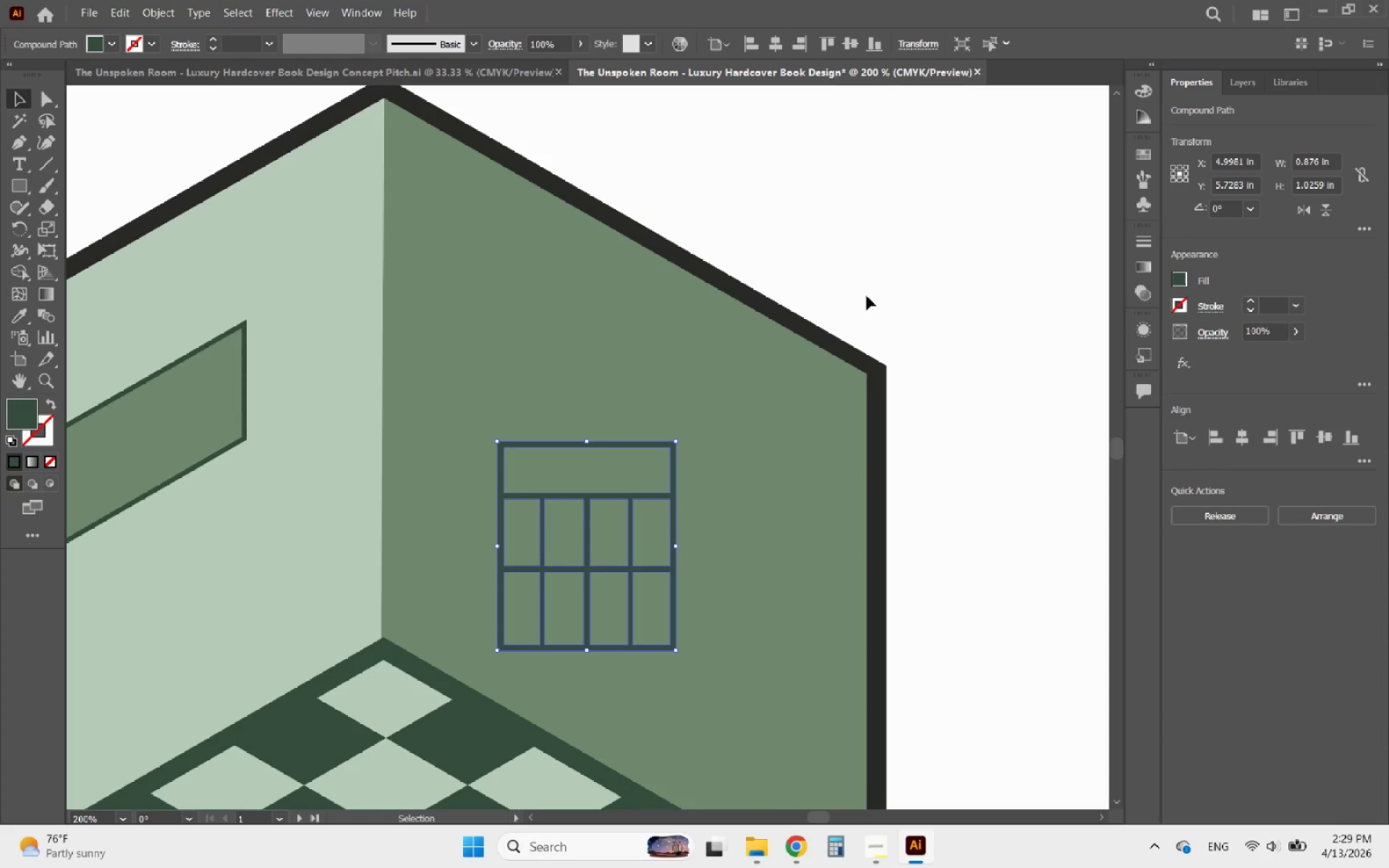 
left_click([910, 213])
 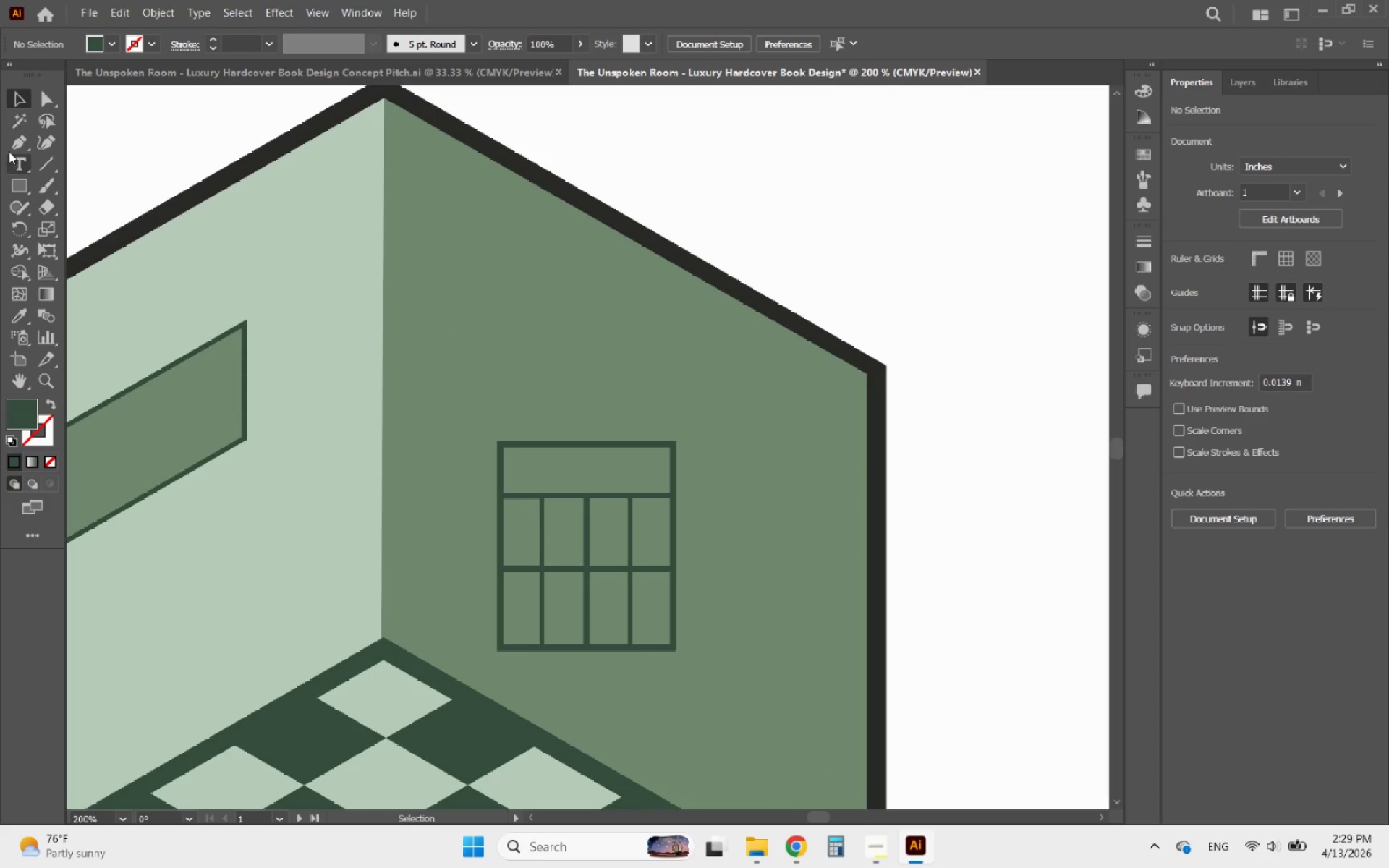 
left_click([15, 143])
 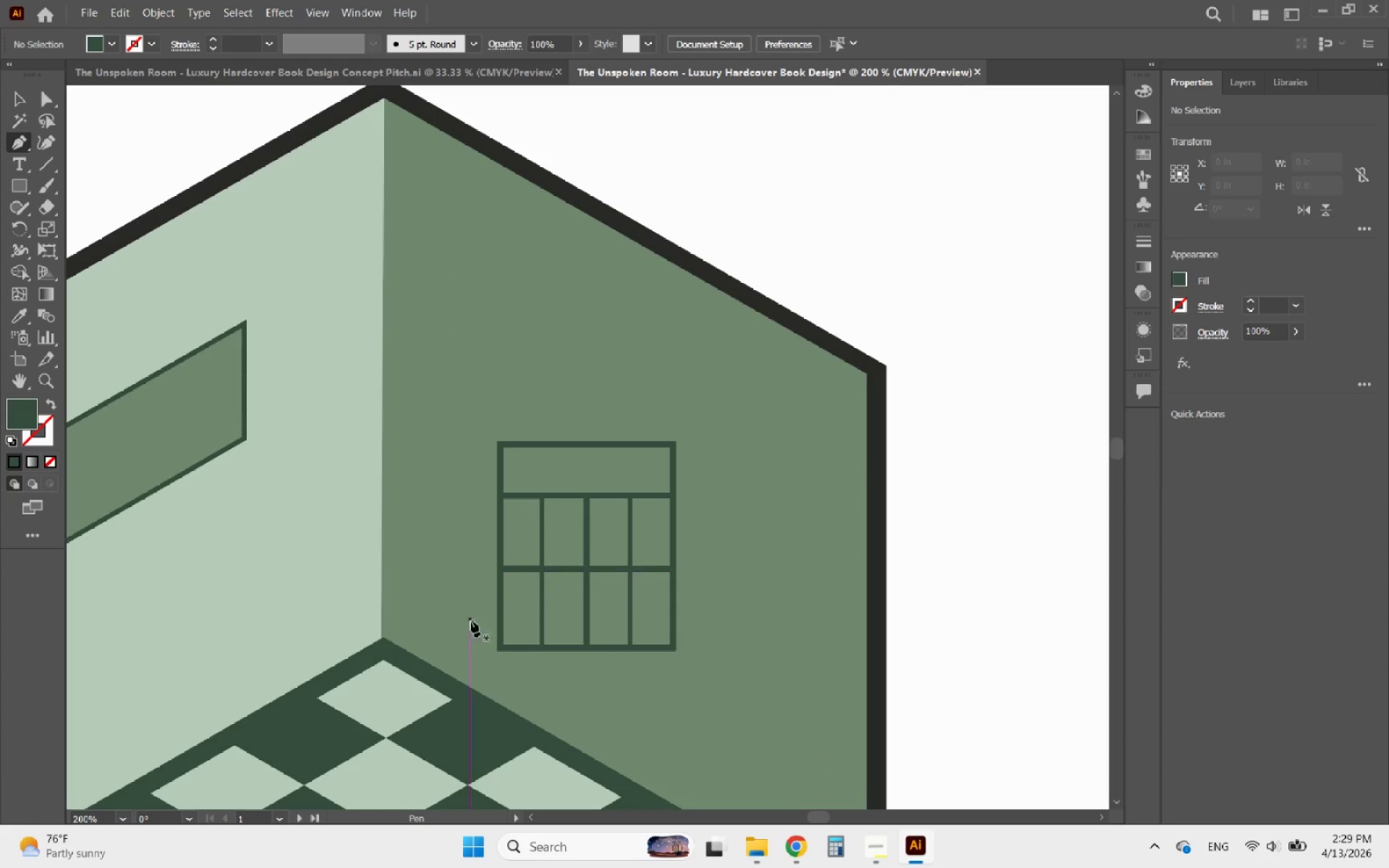 
hold_key(key=AltLeft, duration=1.16)
scroll: coordinate [320, 374], scroll_direction: down, amount: 2.0
 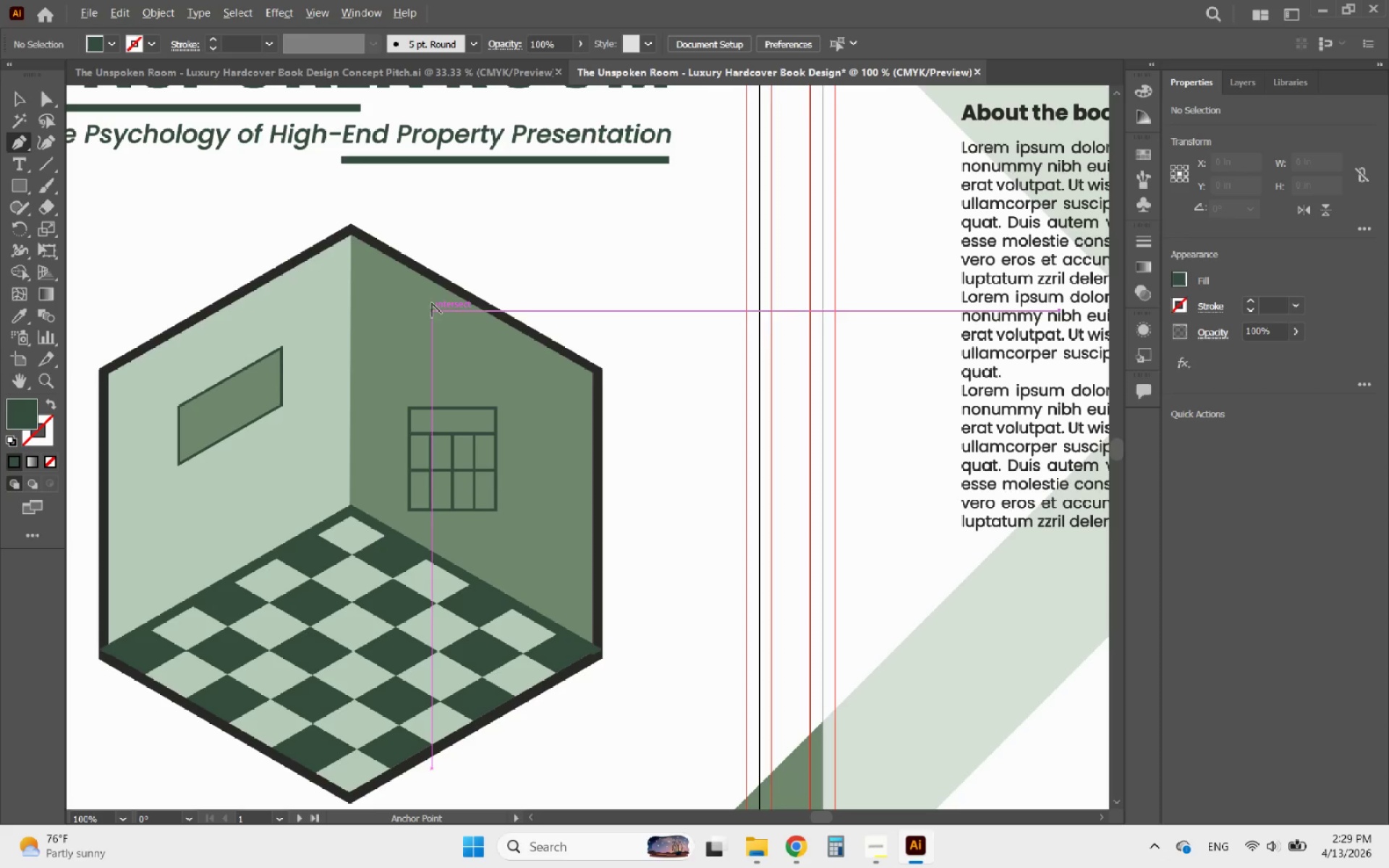 
scroll: coordinate [417, 291], scroll_direction: up, amount: 1.0
 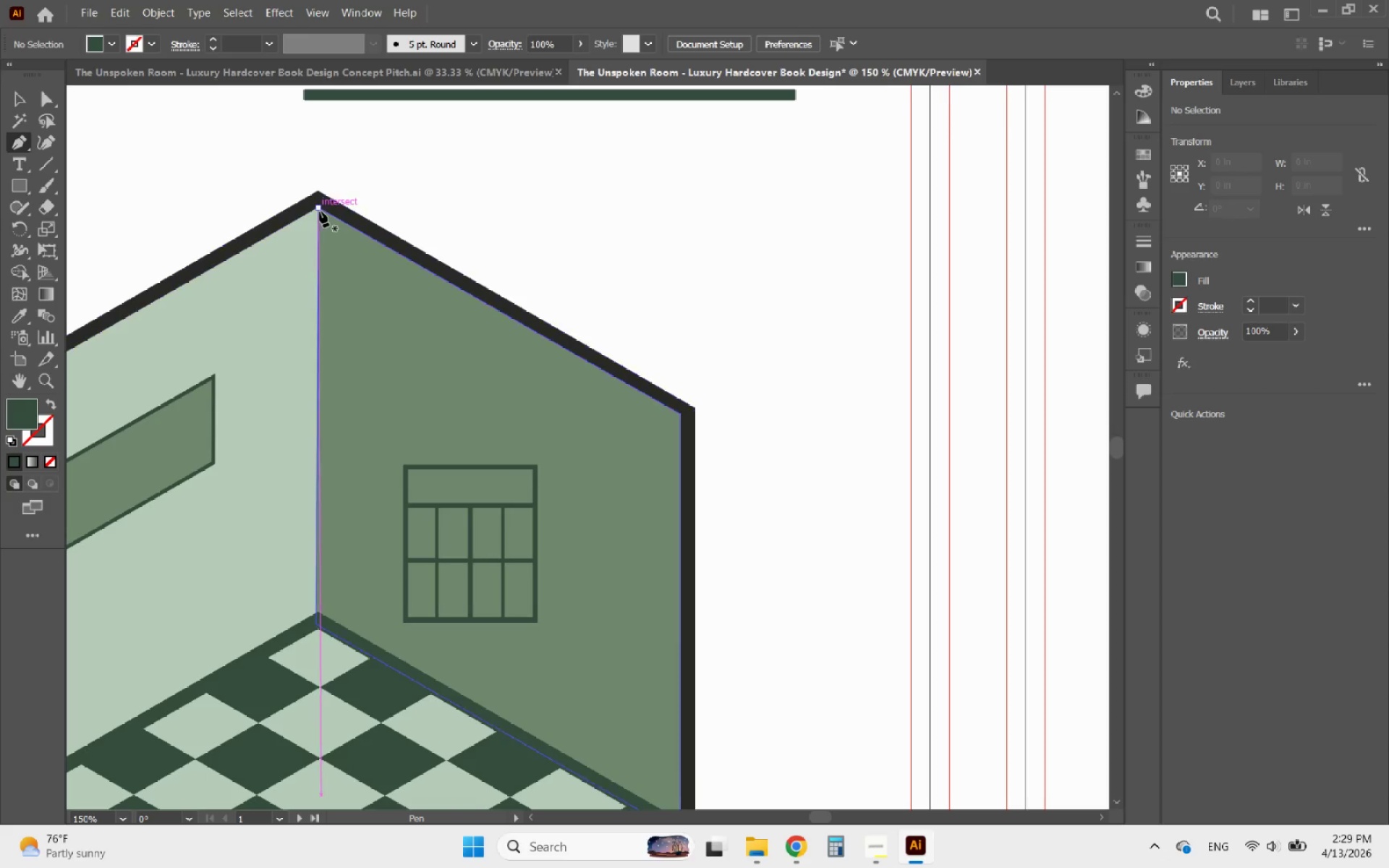 
left_click([318, 211])
 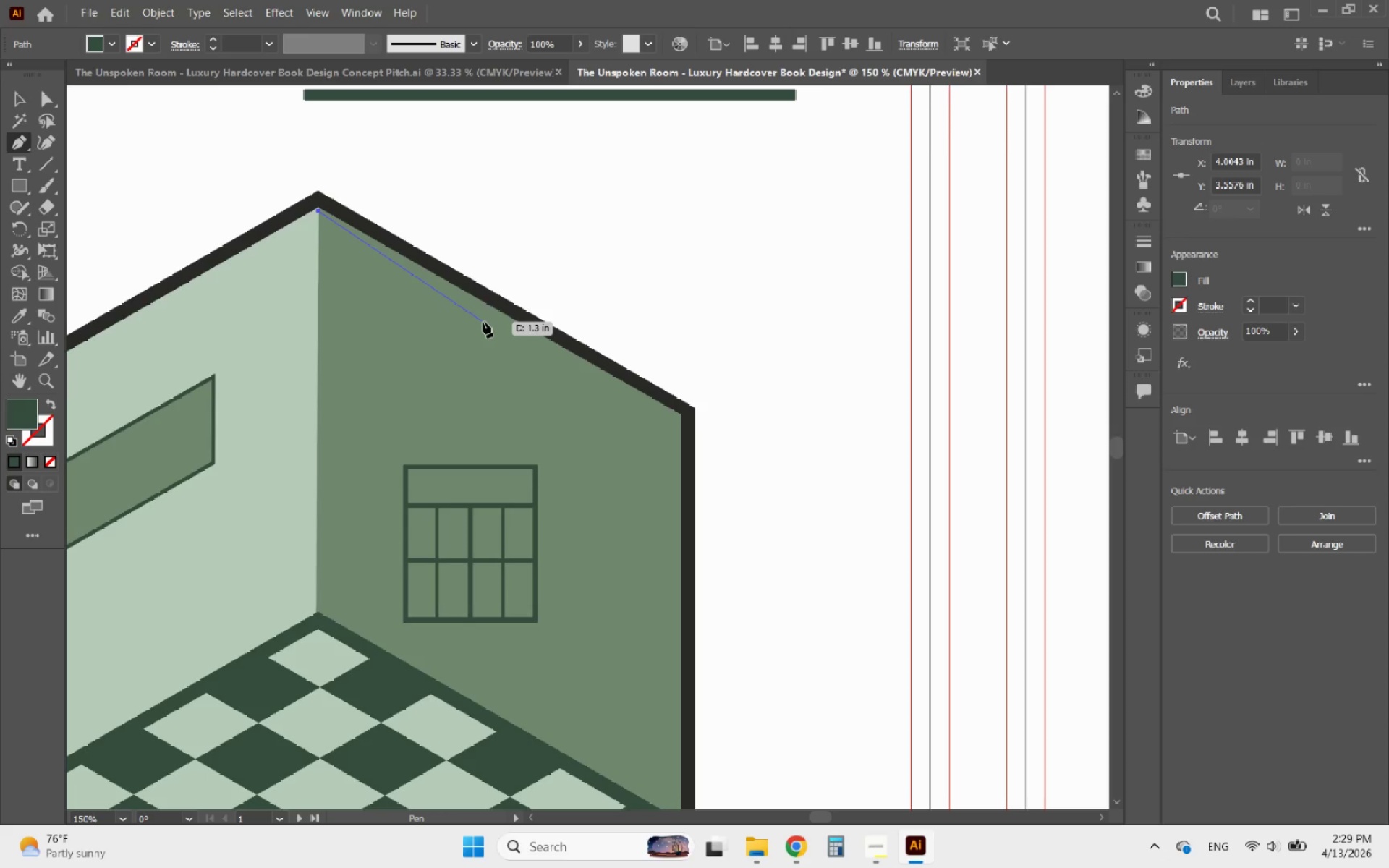 
key(Escape)
 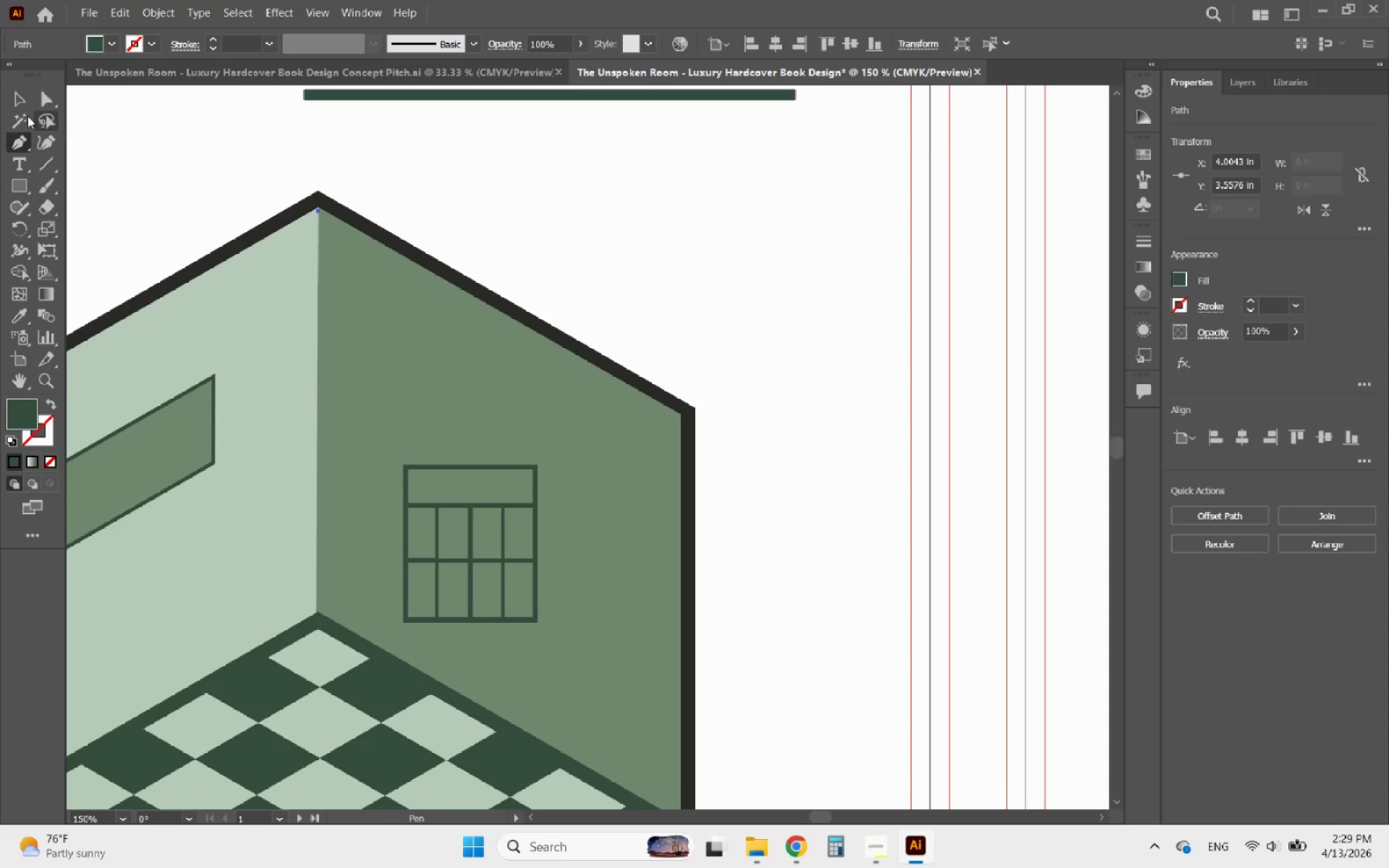 
left_click([14, 101])
 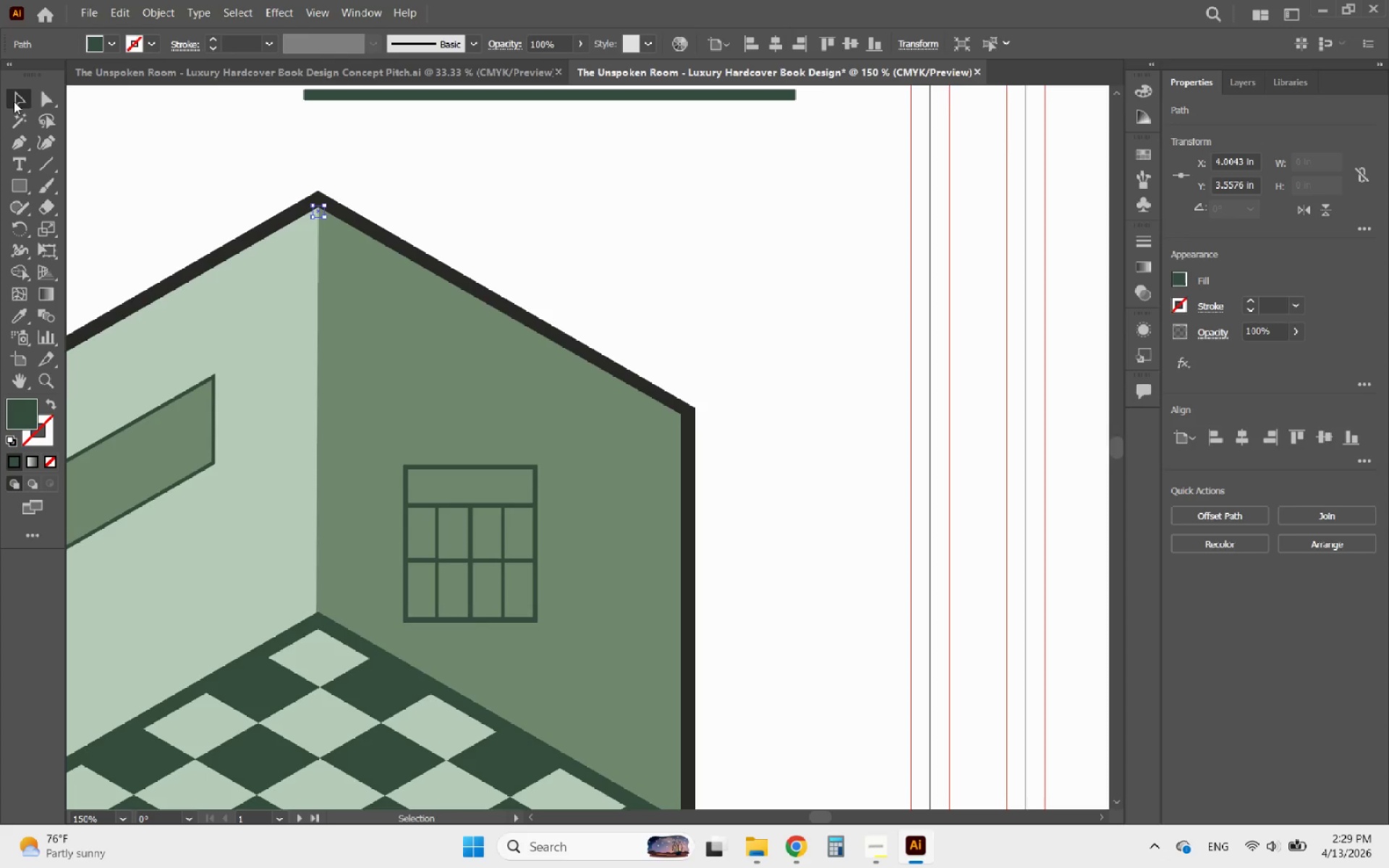 
key(Delete)
 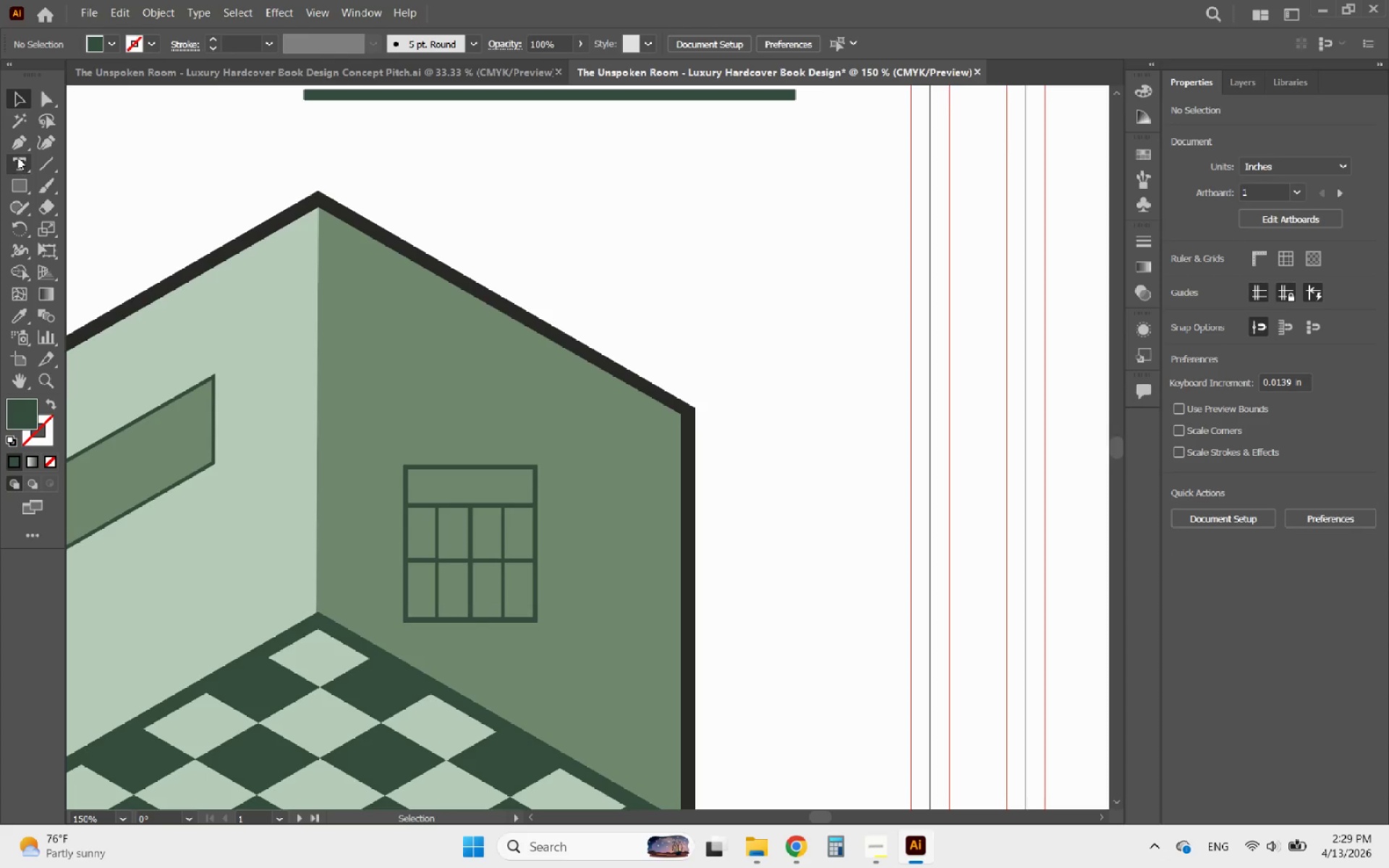 
left_click([17, 137])
 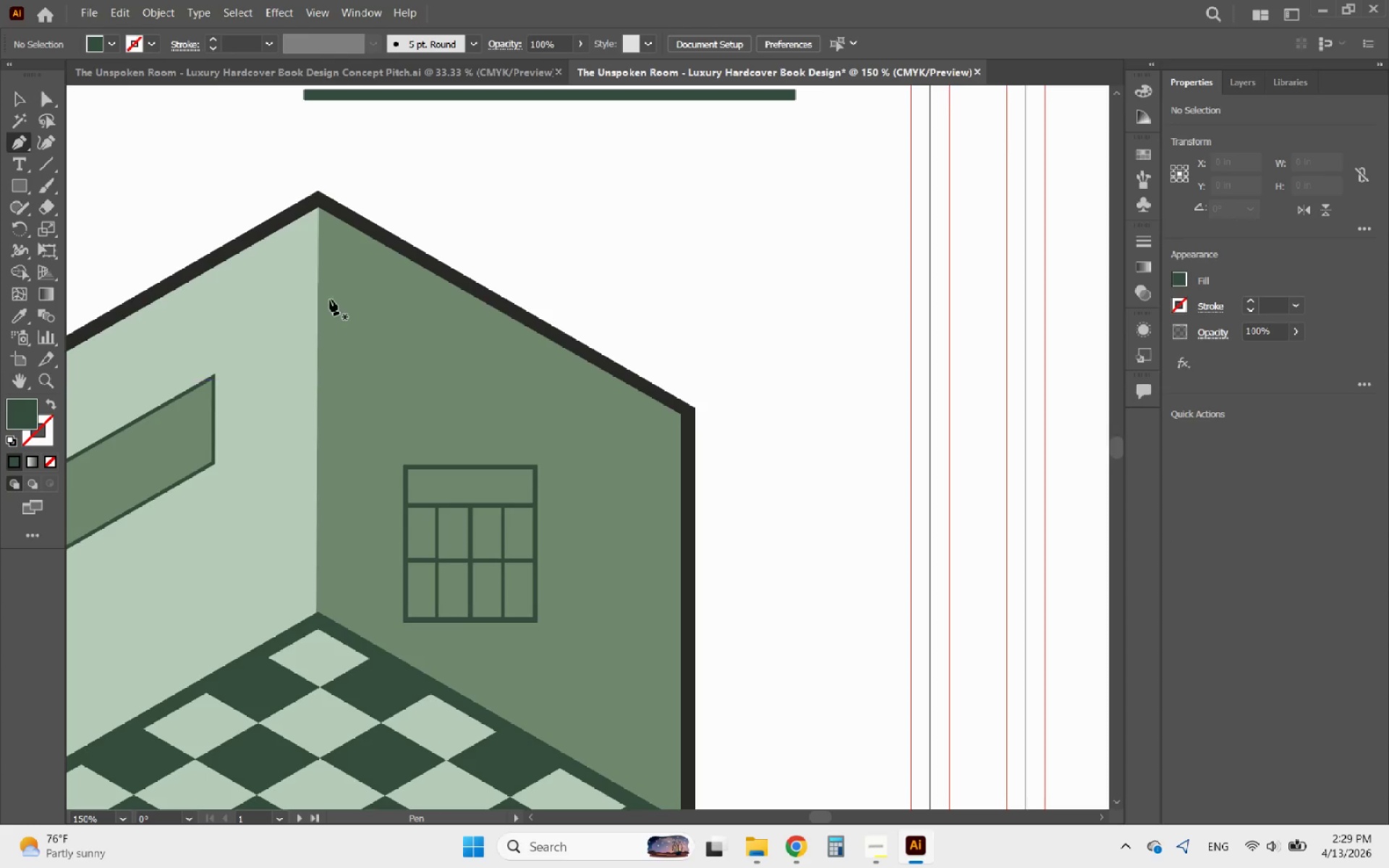 
left_click([318, 208])
 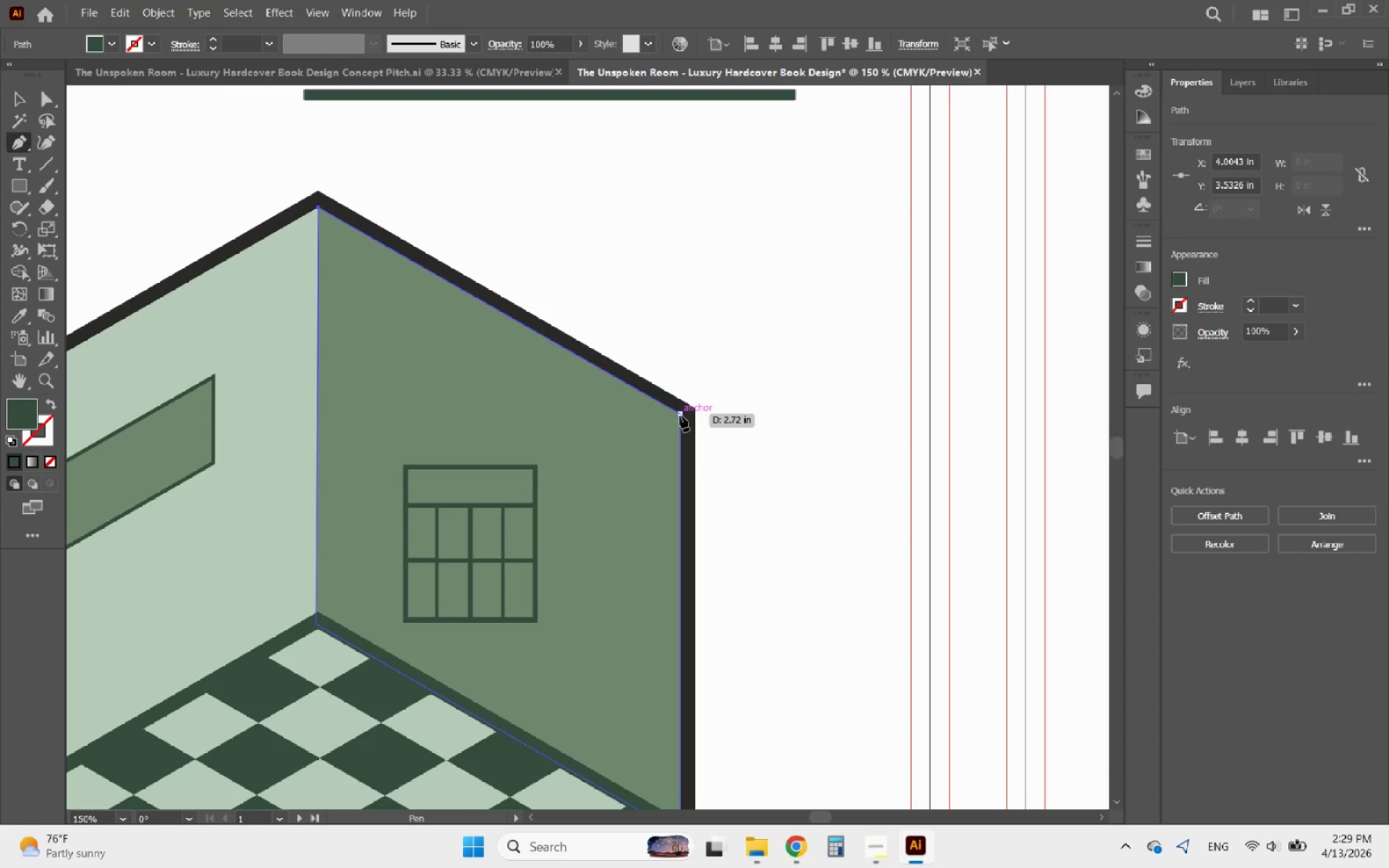 
left_click([680, 416])
 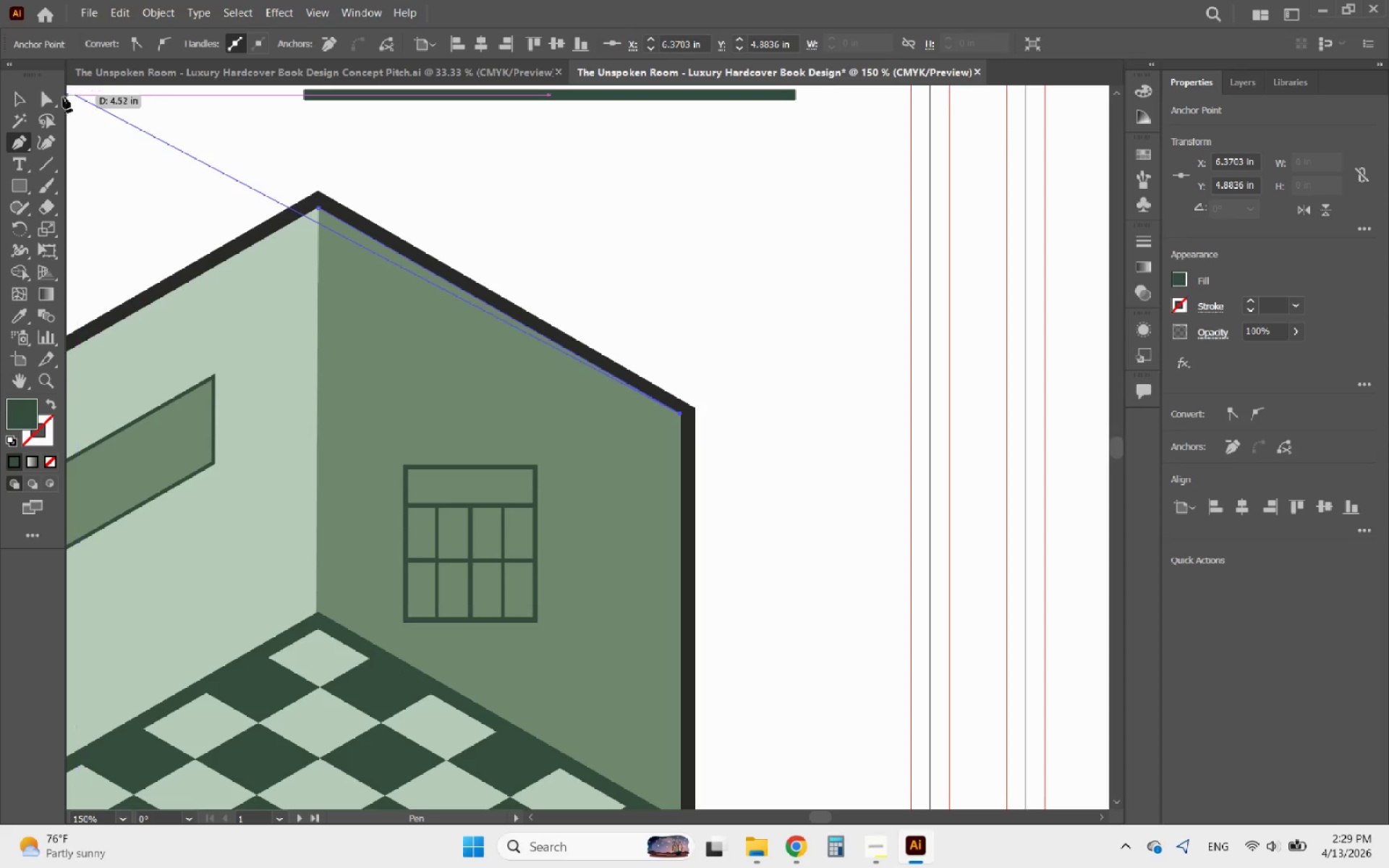 
left_click([17, 97])
 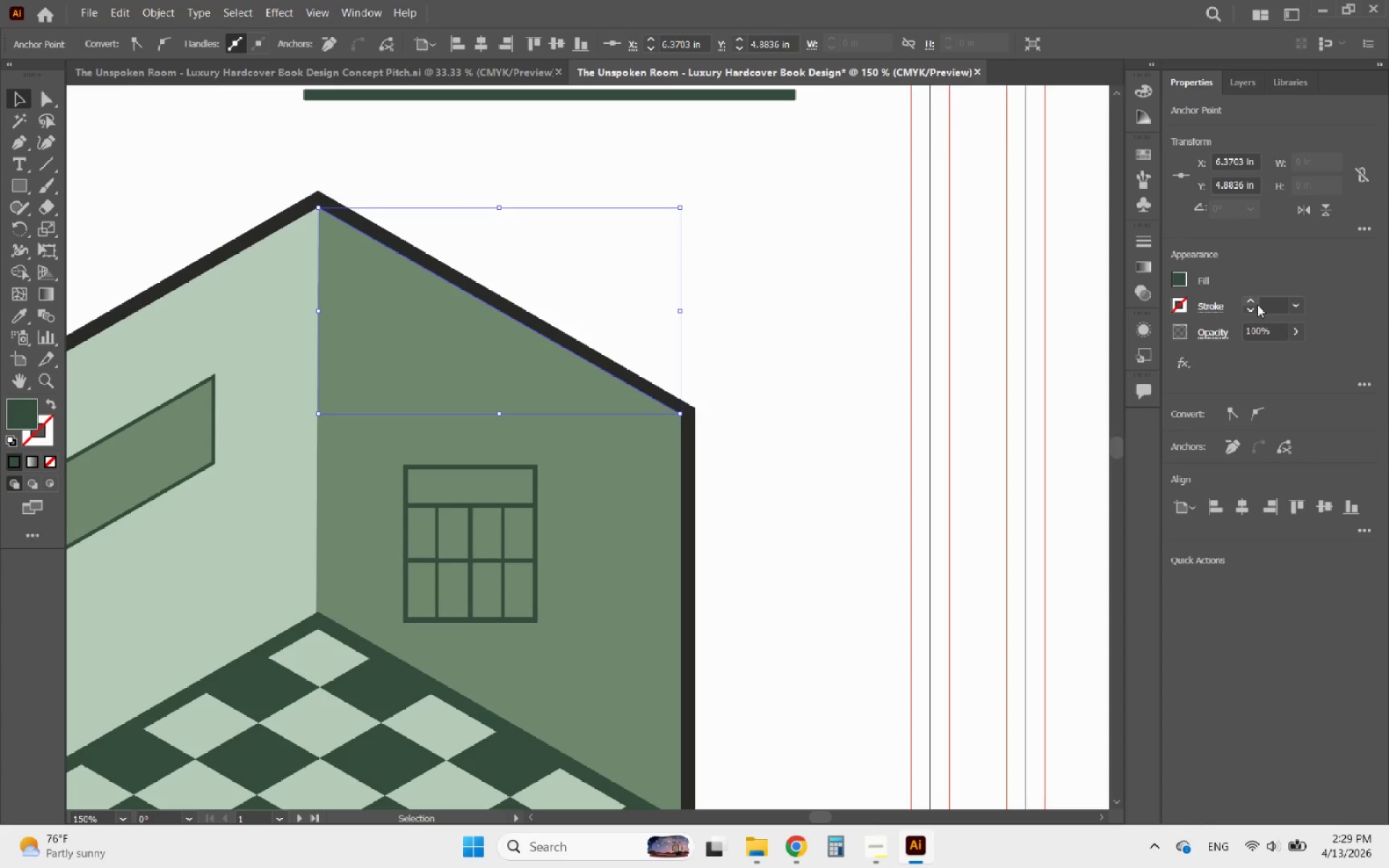 
left_click([1250, 298])
 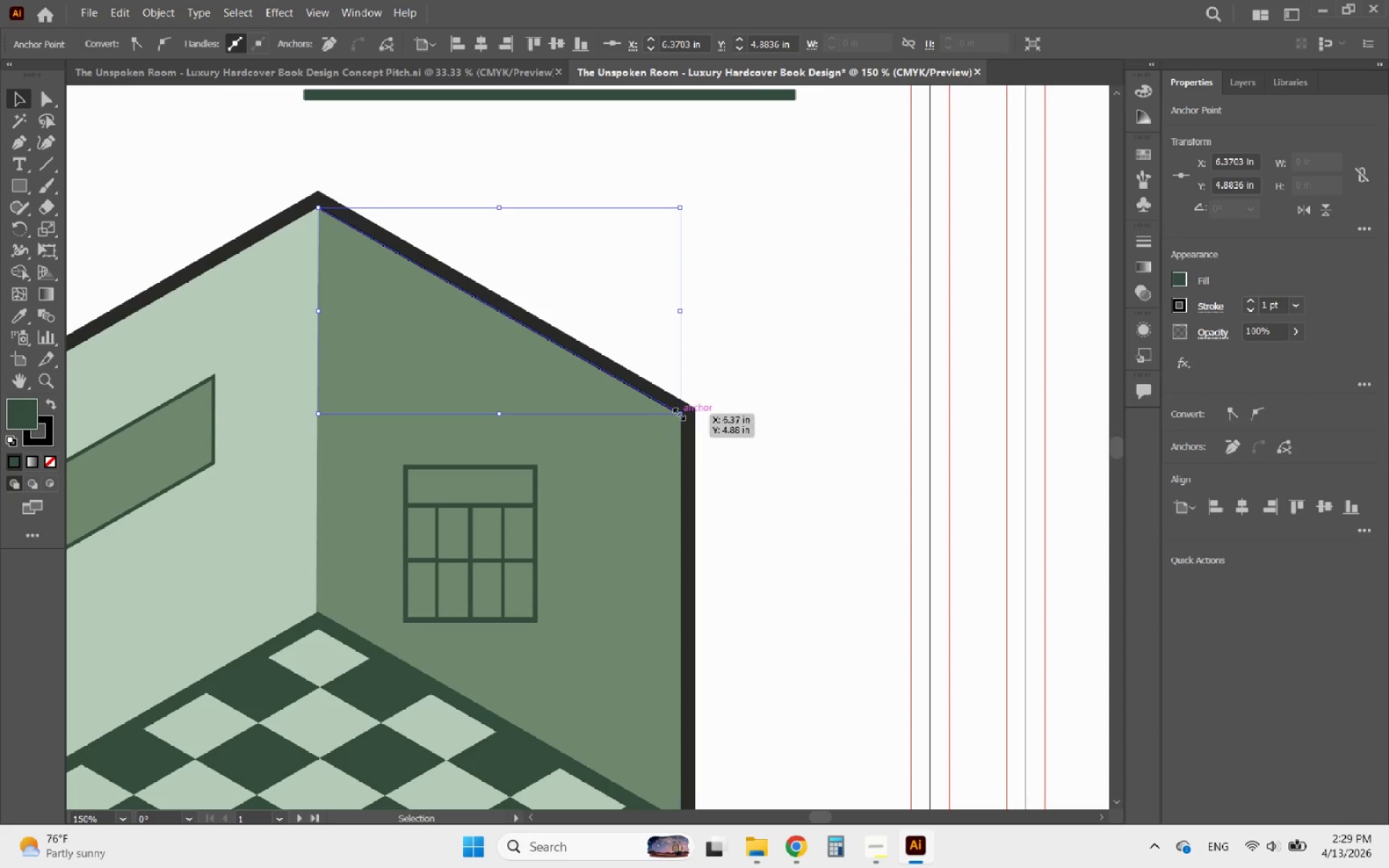 
left_click_drag(start_coordinate=[676, 412], to_coordinate=[845, 498])
 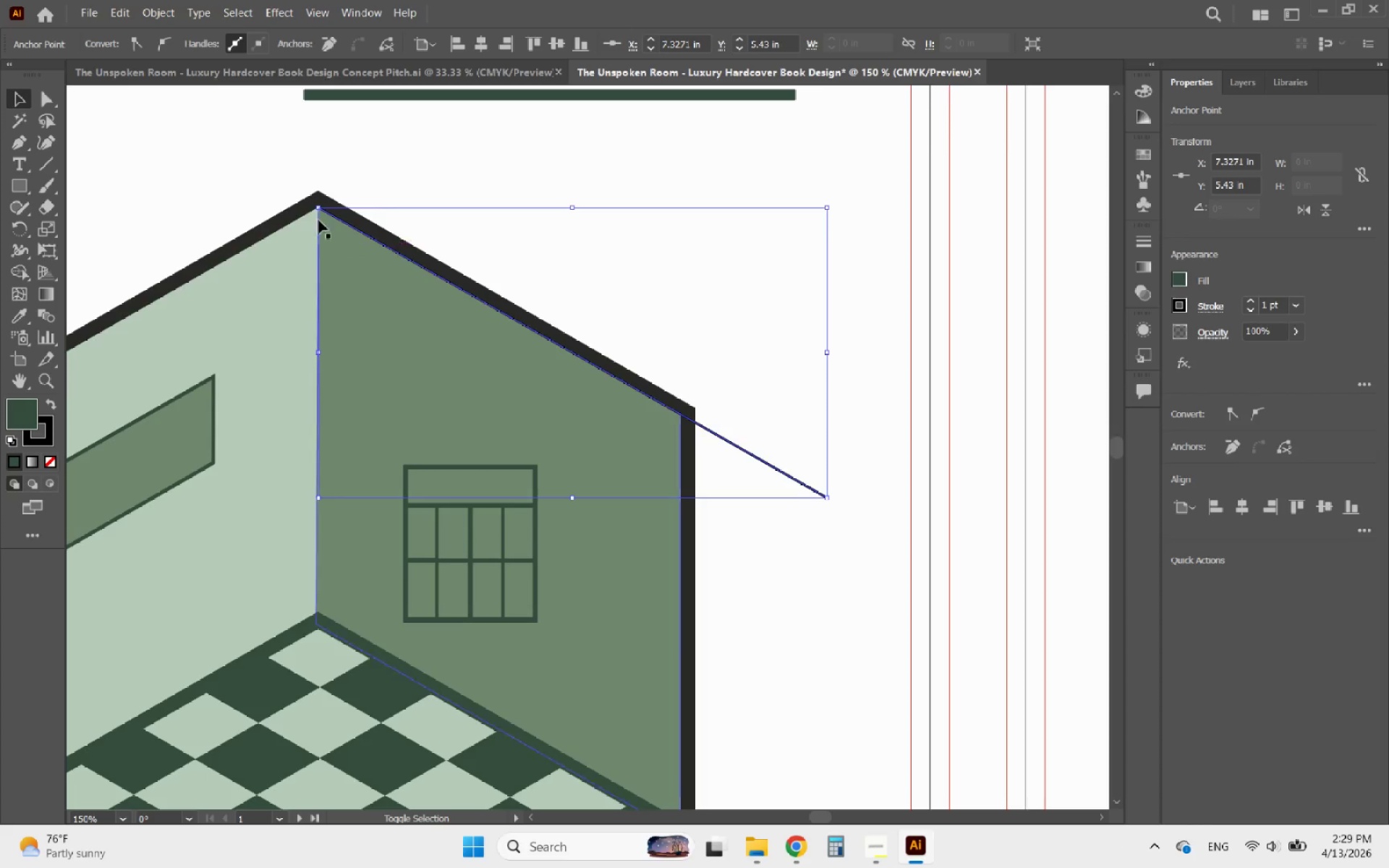 
hold_key(key=ShiftLeft, duration=3.14)
left_click_drag(start_coordinate=[318, 210], to_coordinate=[190, 159])
 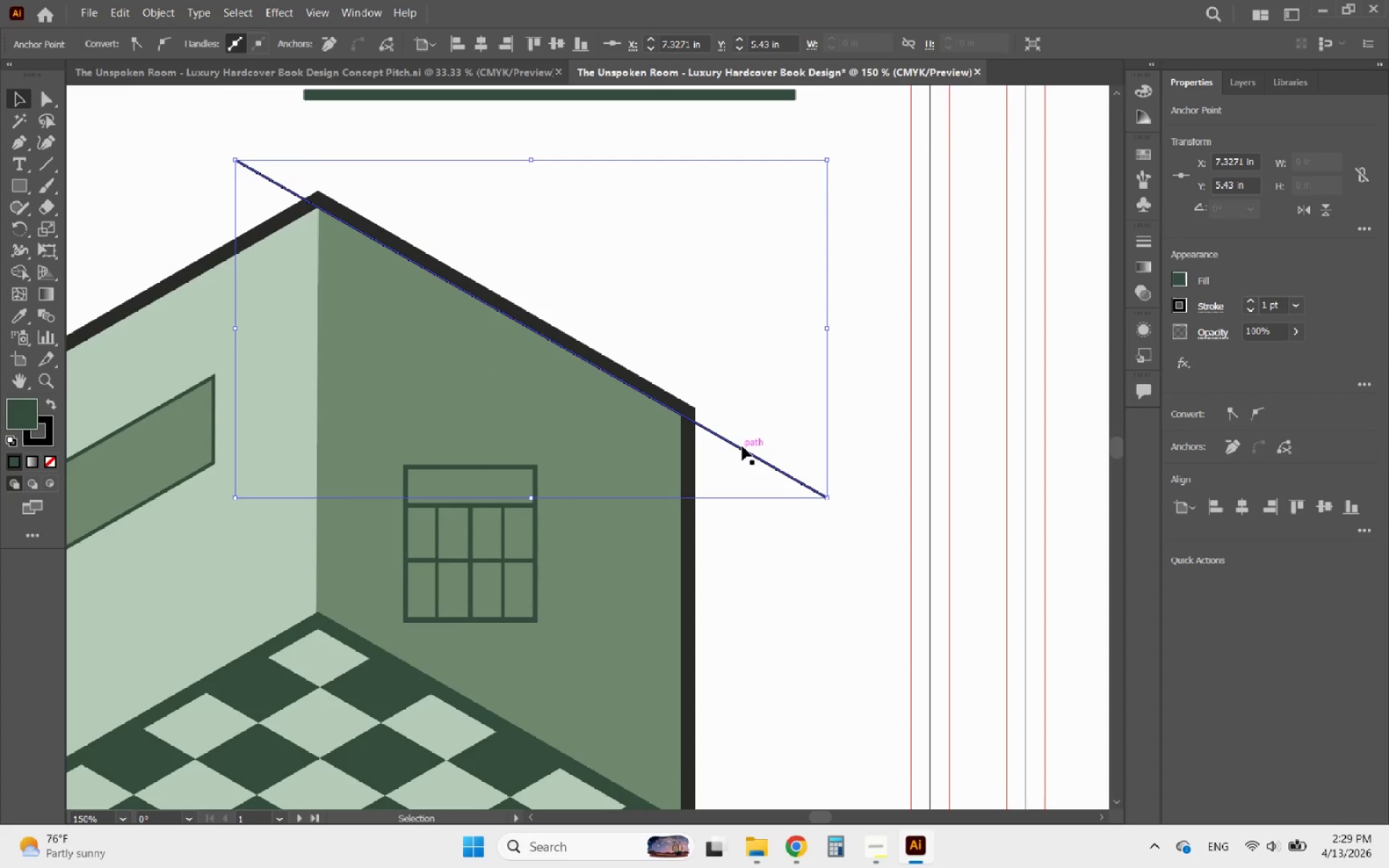 
left_click([742, 446])
 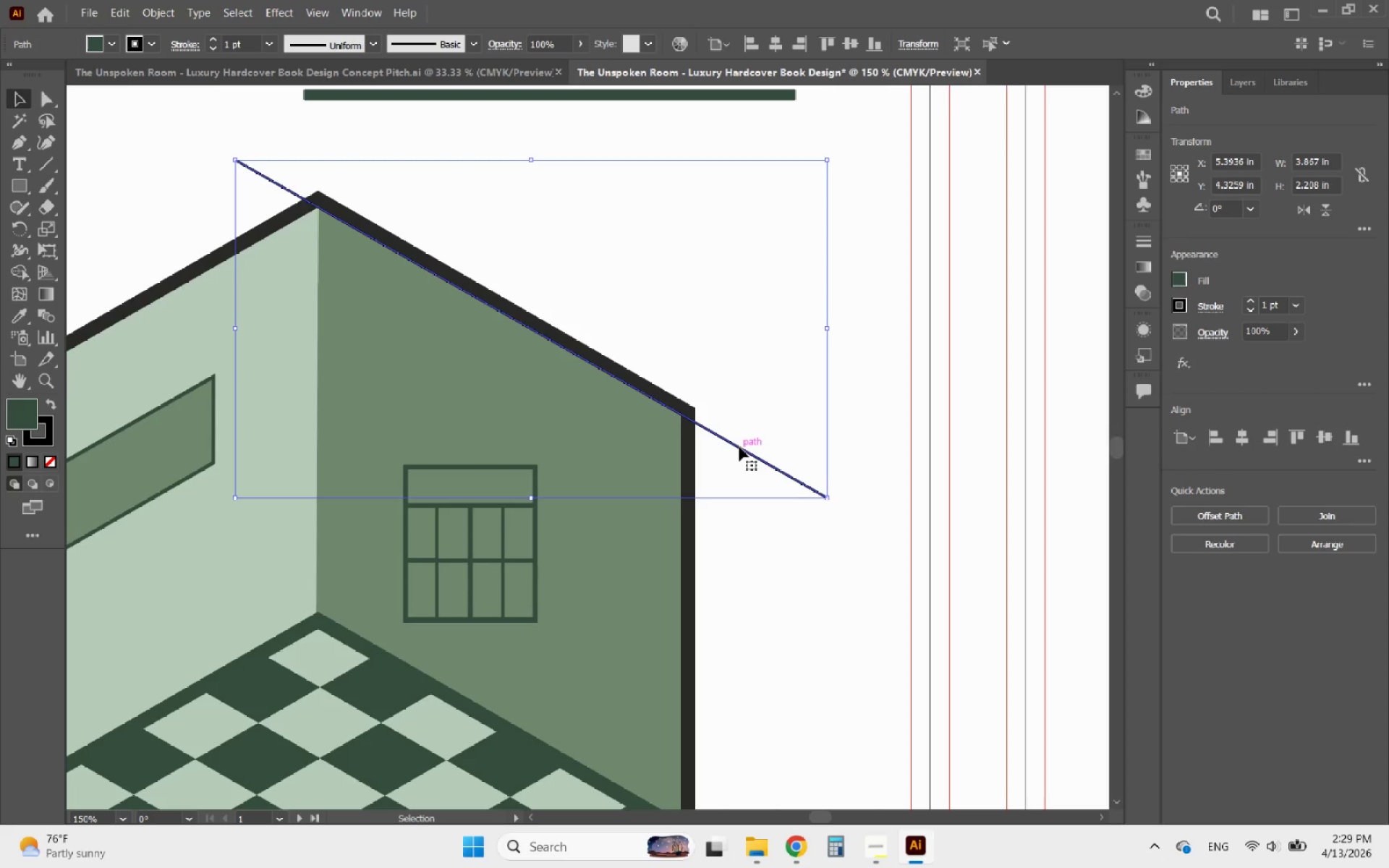 
left_click([739, 447])
 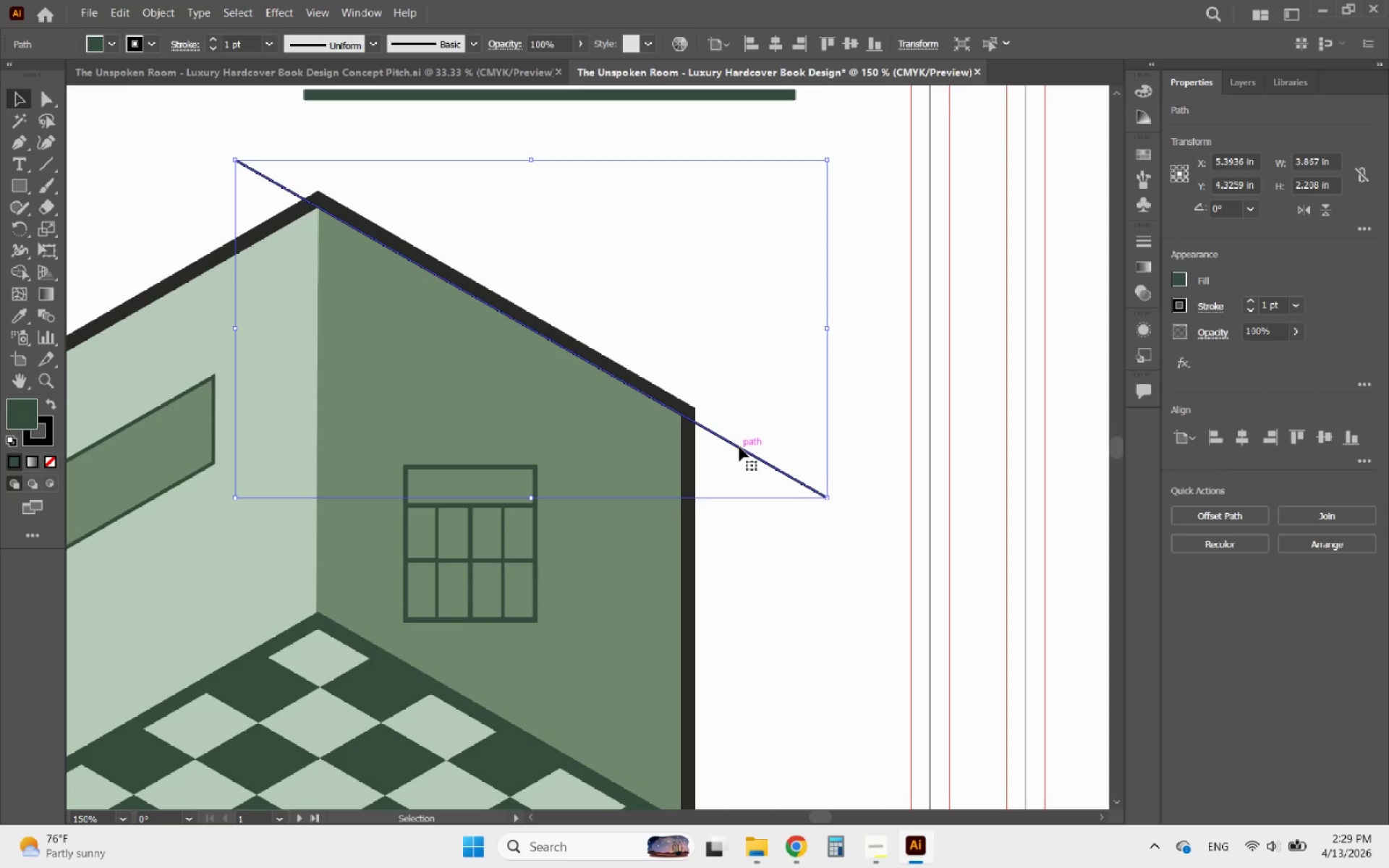 
hold_key(key=AltLeft, duration=4.33)
left_click_drag(start_coordinate=[739, 447], to_coordinate=[744, 540])
 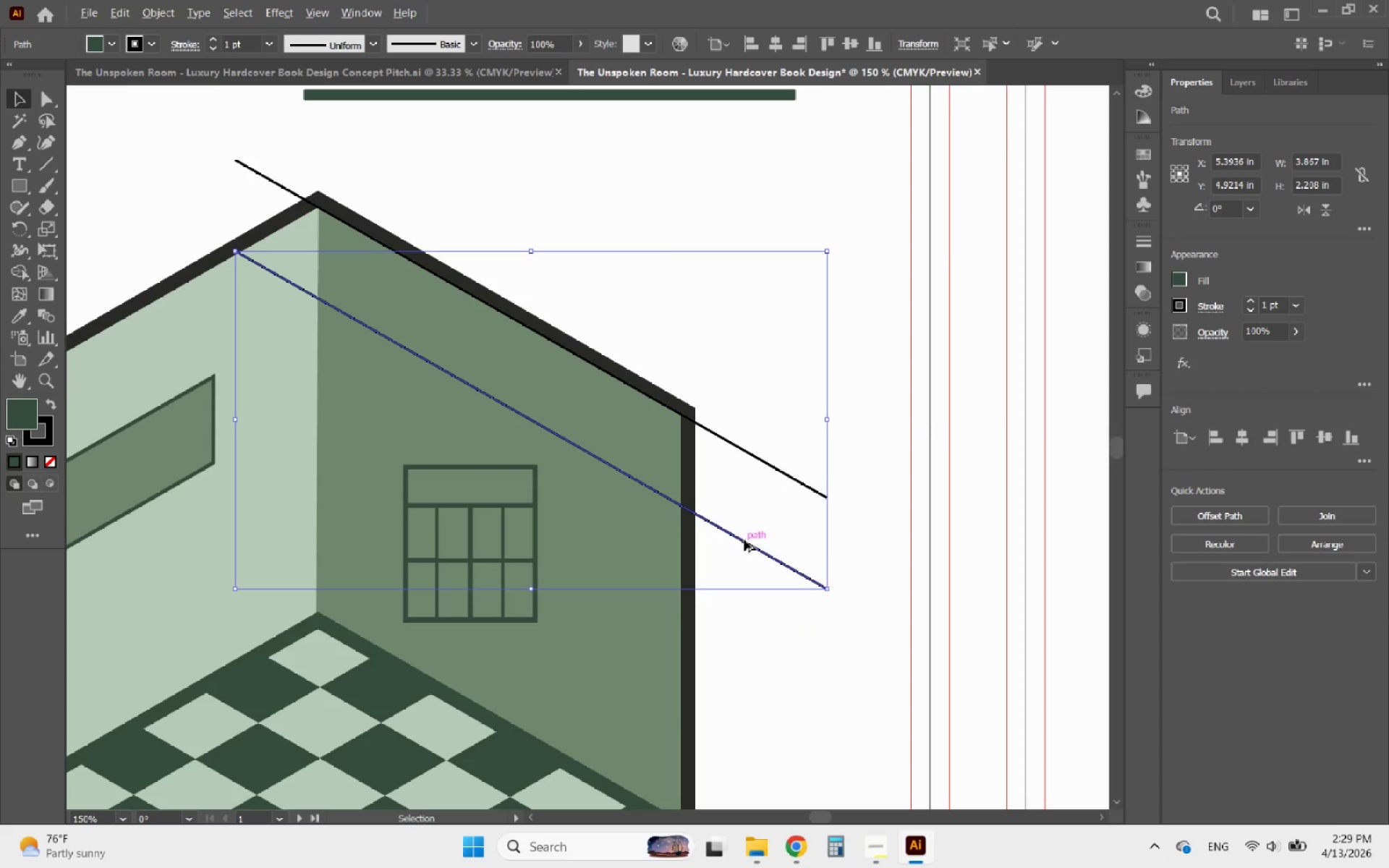 
hold_key(key=ShiftLeft, duration=3.66)
 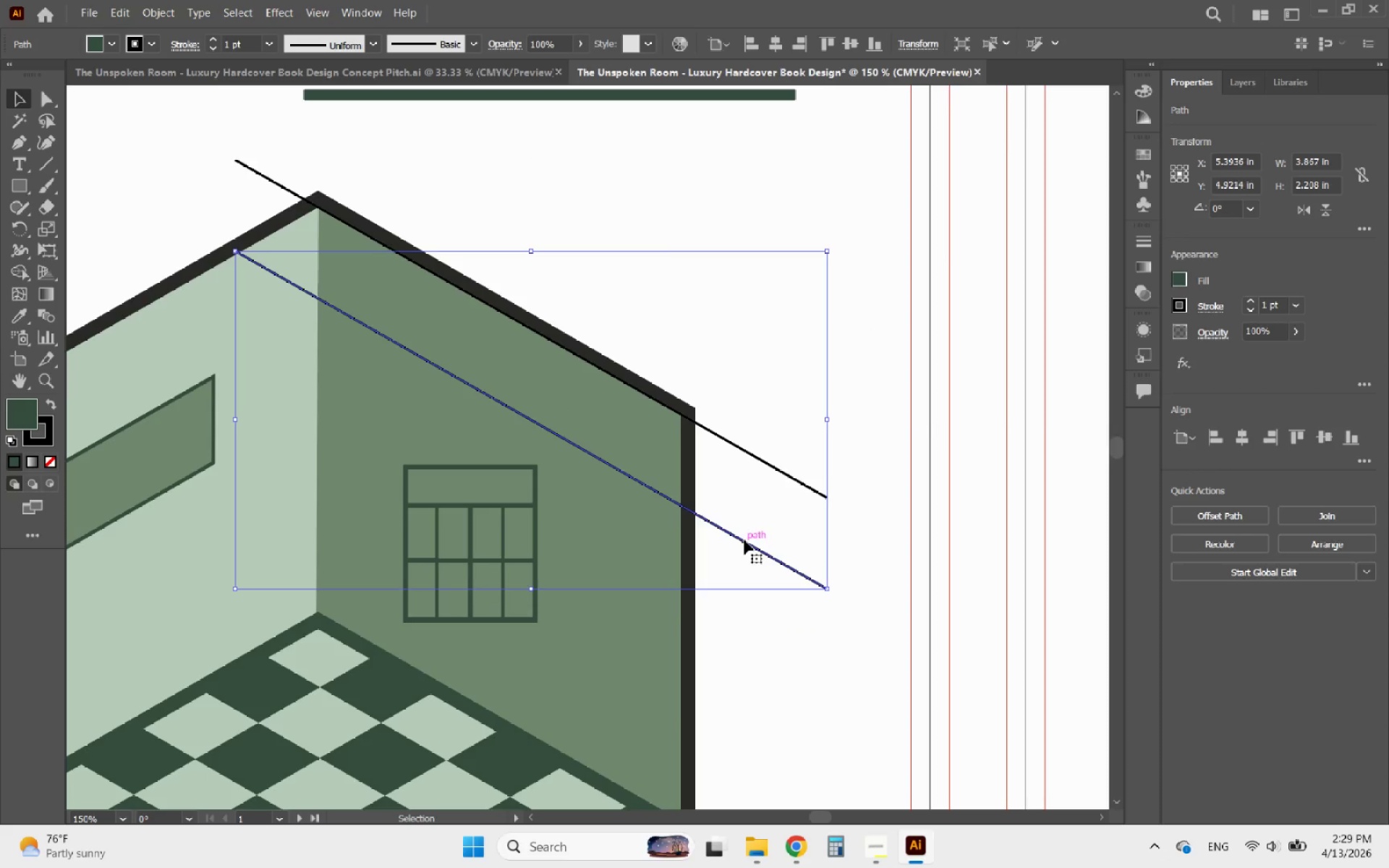 
hold_key(key=AltLeft, duration=1.0)
hold_key(key=ShiftLeft, duration=0.59)
left_click_drag(start_coordinate=[744, 540], to_coordinate=[734, 647])
 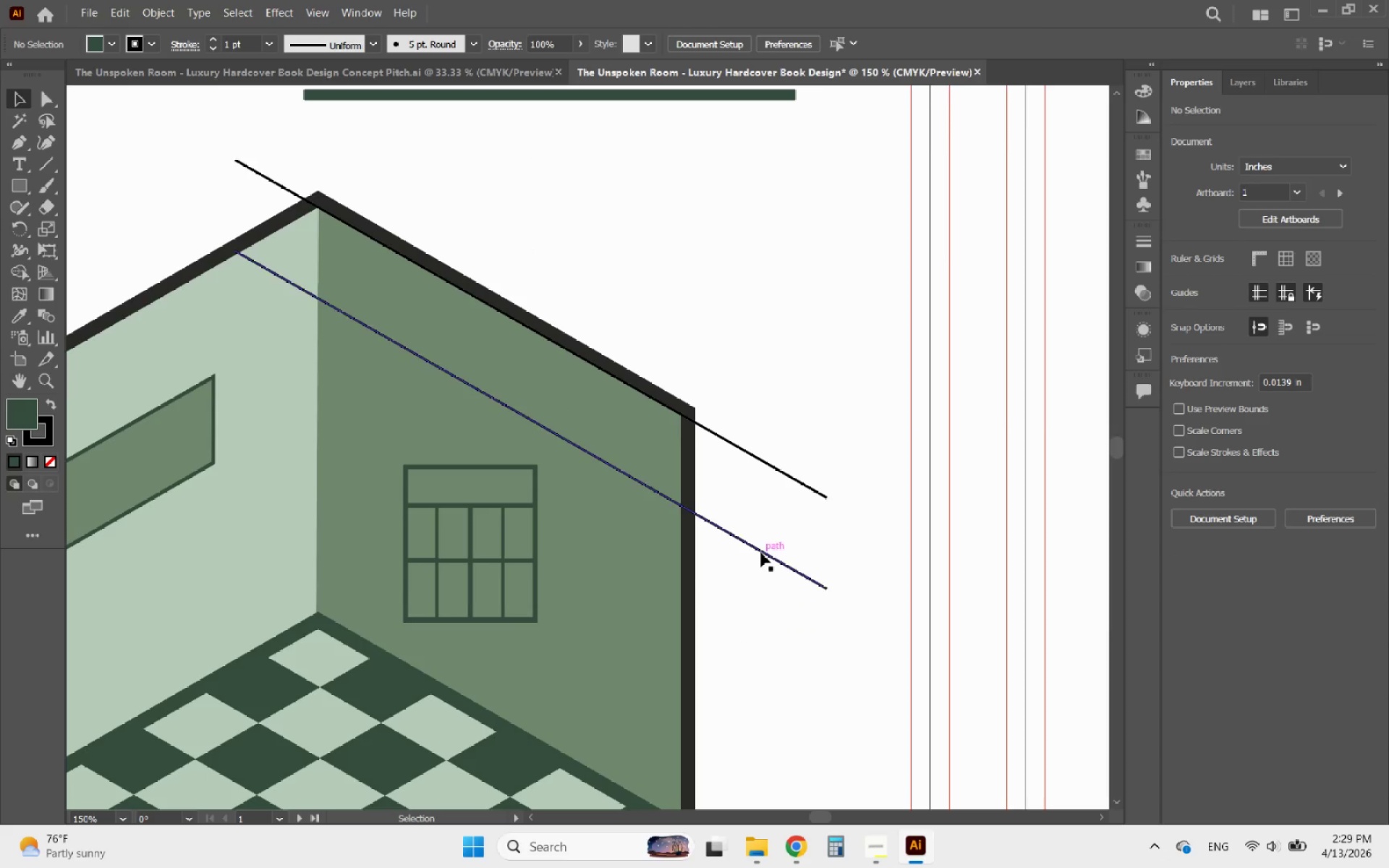 
left_click([761, 552])
 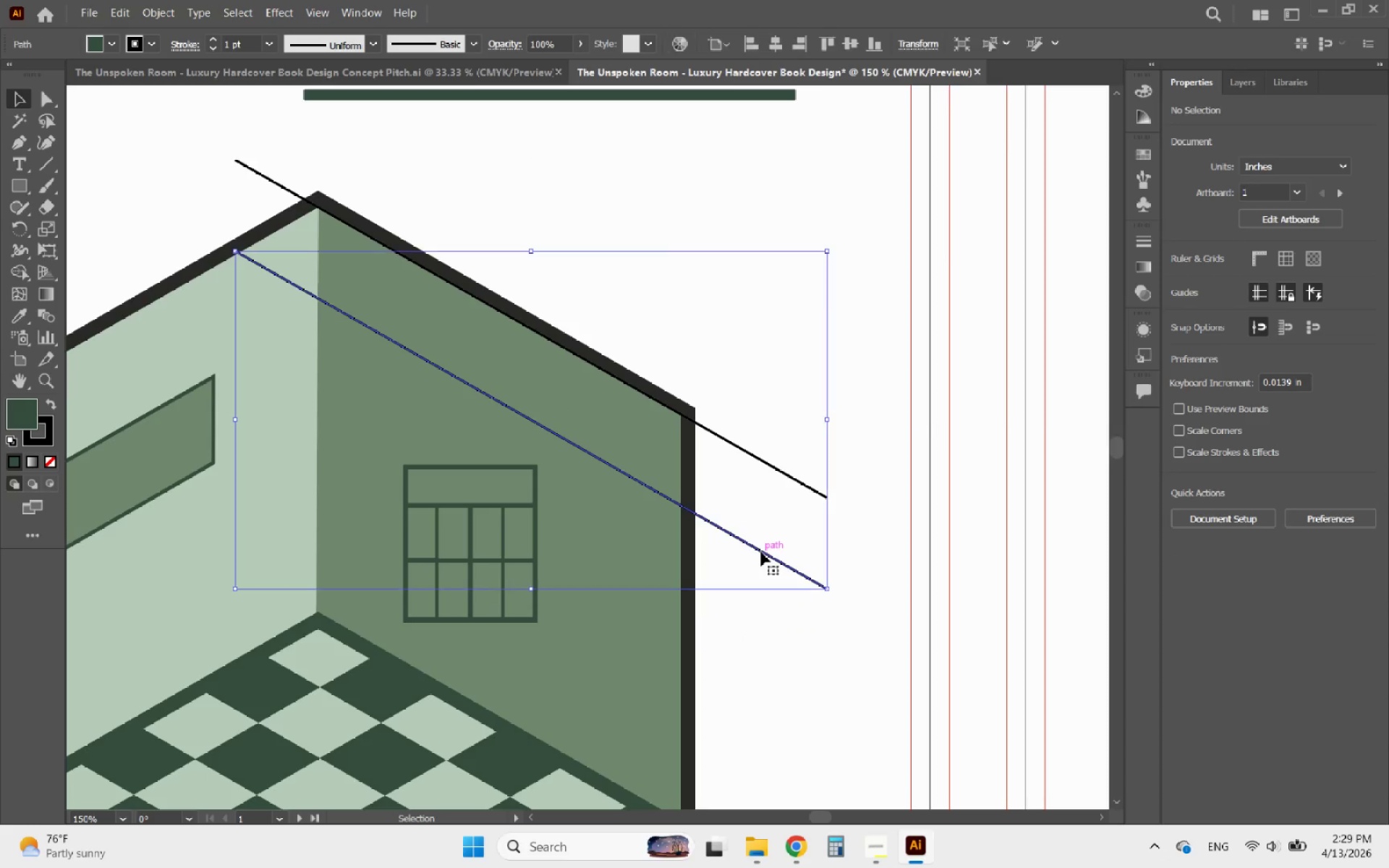 
hold_key(key=AltLeft, duration=3.36)
left_click_drag(start_coordinate=[761, 552], to_coordinate=[734, 742])
 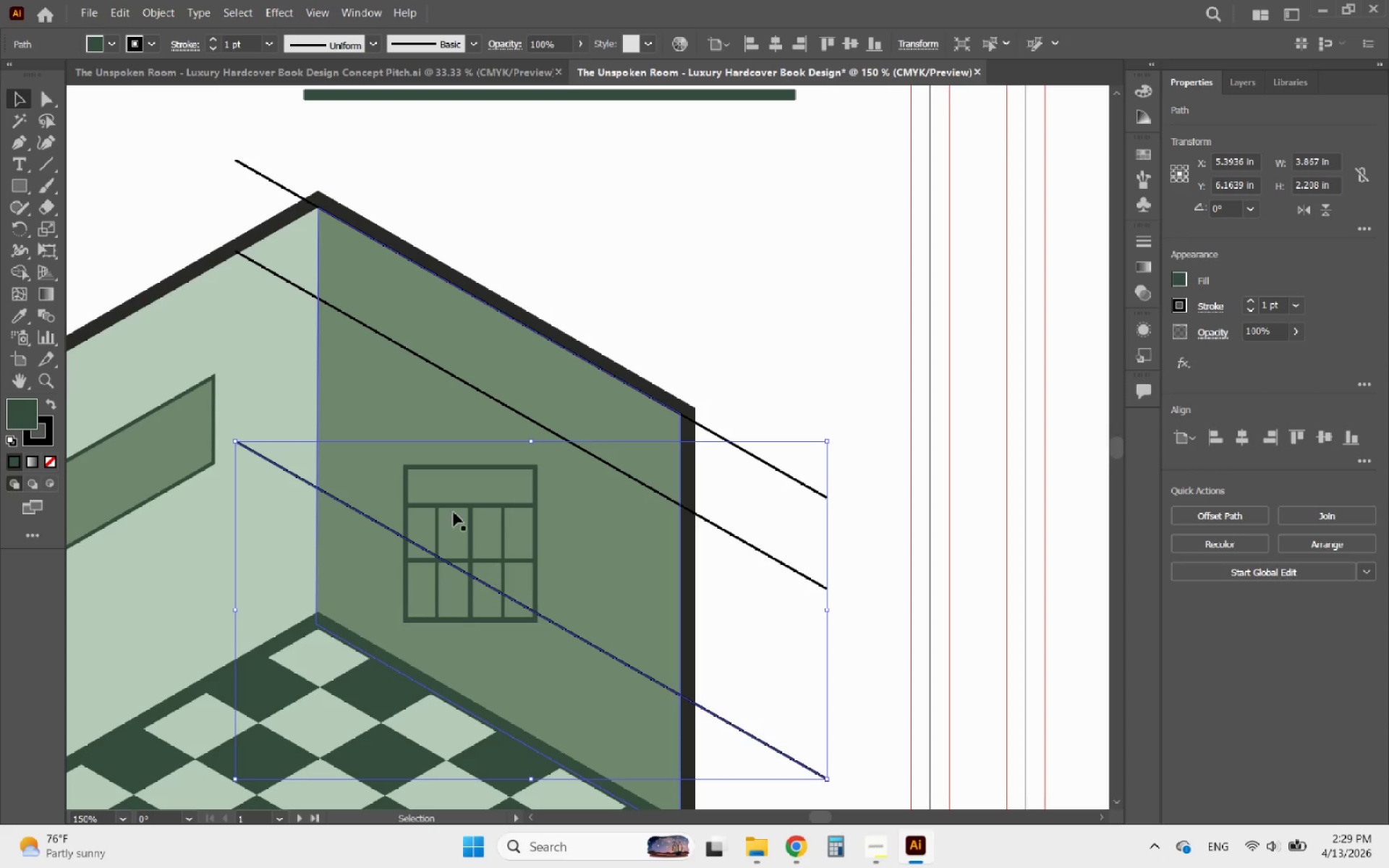 
hold_key(key=ShiftLeft, duration=2.47)
 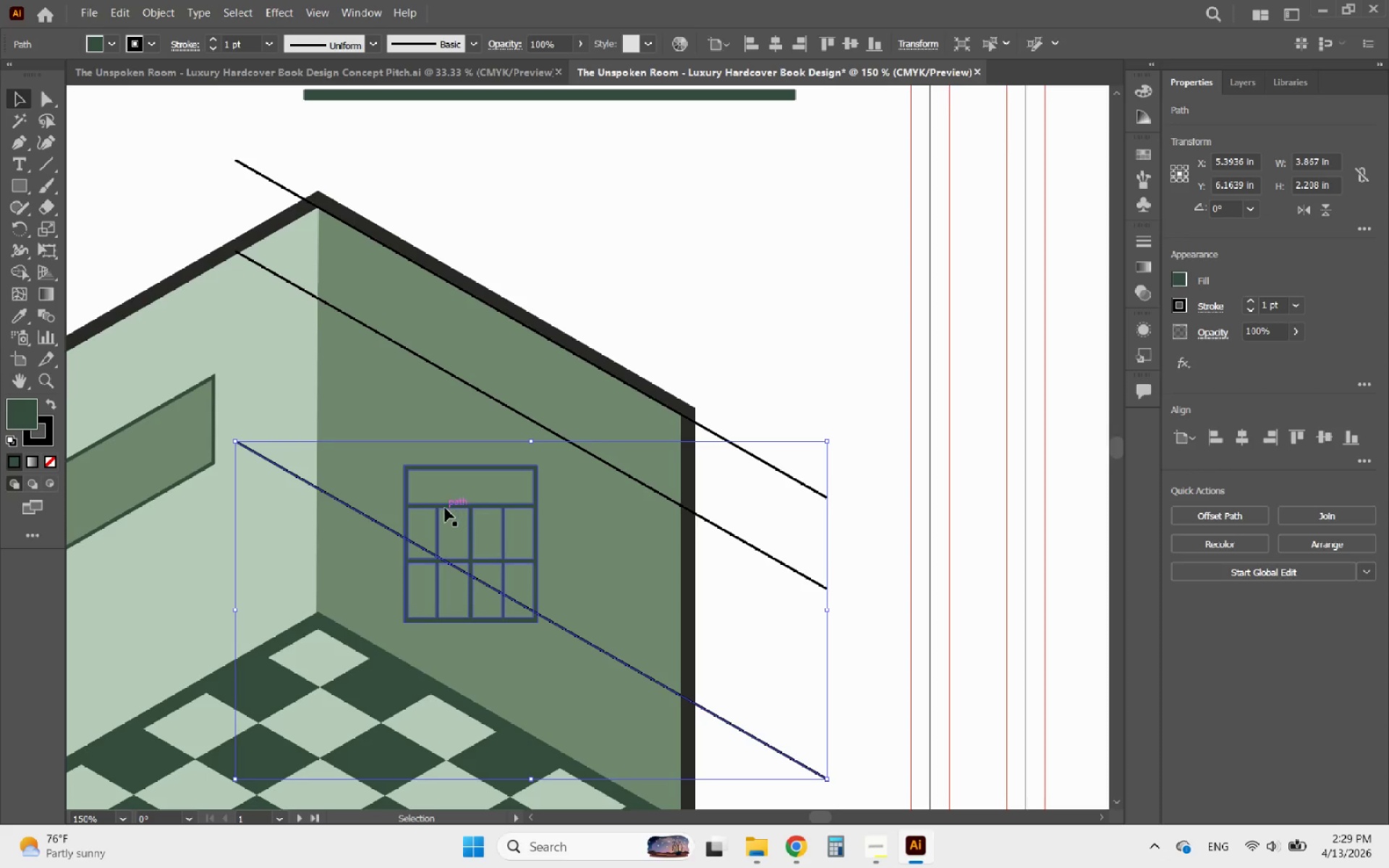 
left_click([445, 508])
 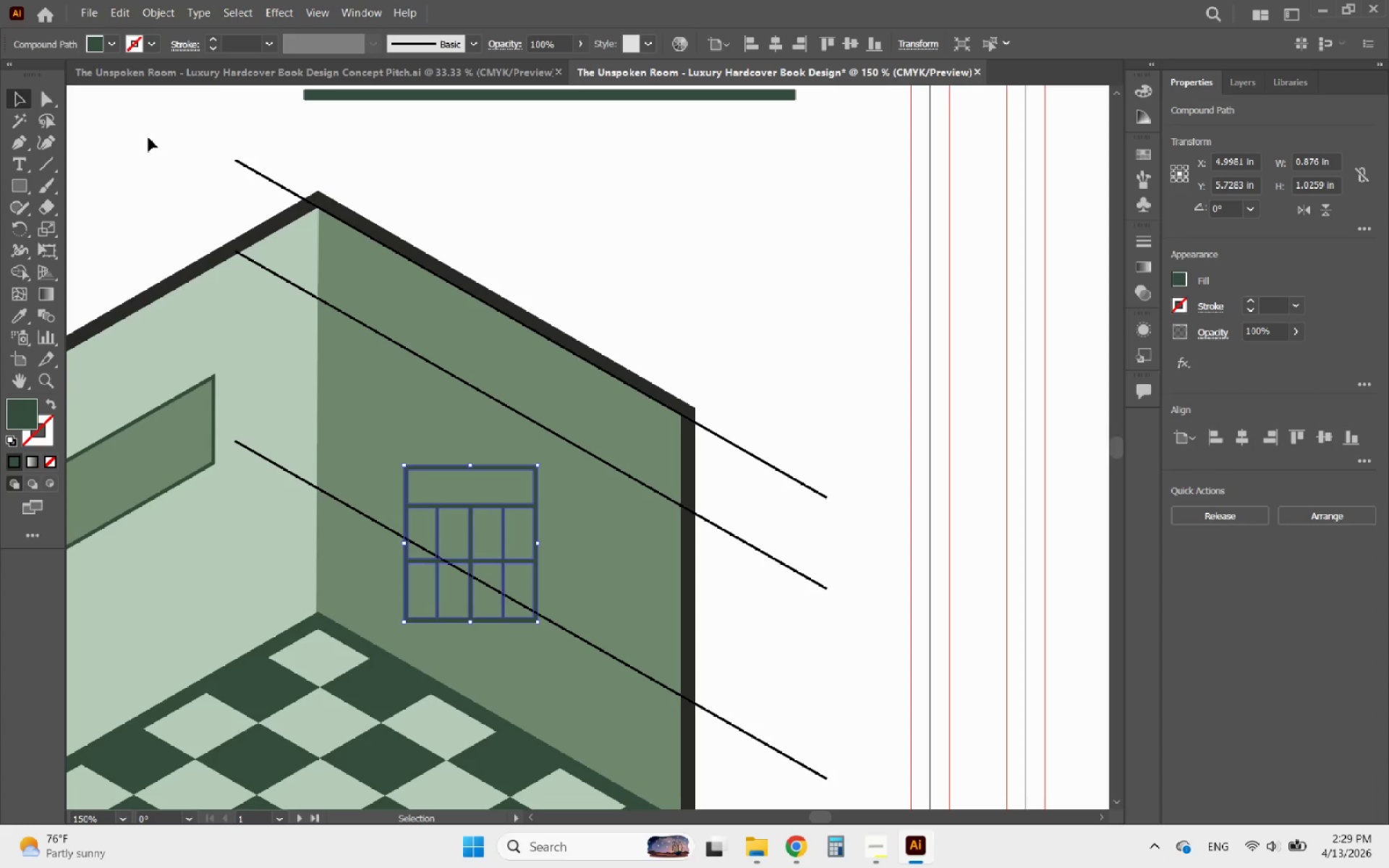 
wait(6.38)
 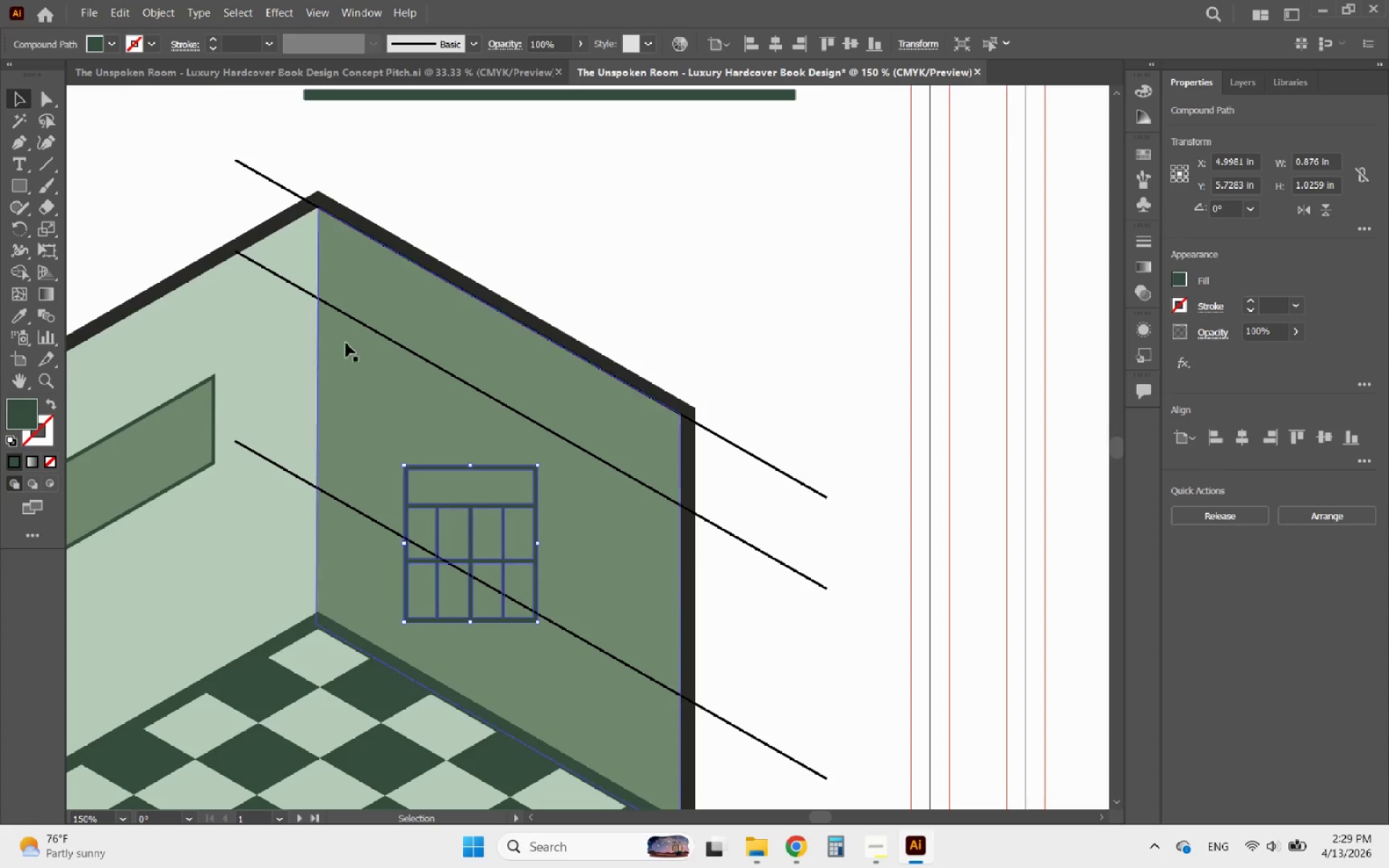 
left_click([606, 255])
 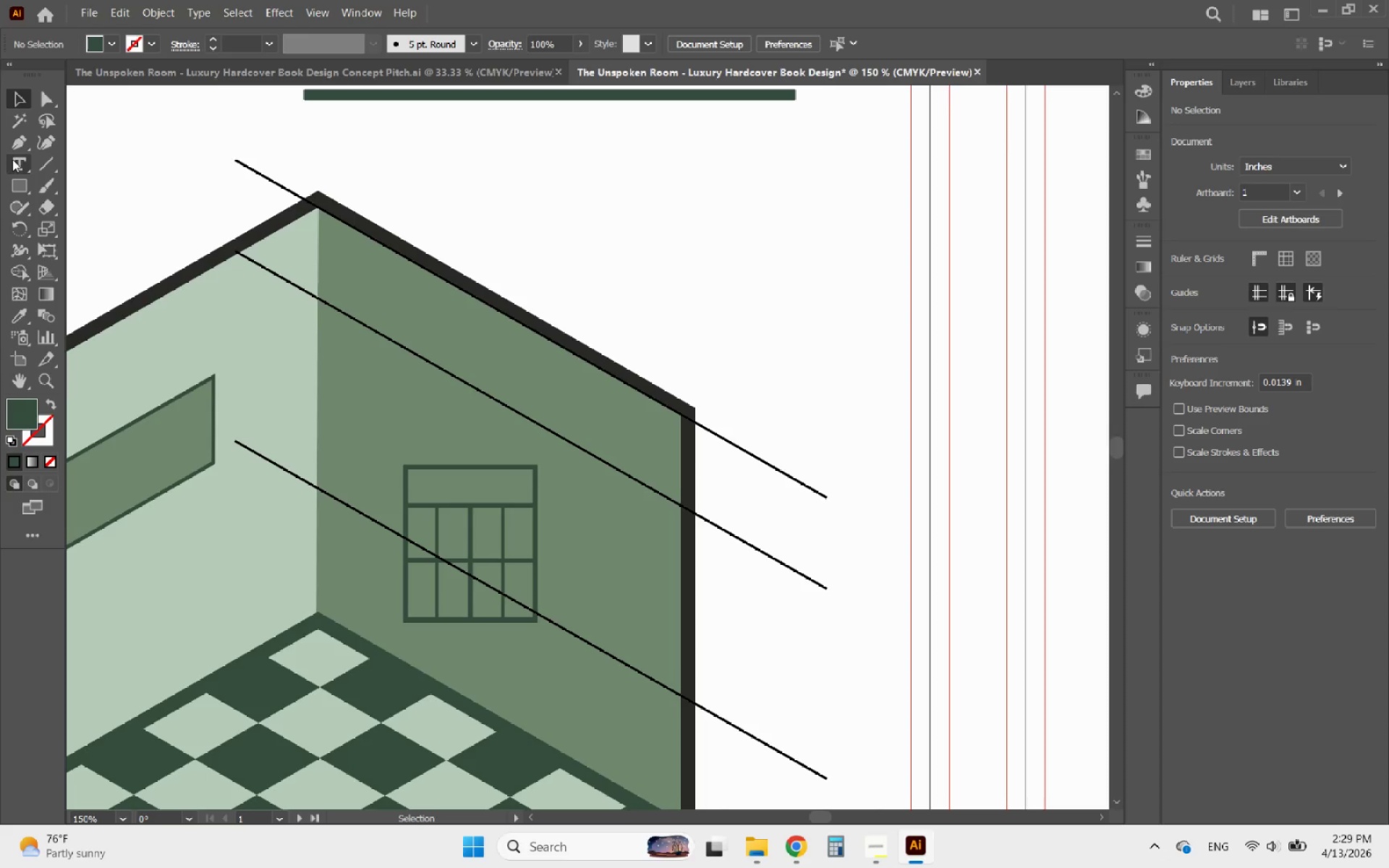 
left_click([14, 137])
 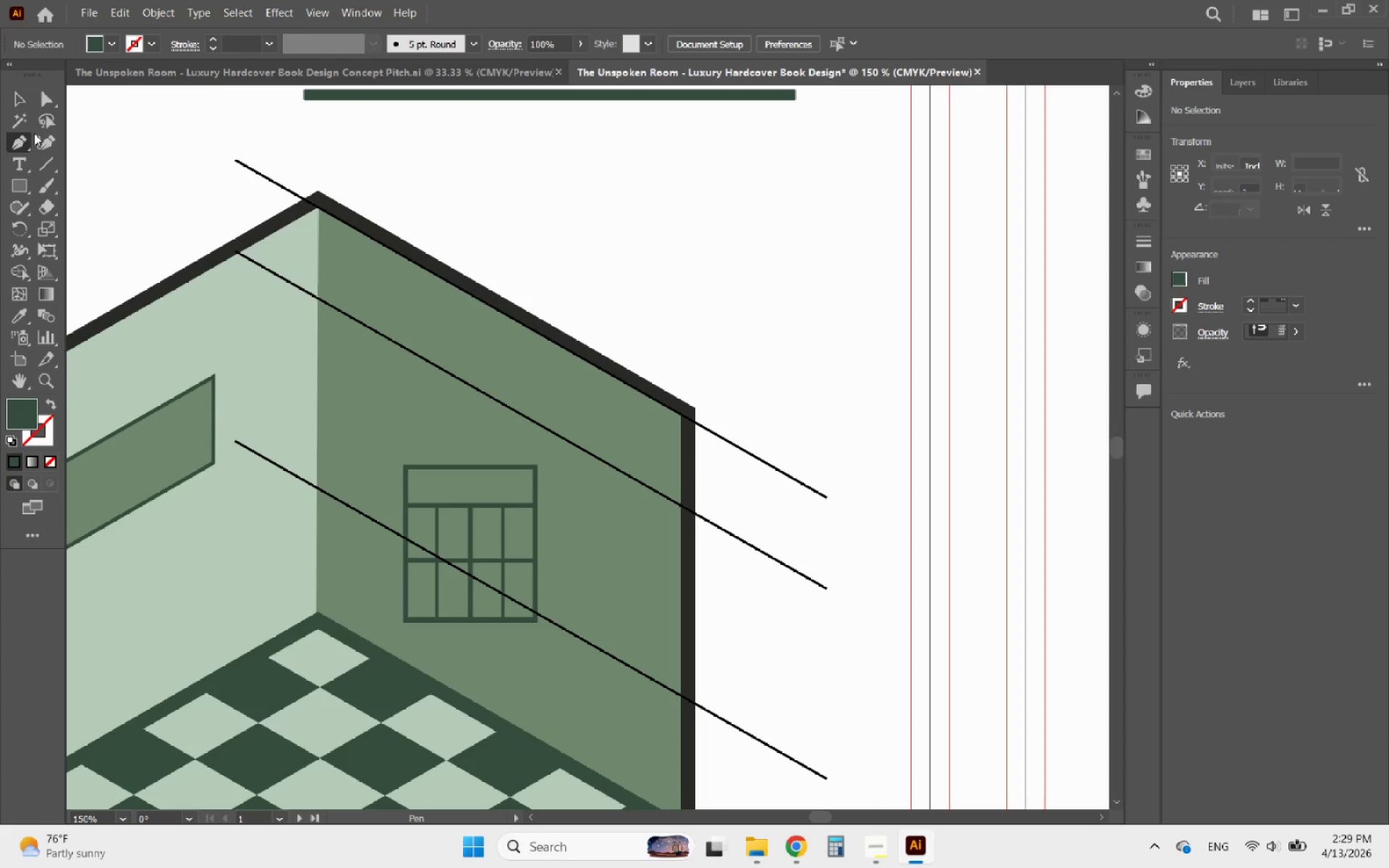 
left_click([442, 184])
 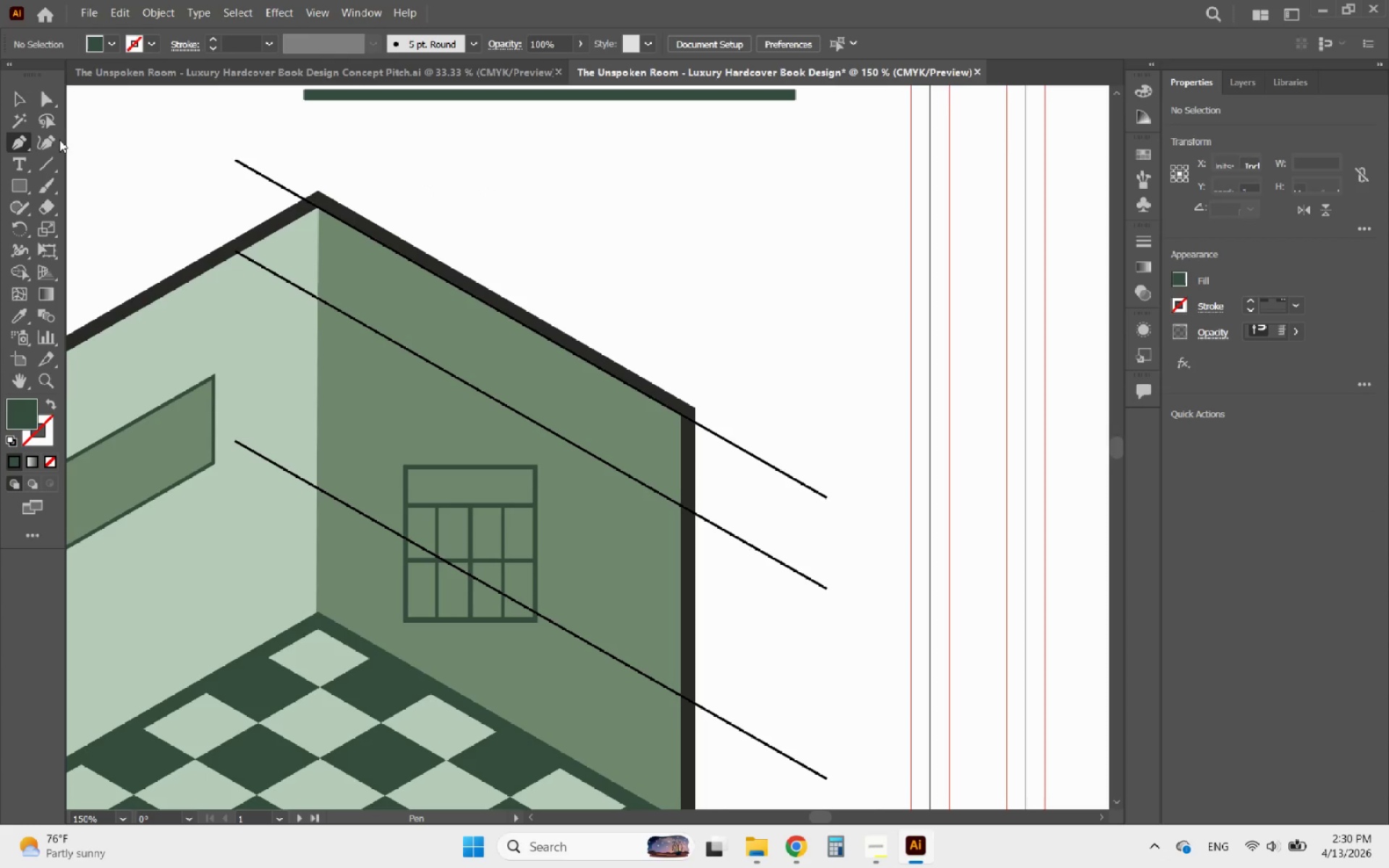 
left_click([21, 138])
 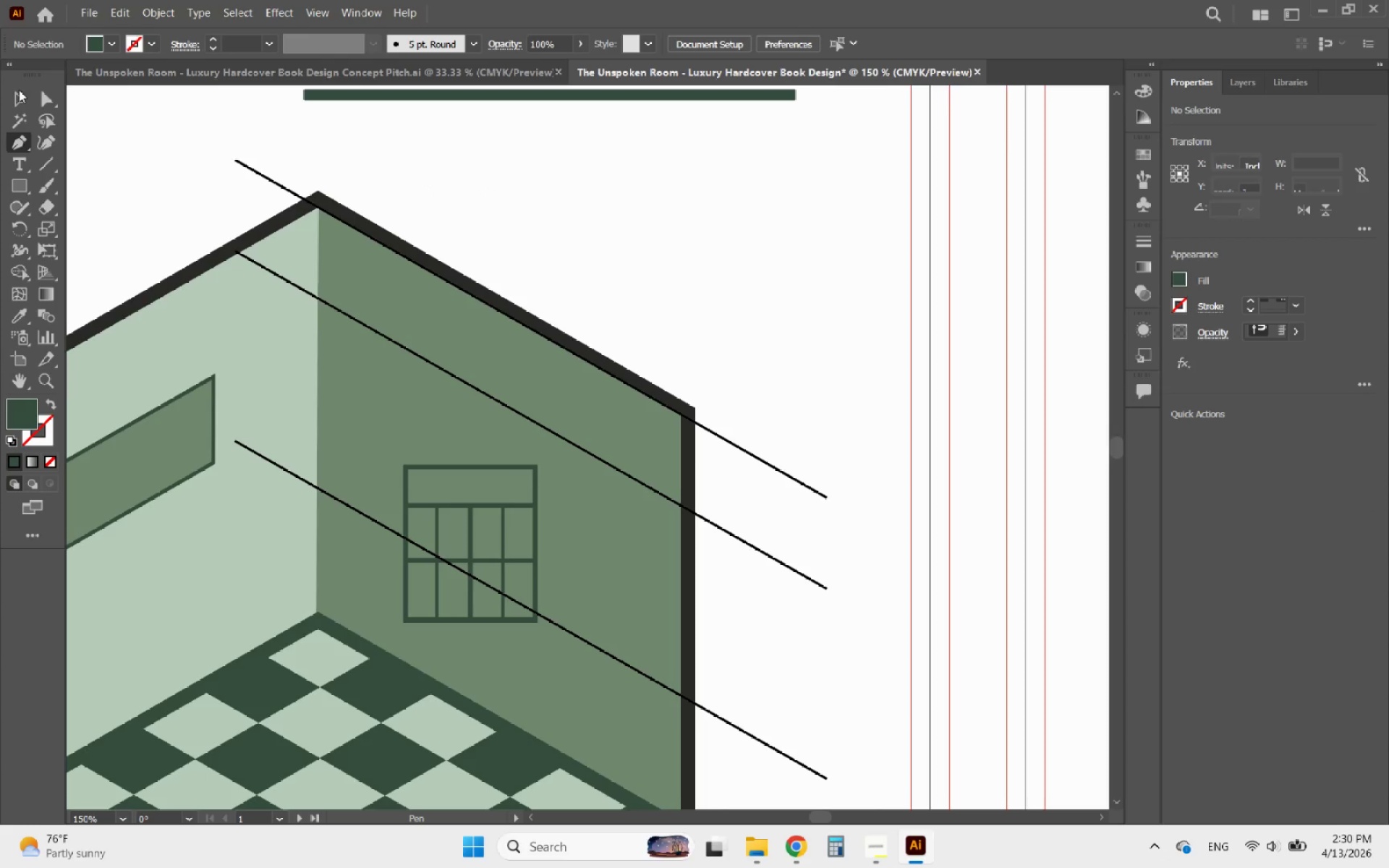 
left_click([17, 91])
 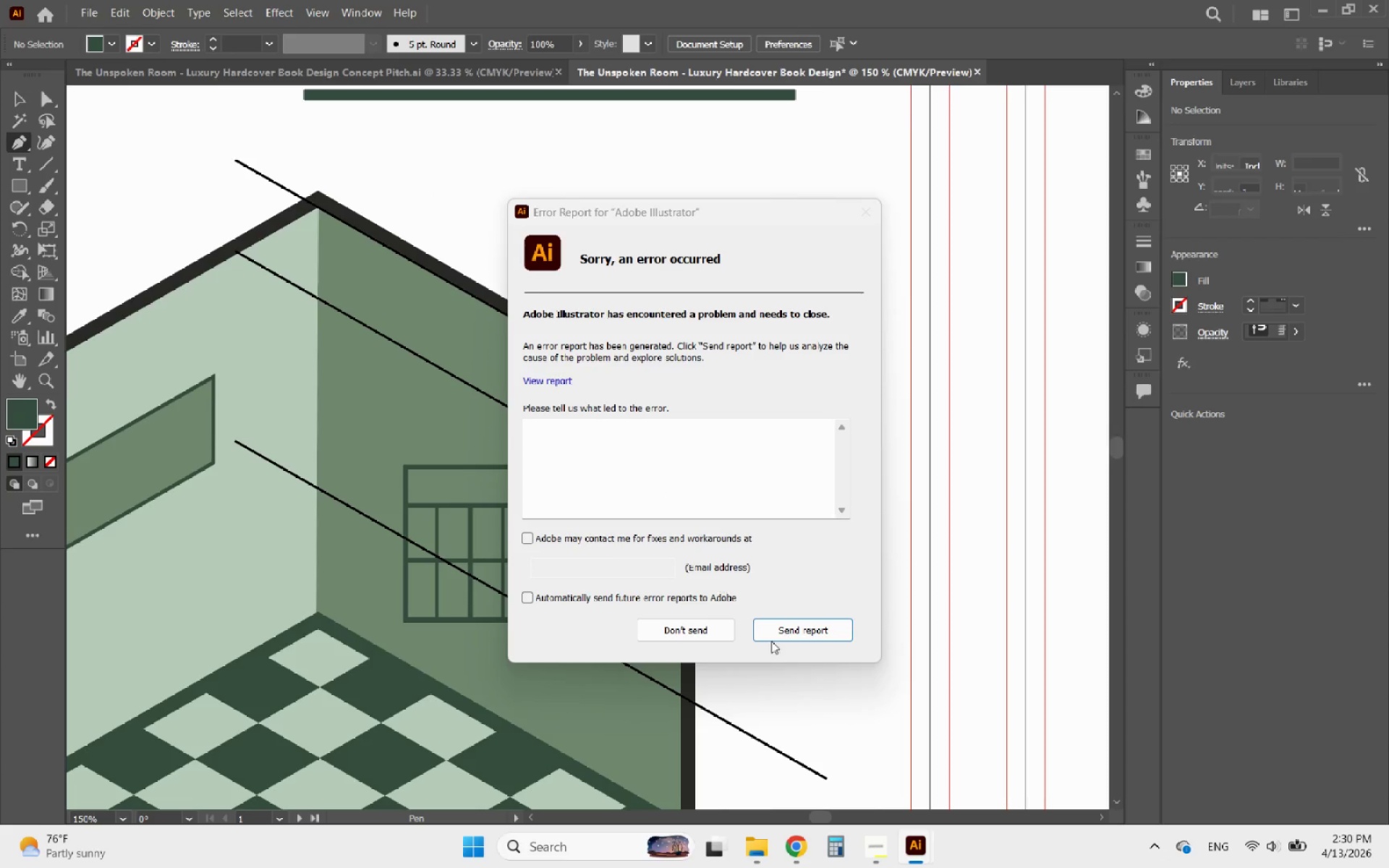 
wait(6.2)
 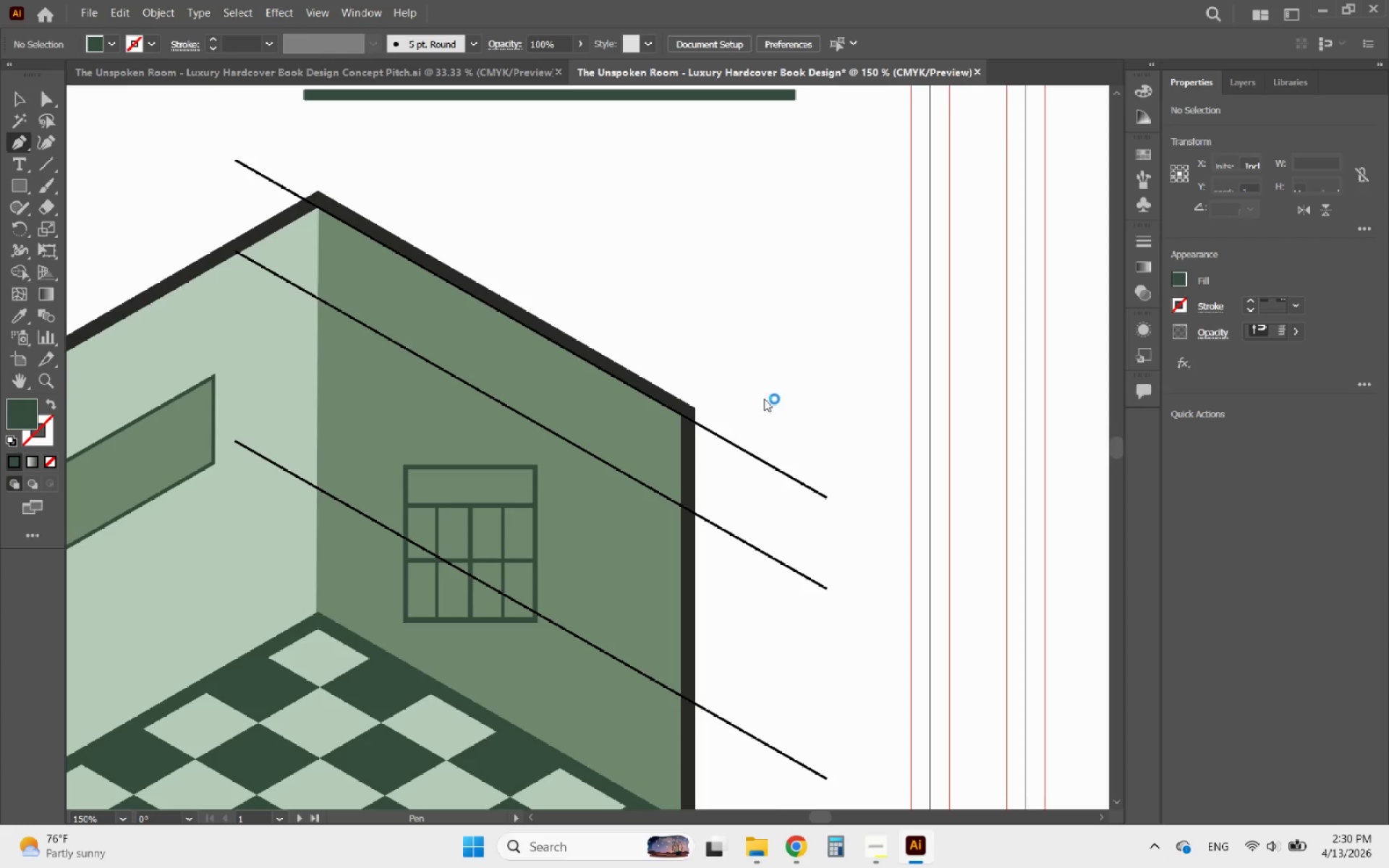 
left_click([694, 629])
 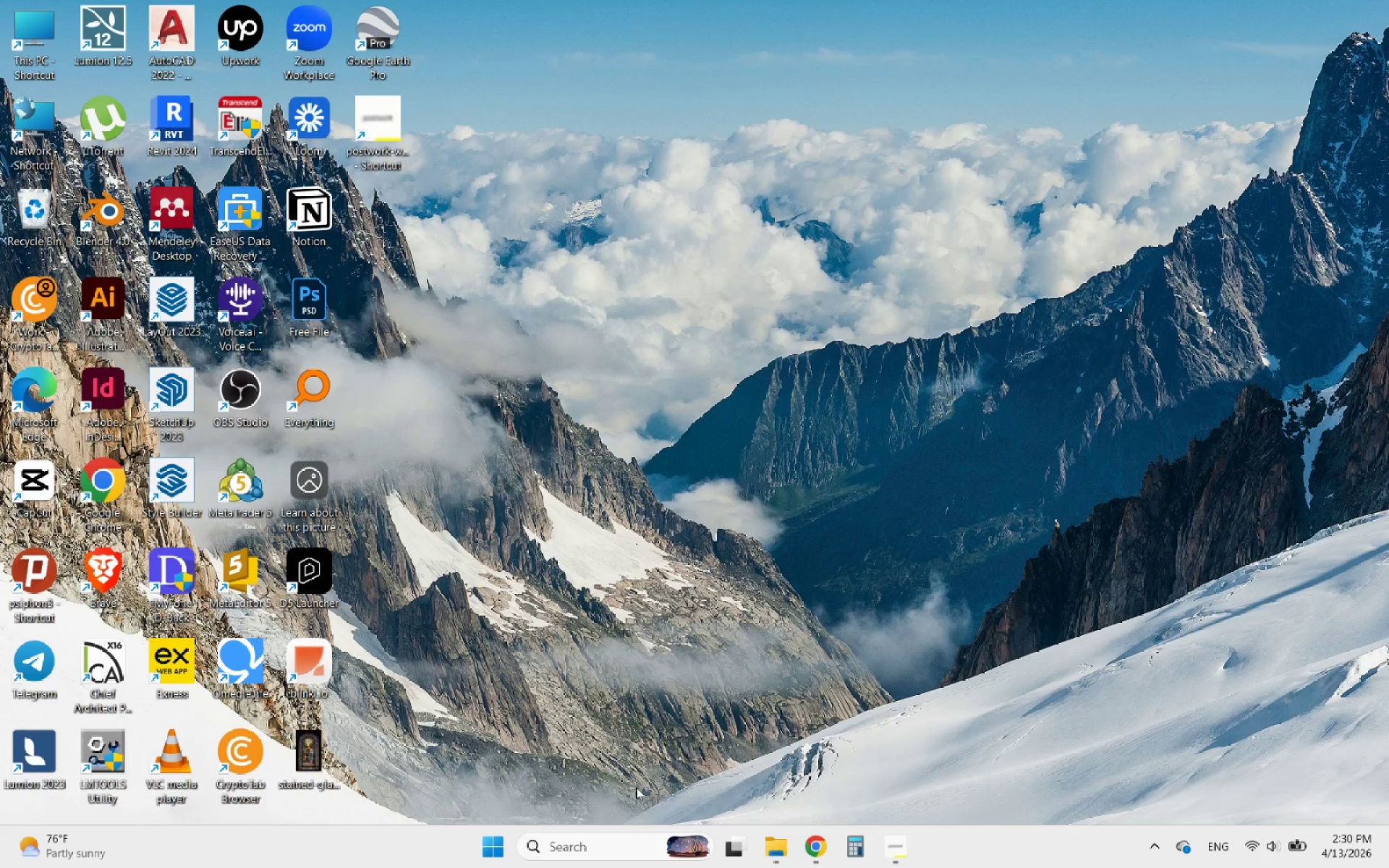 
left_click([596, 838])
 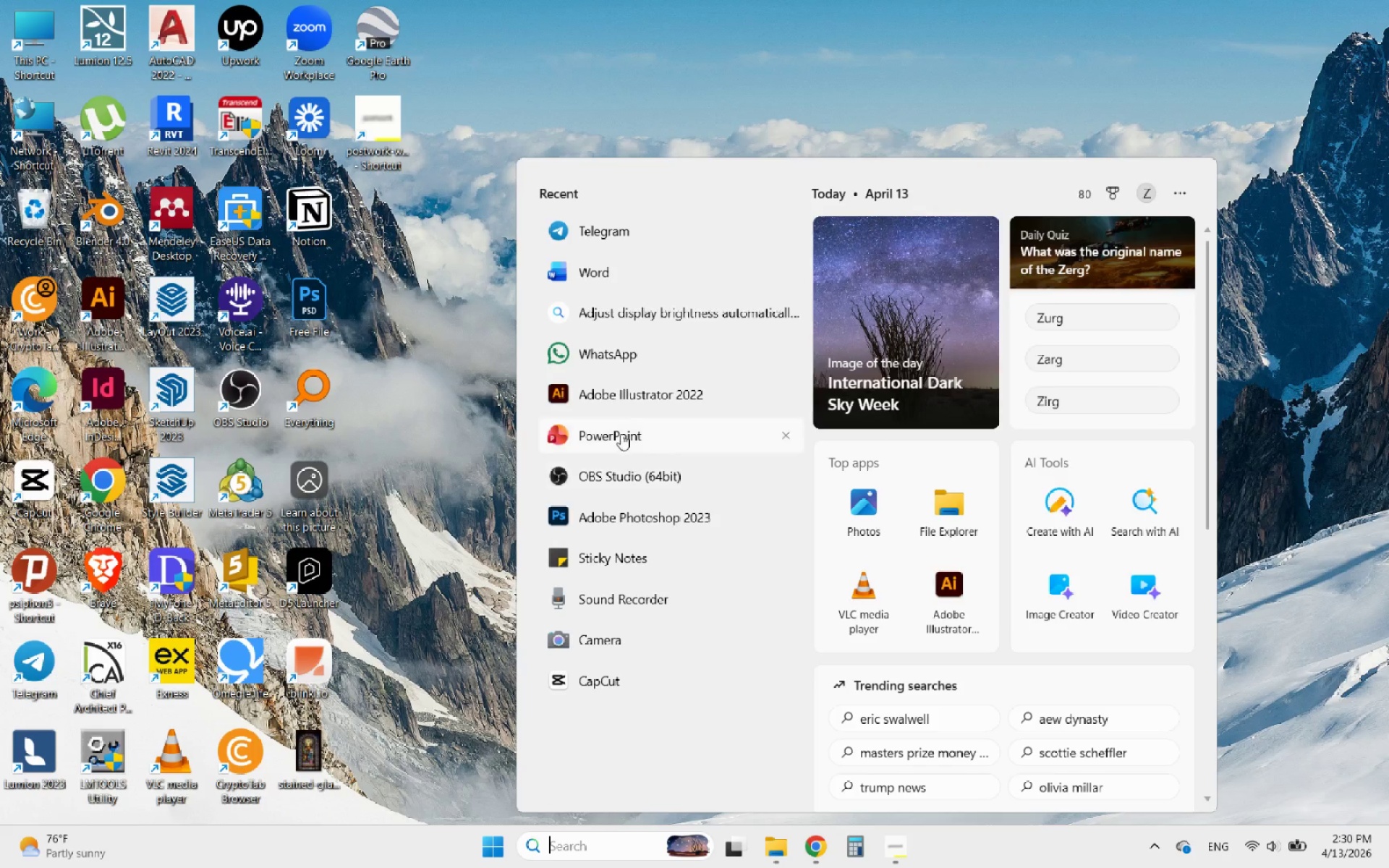 
left_click([603, 390])
 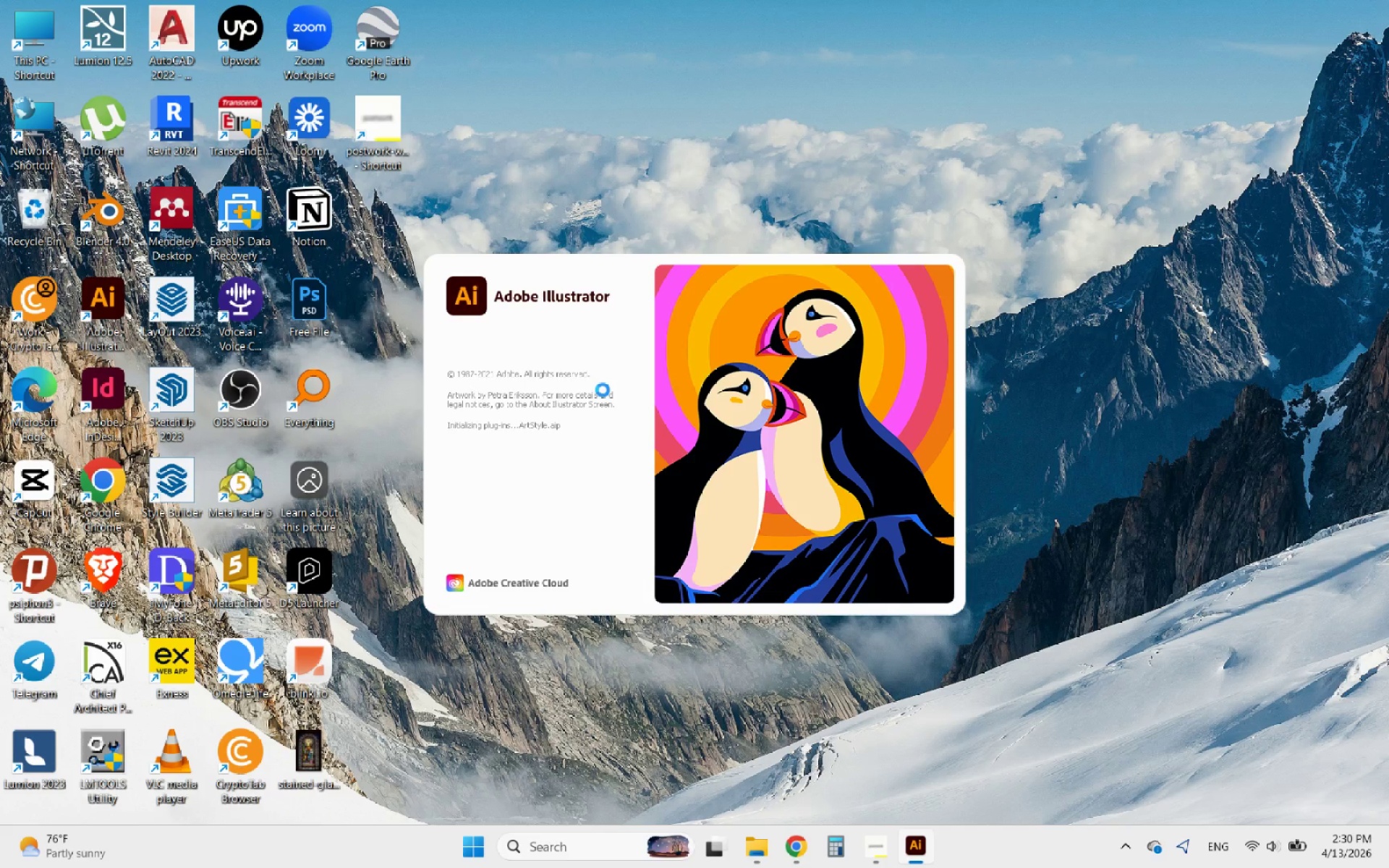 
wait(12.38)
 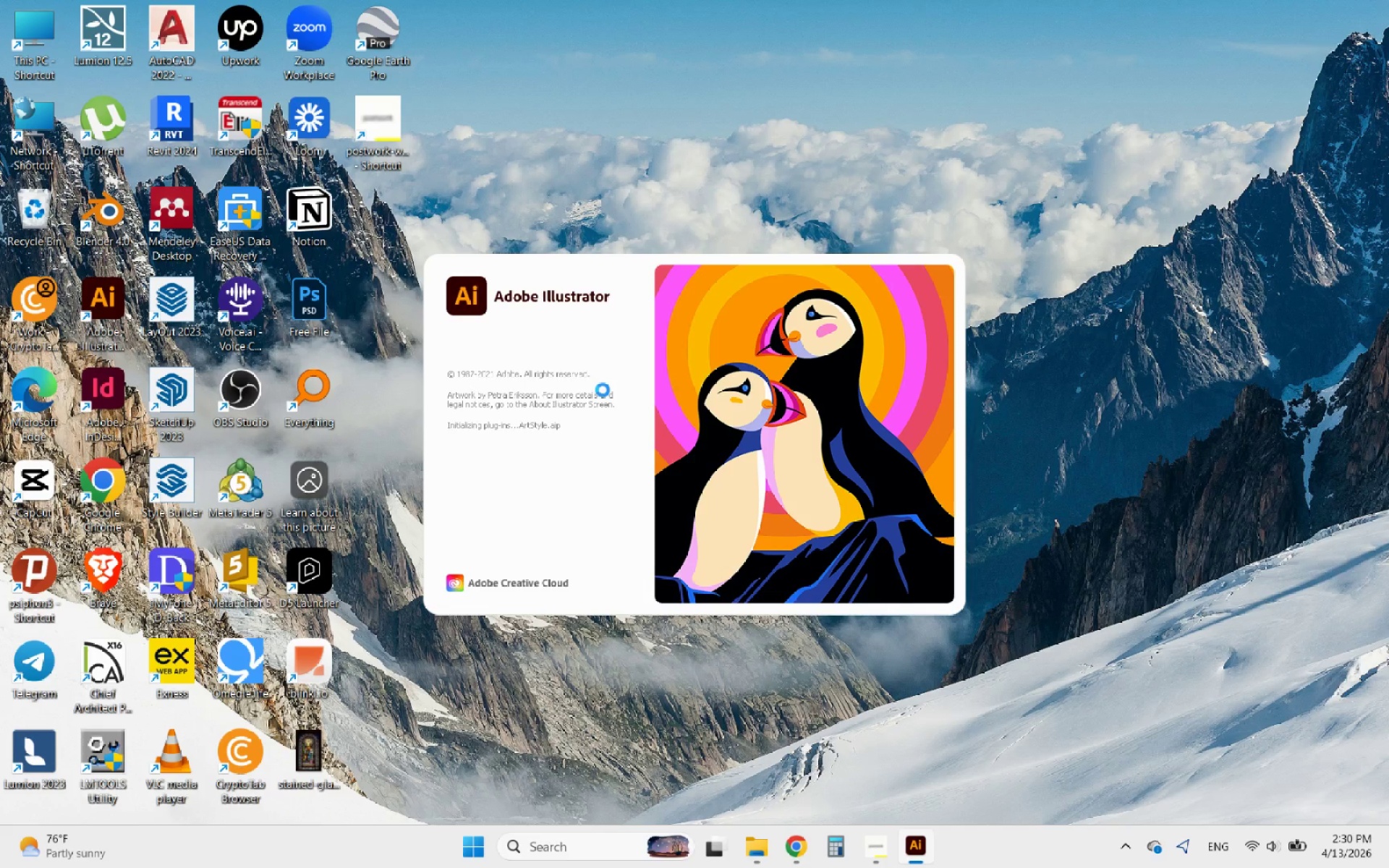 
left_click([784, 455])
 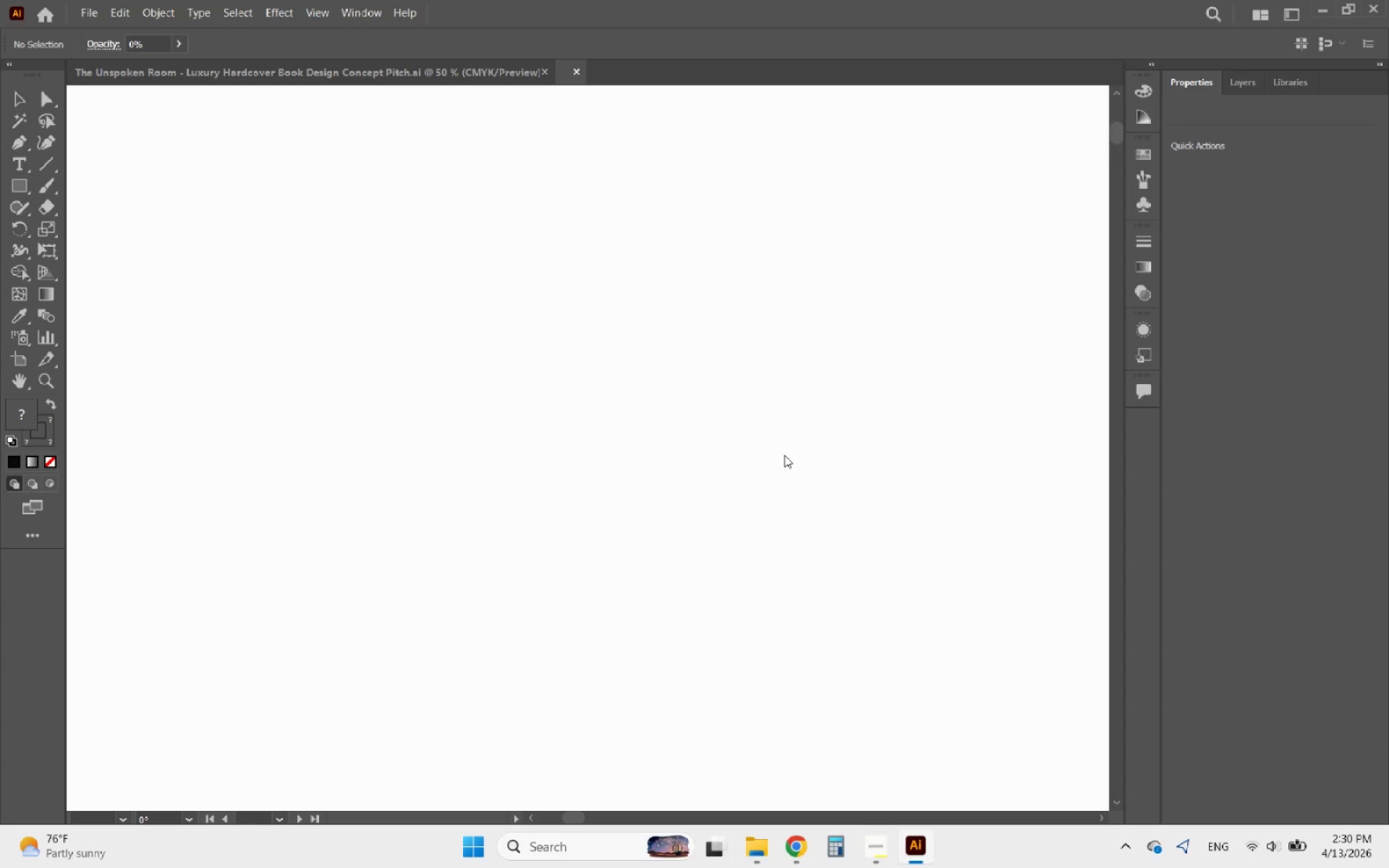 
hold_key(key=AltLeft, duration=0.36)
scroll: coordinate [802, 459], scroll_direction: down, amount: 1.0
 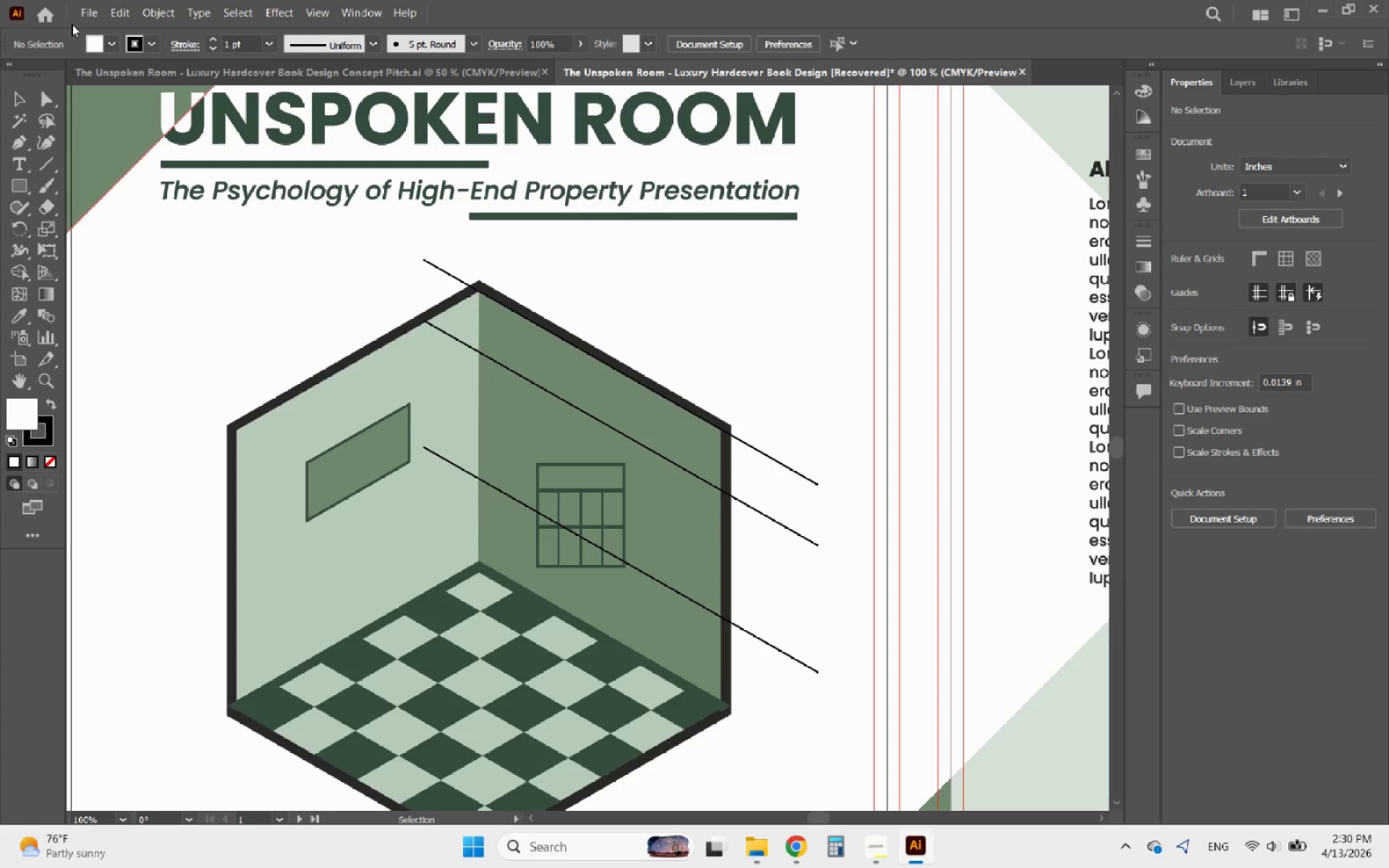 
left_click([86, 17])
 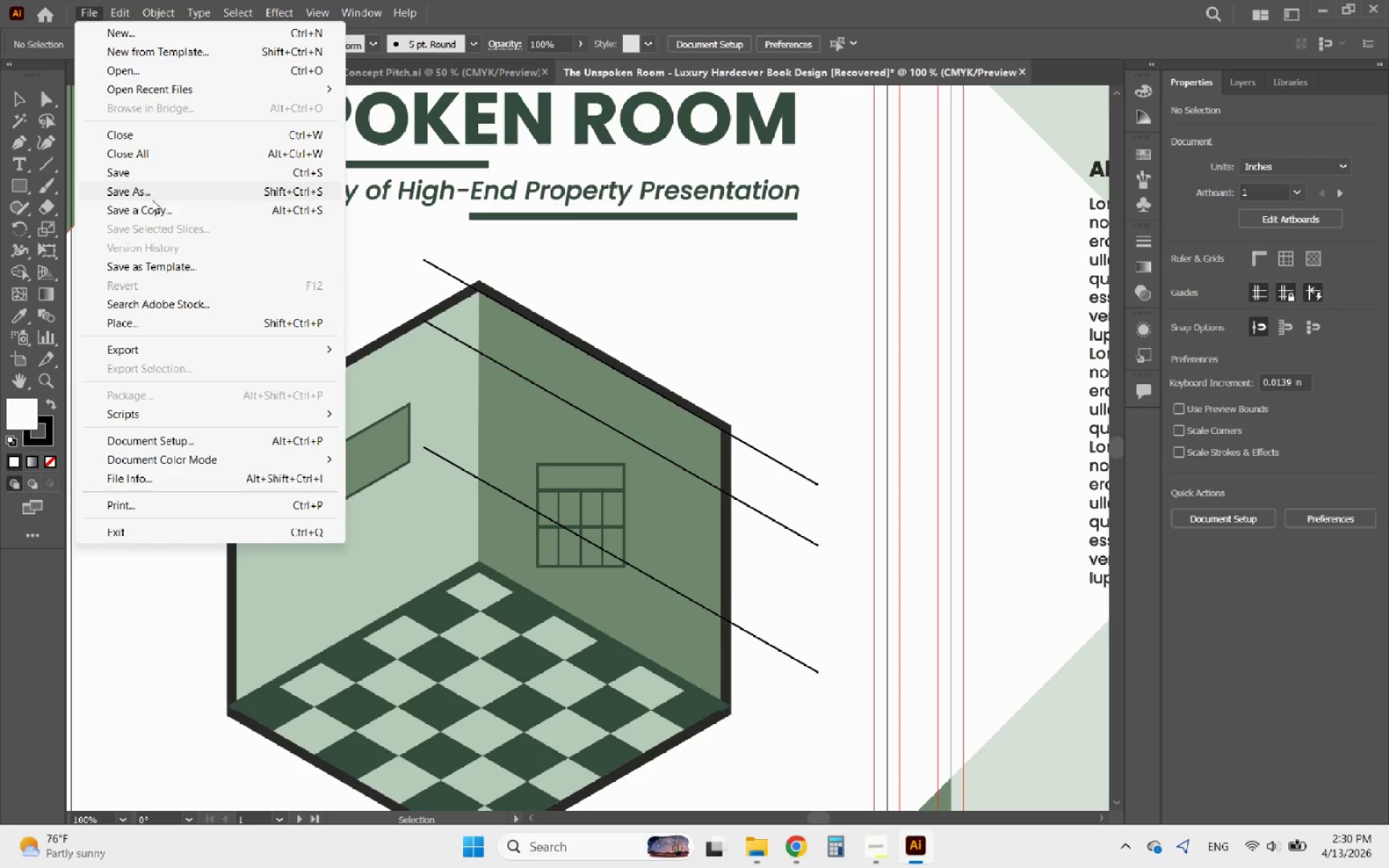 
left_click([146, 196])
 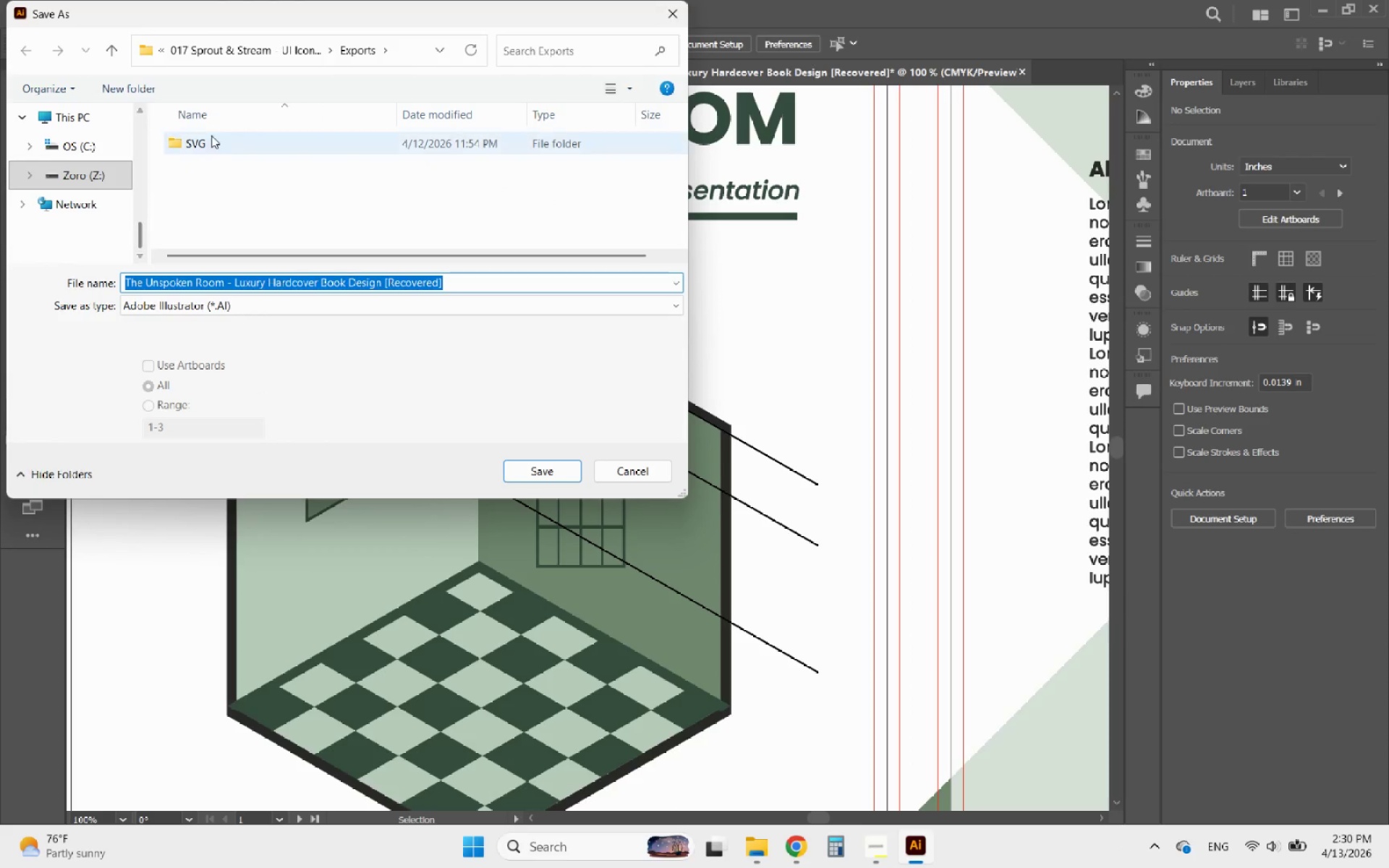 
left_click([185, 51])
 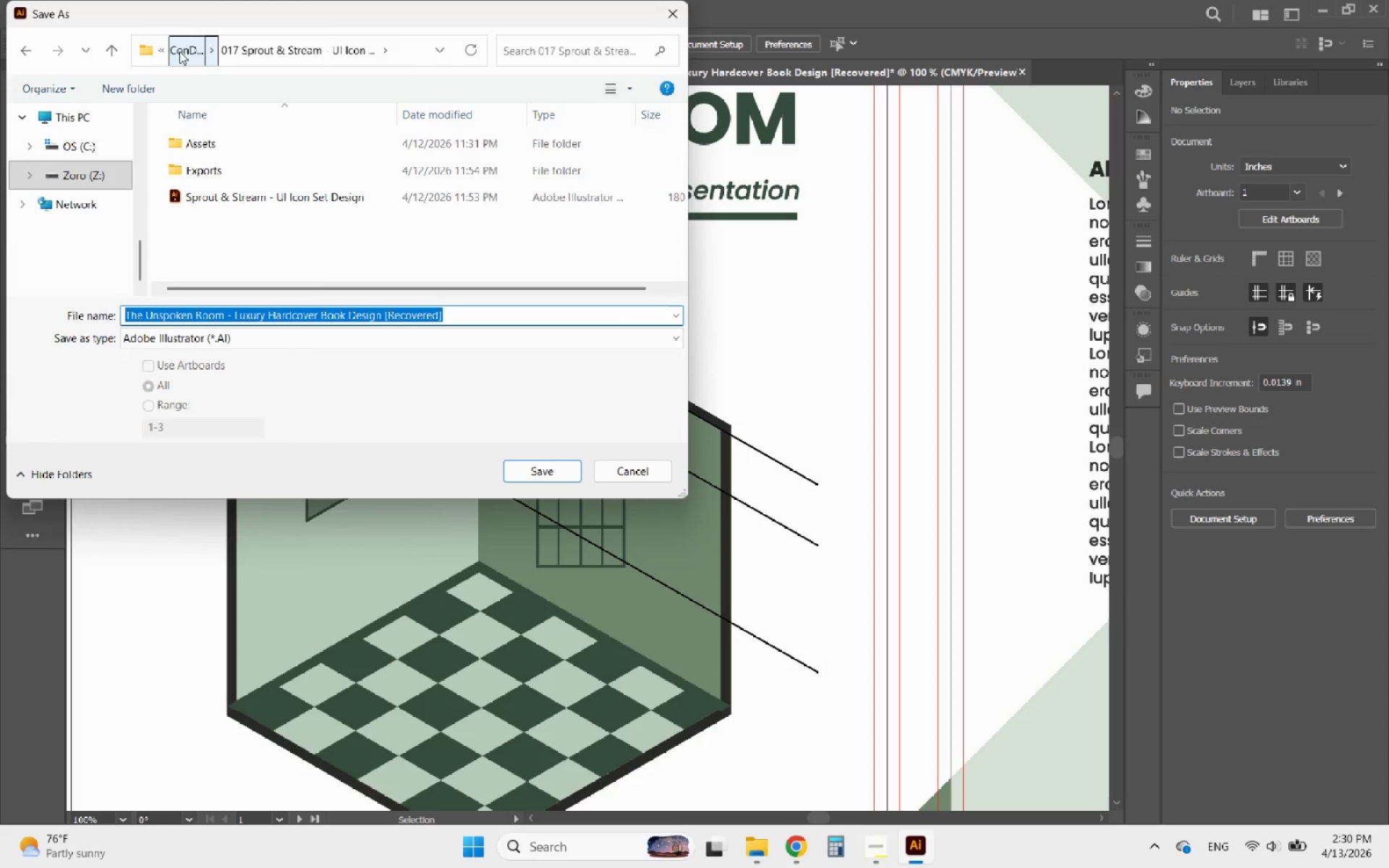 
left_click([183, 51])
 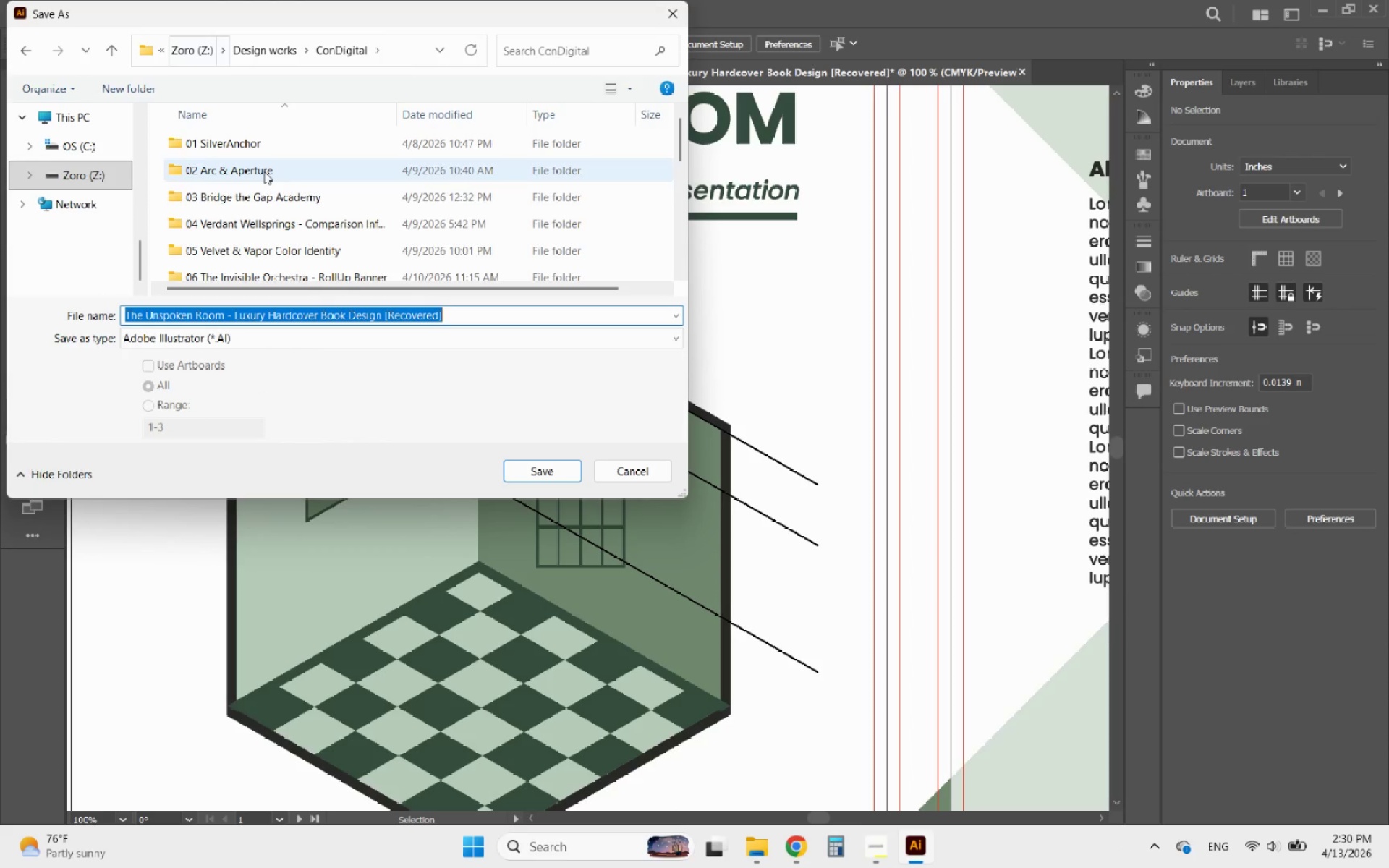 
scroll: coordinate [300, 231], scroll_direction: down, amount: 5.0
 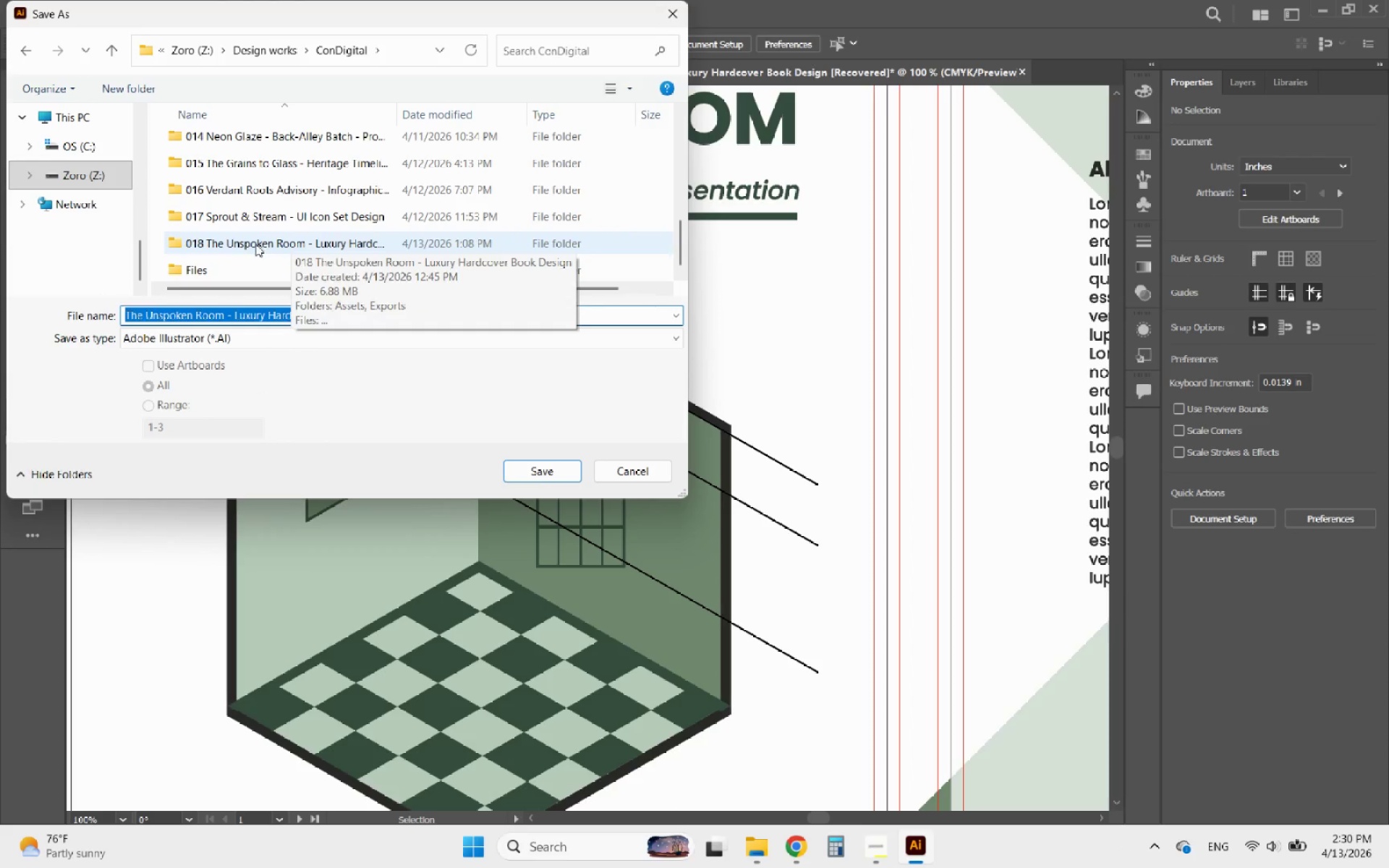 
double_click([255, 244])
 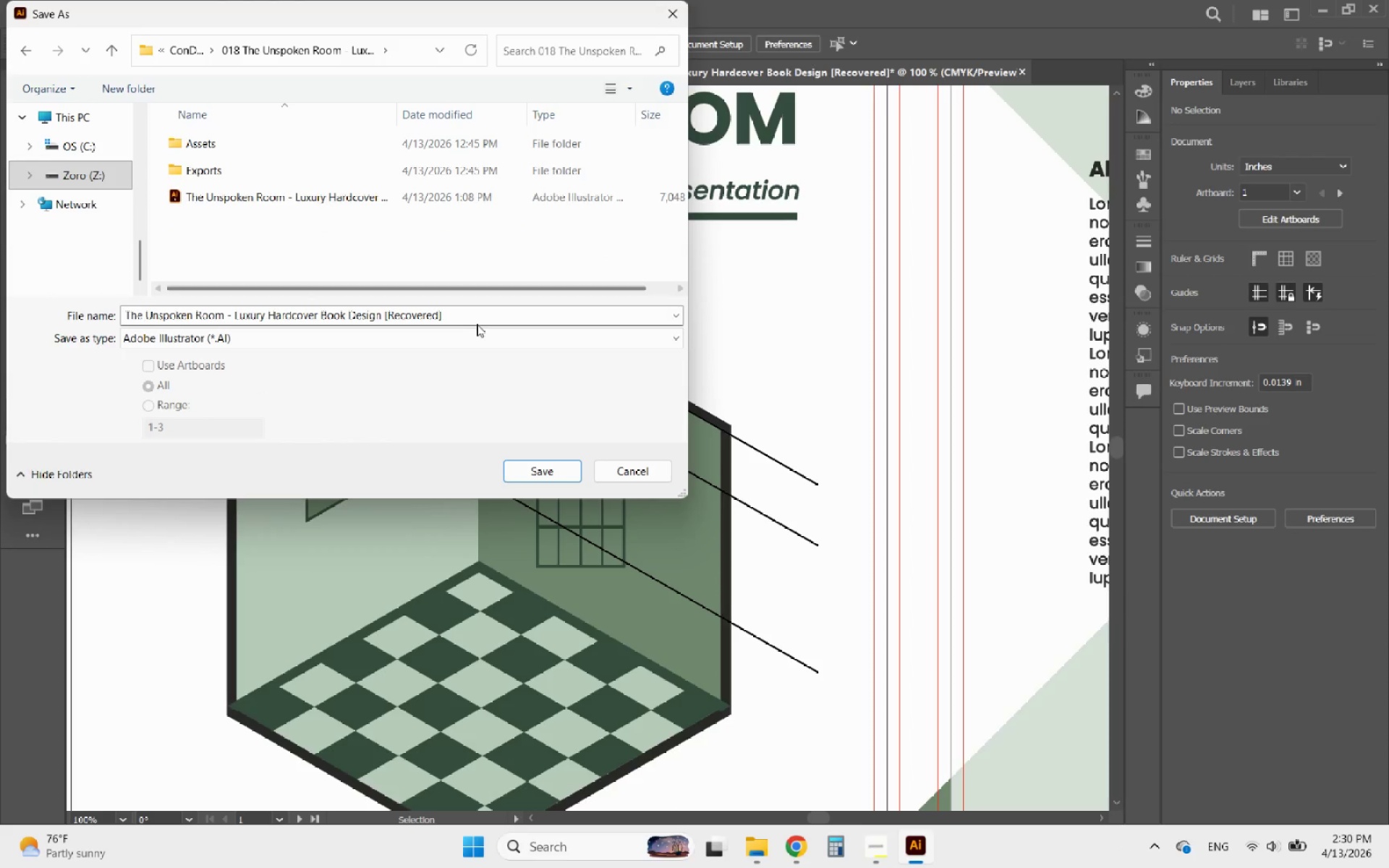 
left_click([460, 320])
 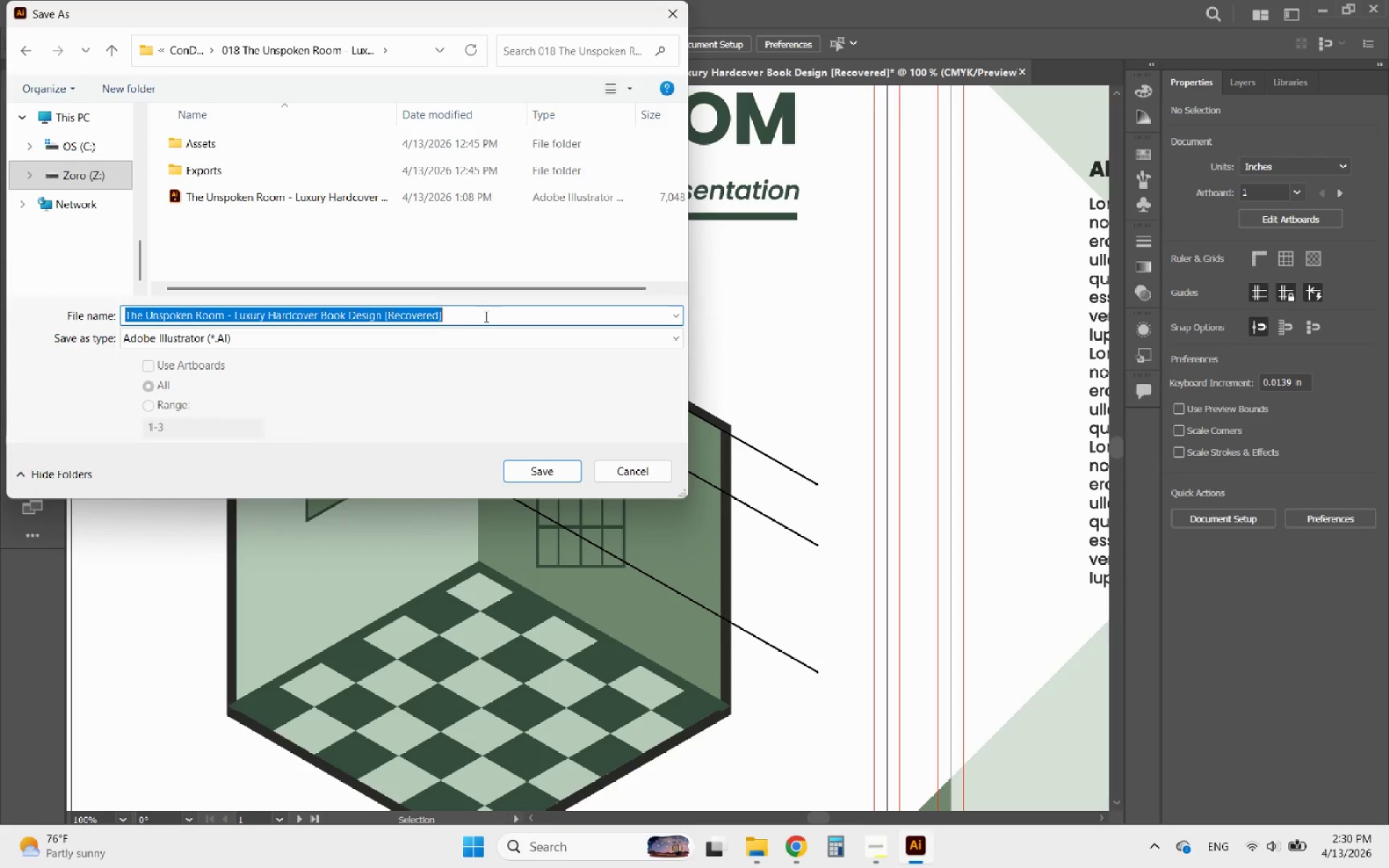 
left_click_drag(start_coordinate=[486, 316], to_coordinate=[379, 314])
 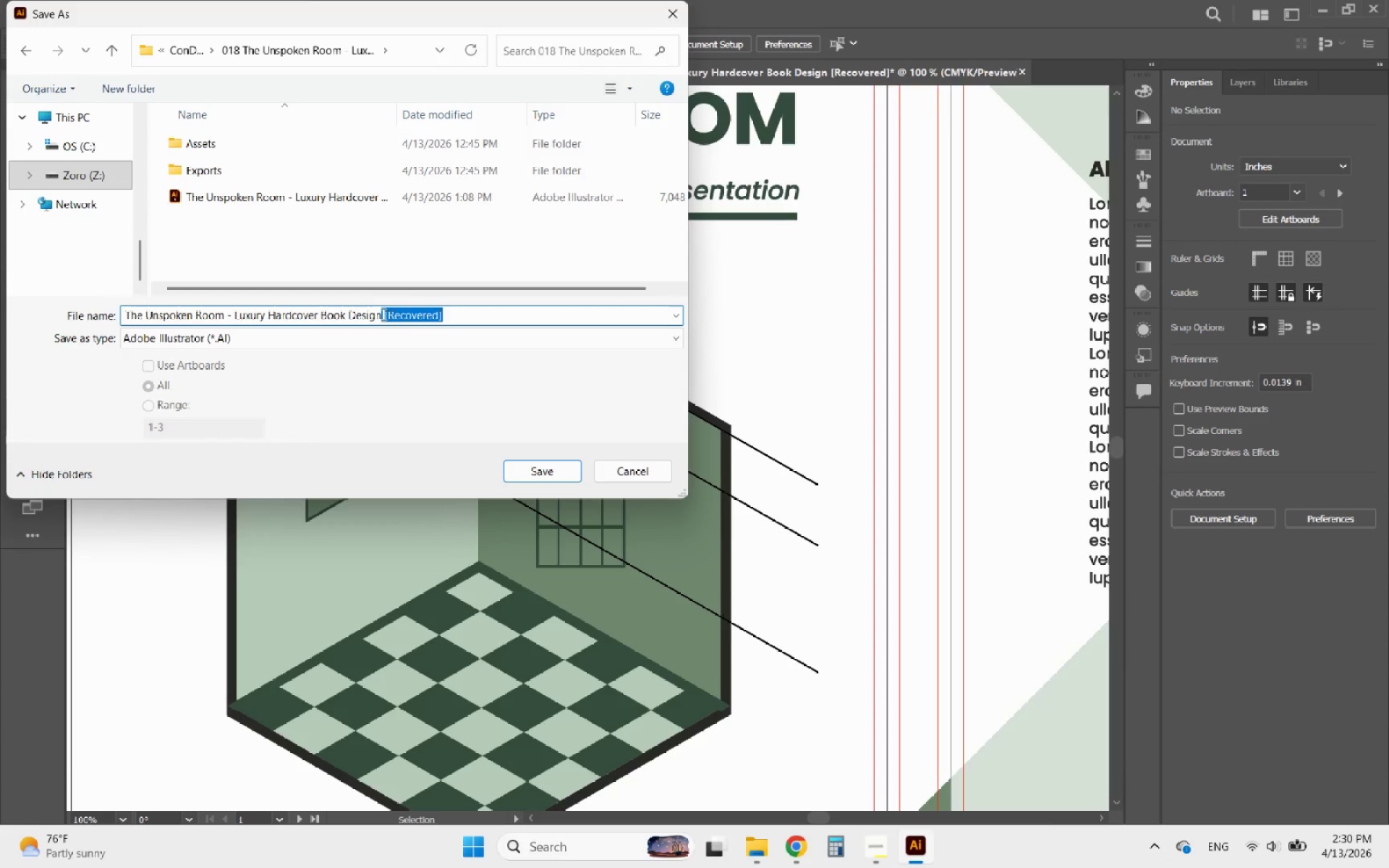 
key(Backspace)
 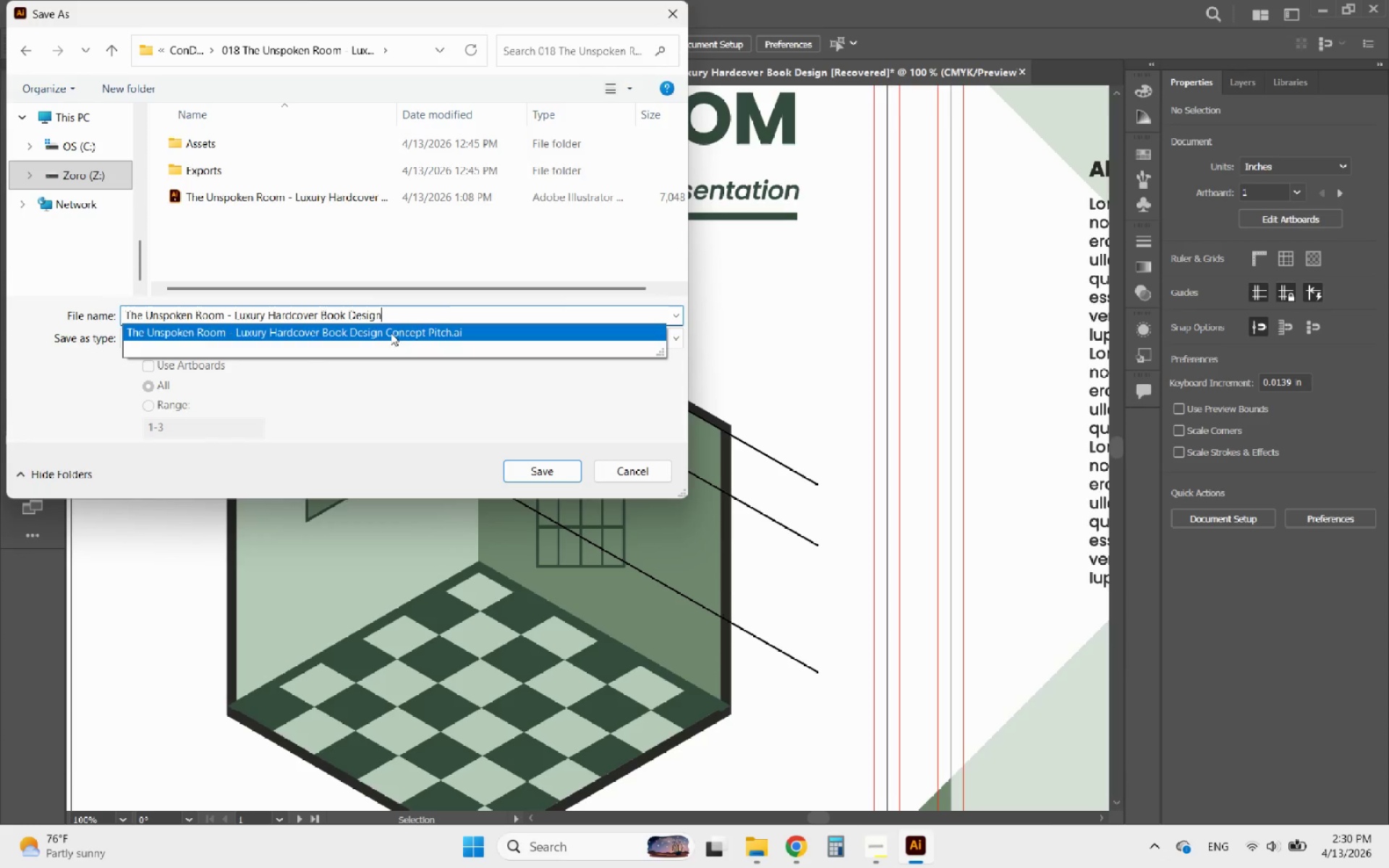 
left_click([391, 370])
 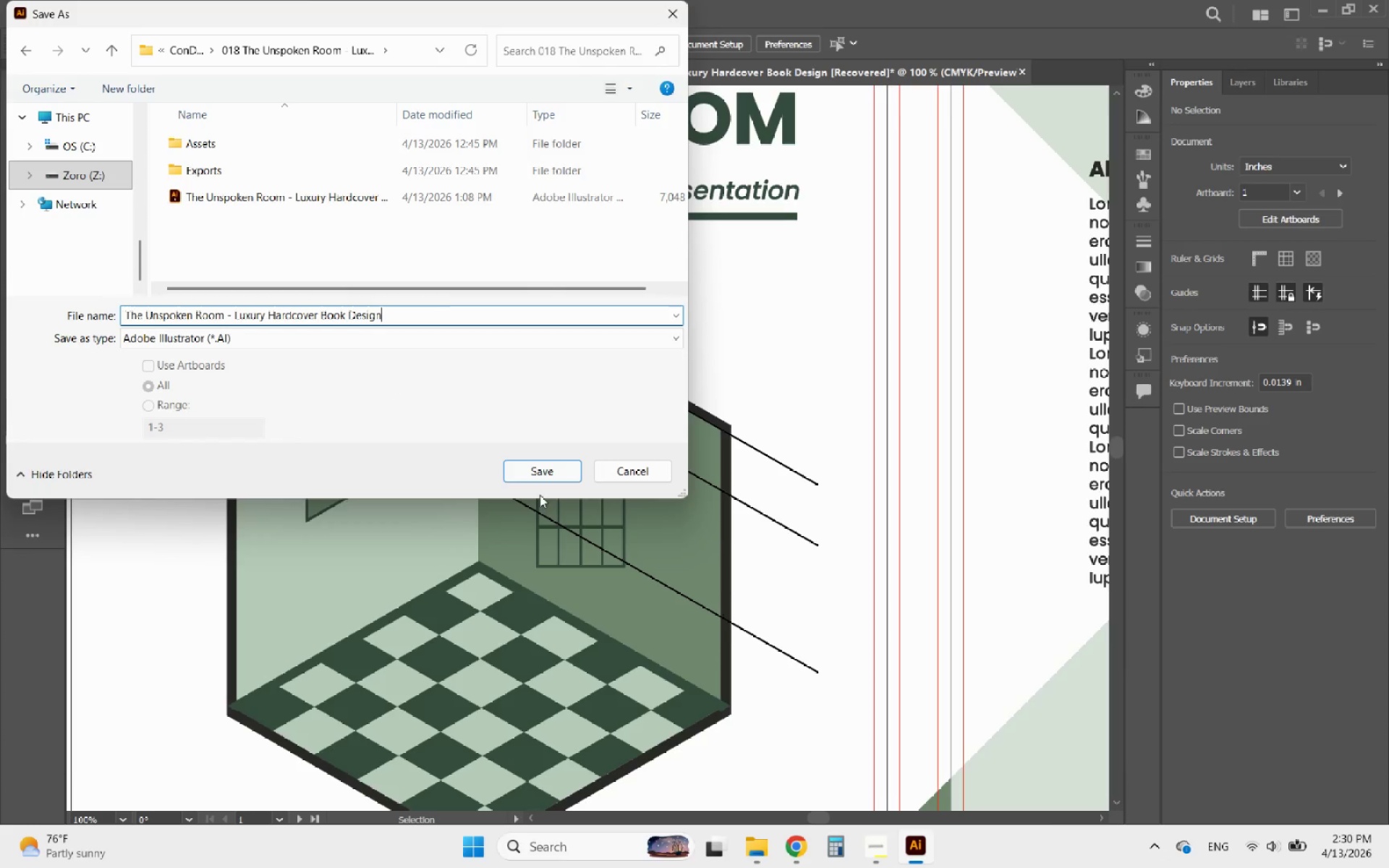 
left_click([542, 474])
 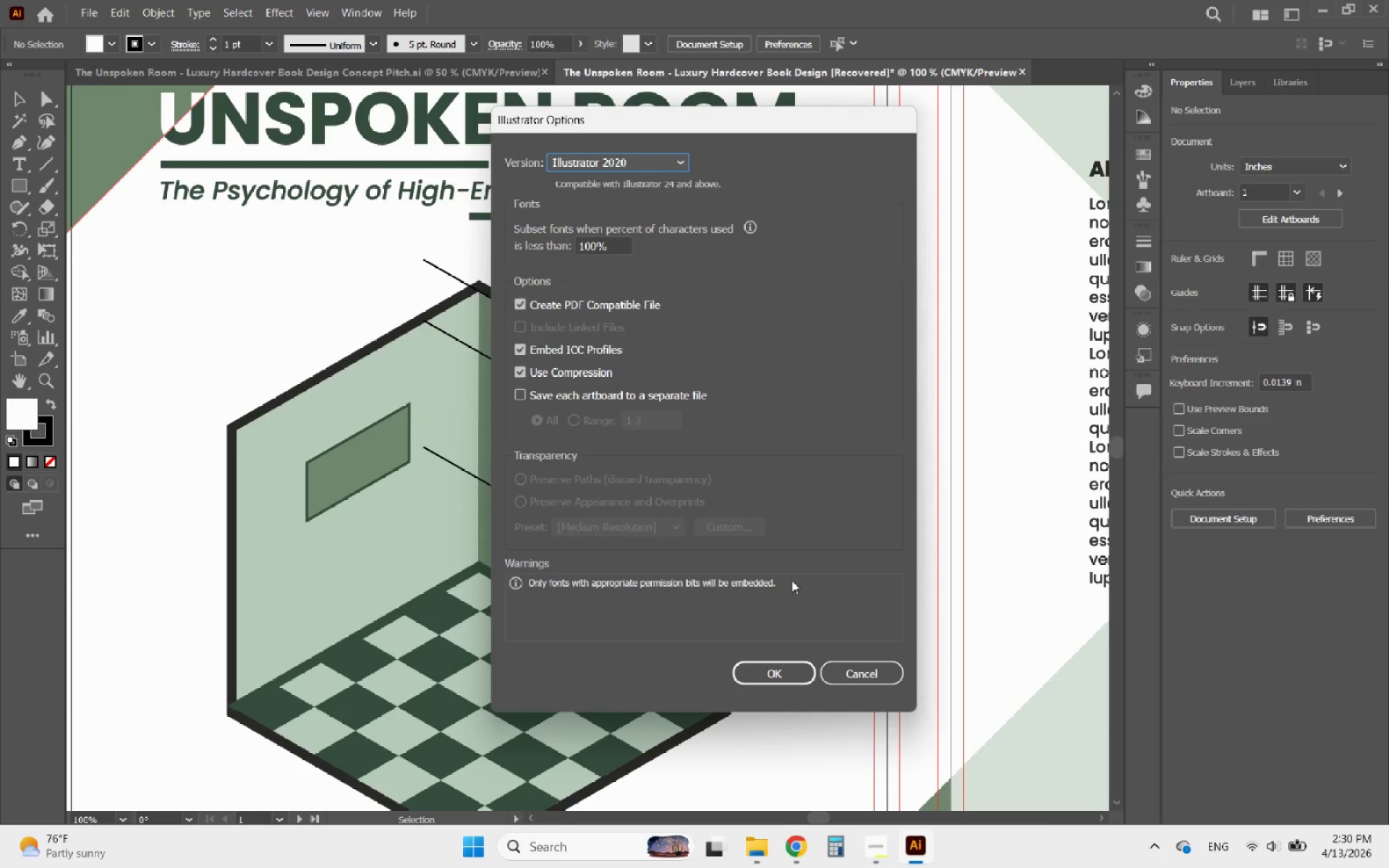 
left_click([778, 676])
 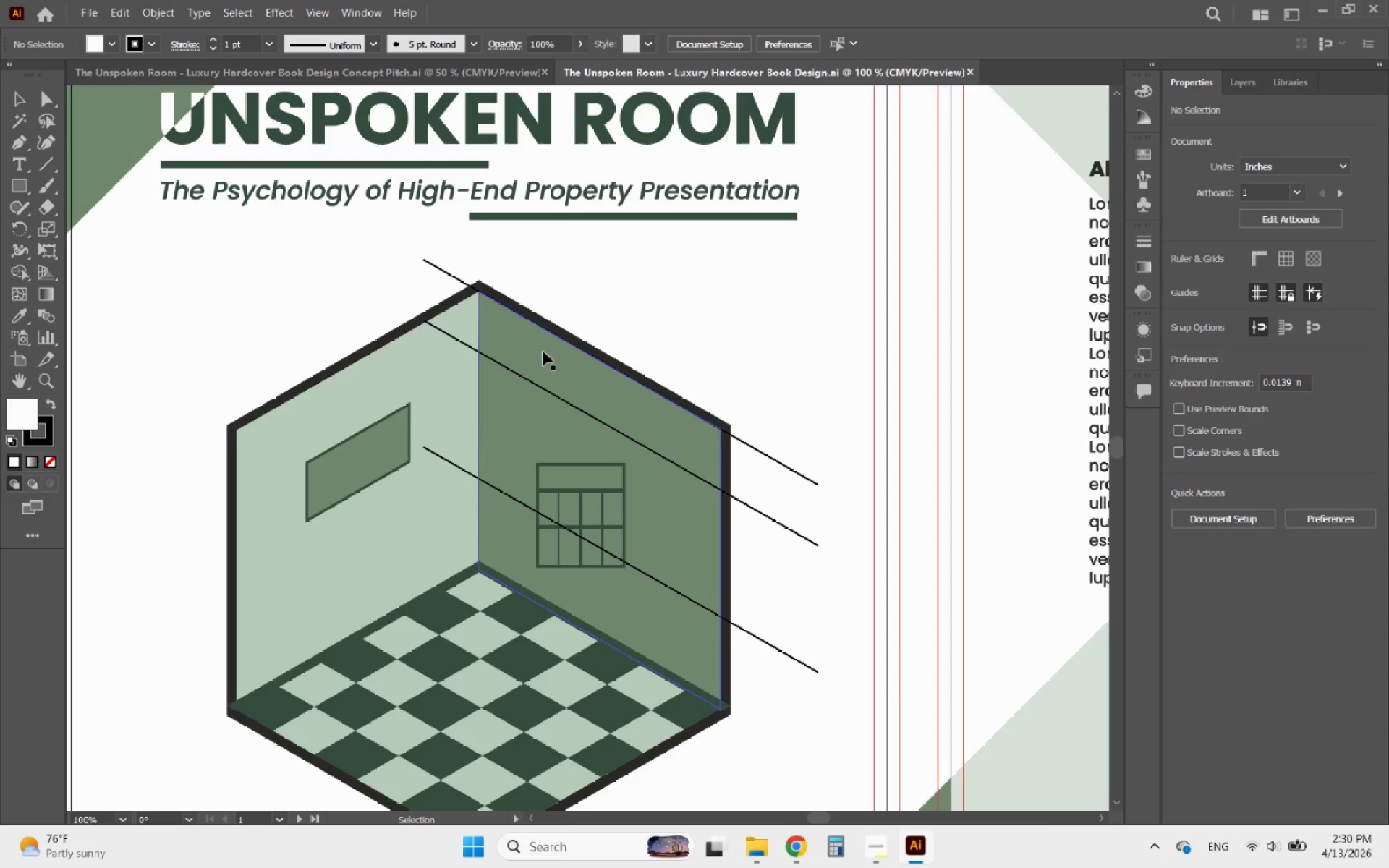 
left_click([557, 277])
 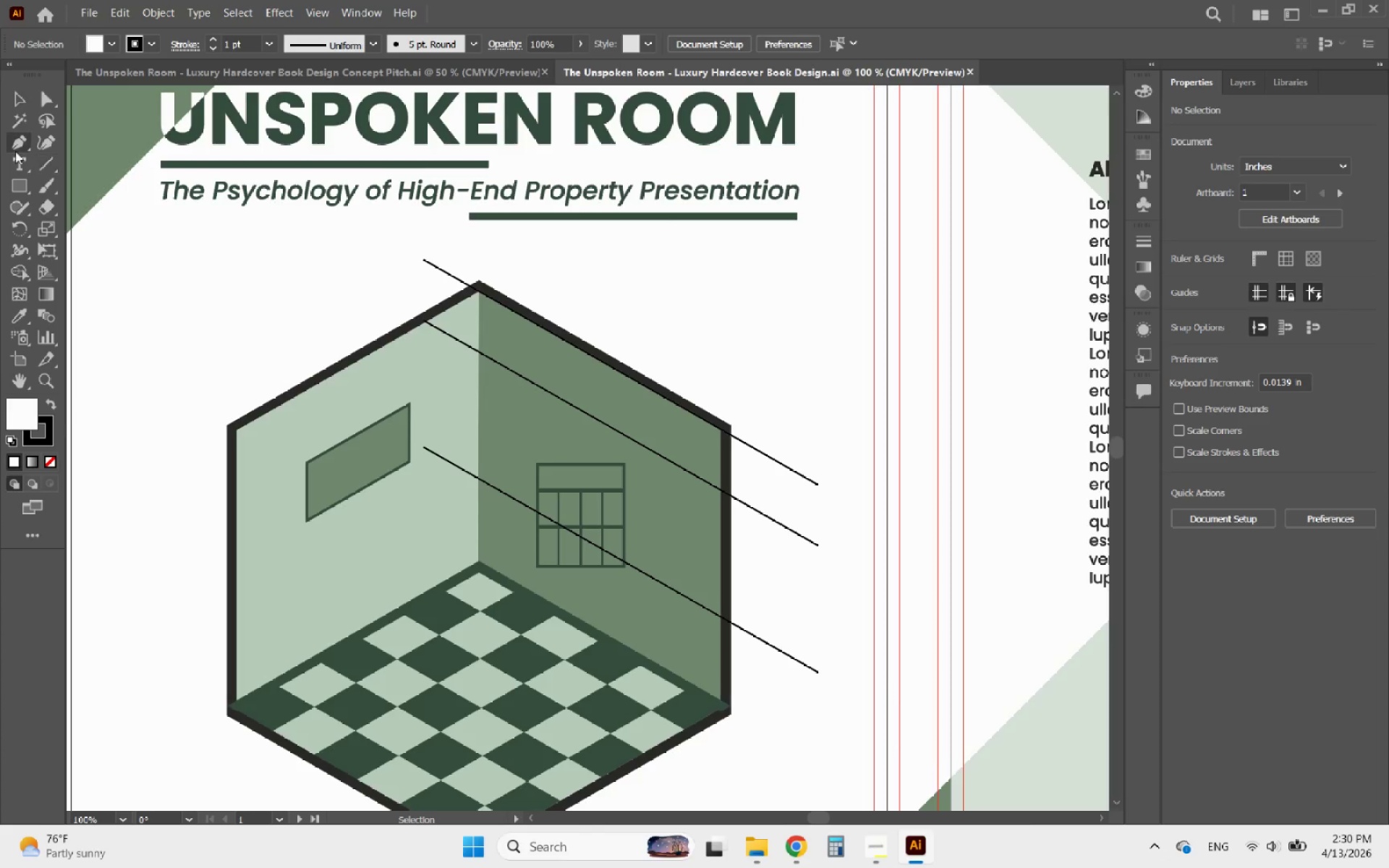 
left_click([14, 149])
 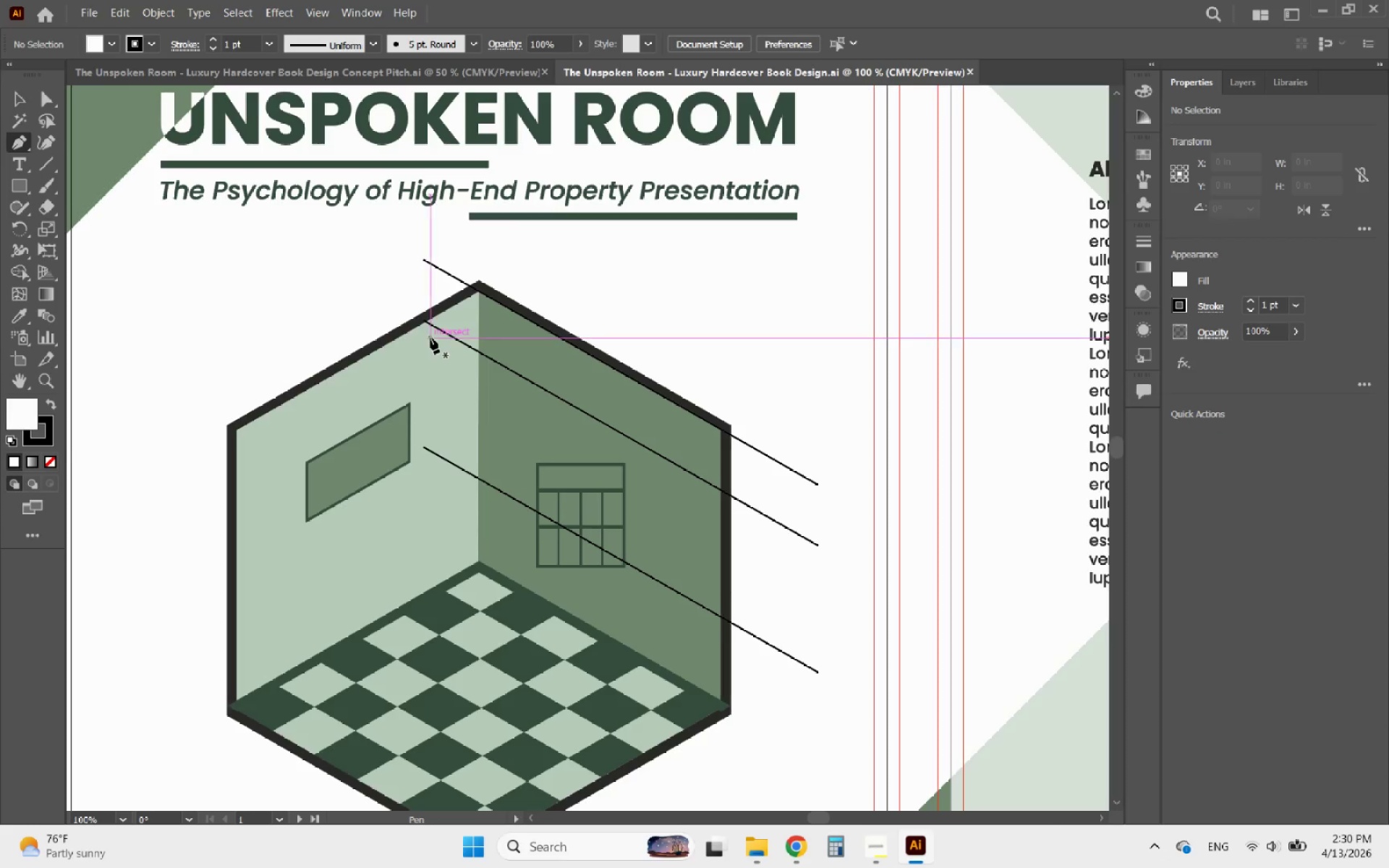 
hold_key(key=AltLeft, duration=0.48)
scroll: coordinate [409, 338], scroll_direction: up, amount: 2.0
 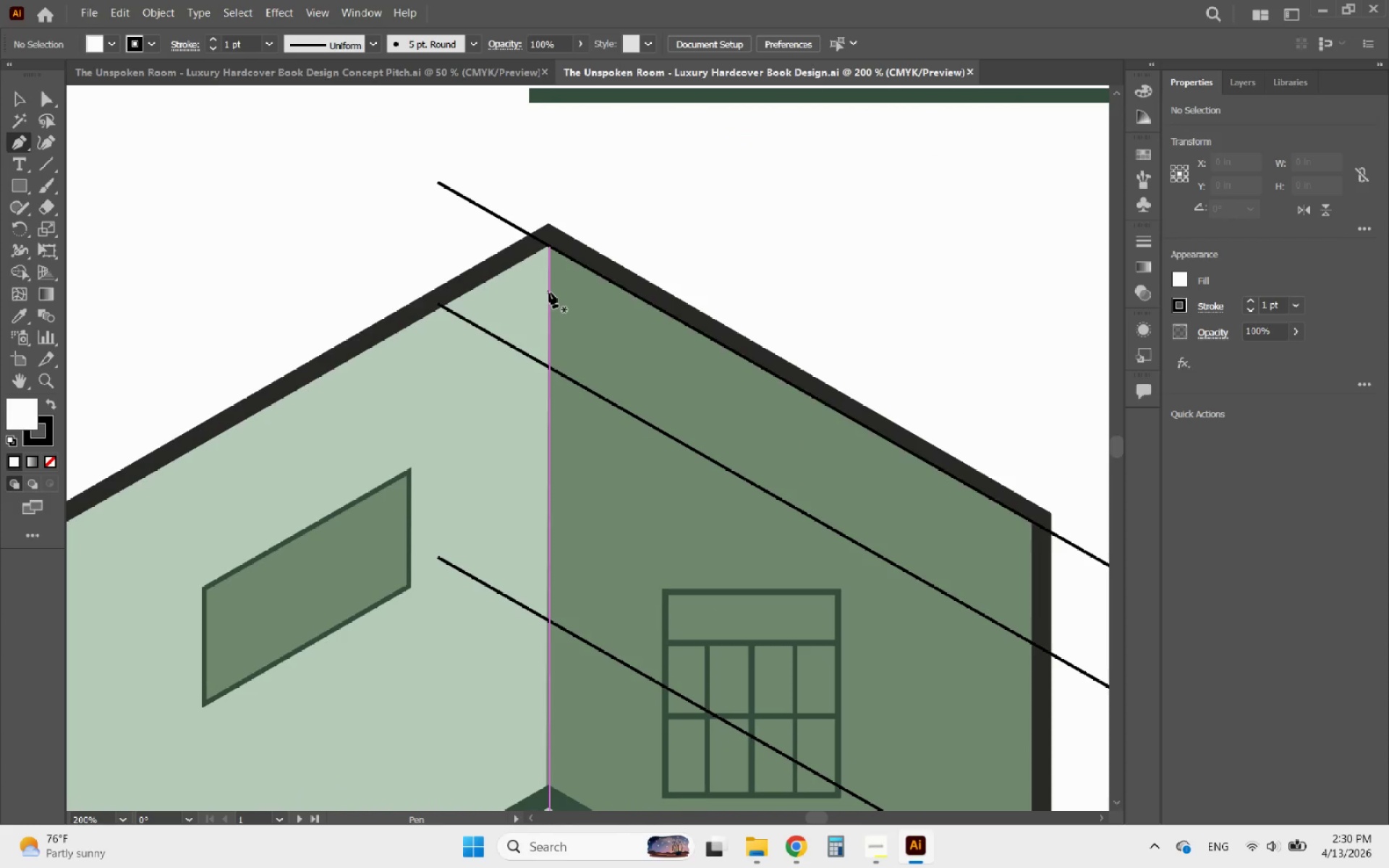 
left_click([548, 292])
 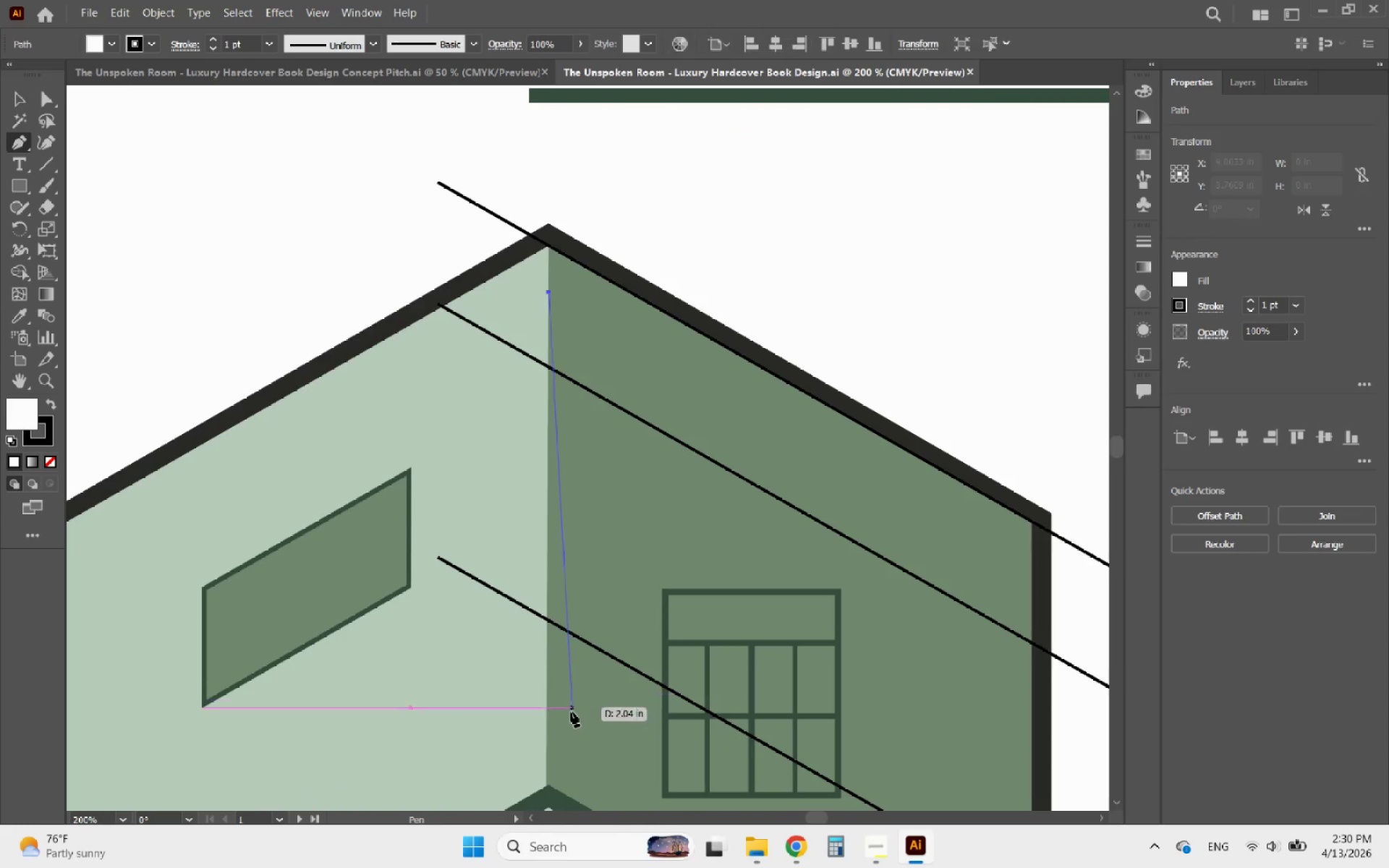 
hold_key(key=ShiftLeft, duration=3.66)
left_click([549, 764])
 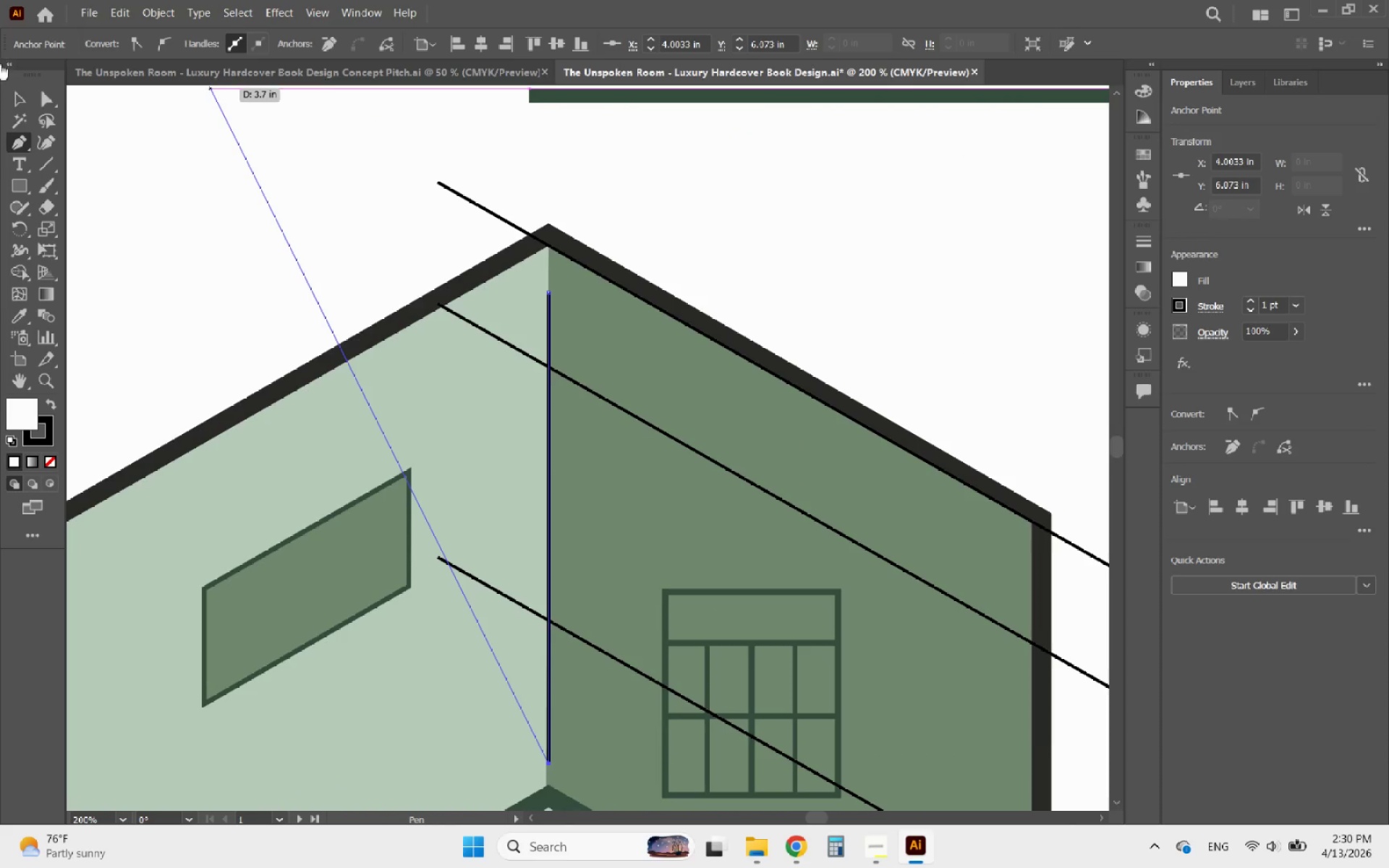 
left_click([14, 100])
 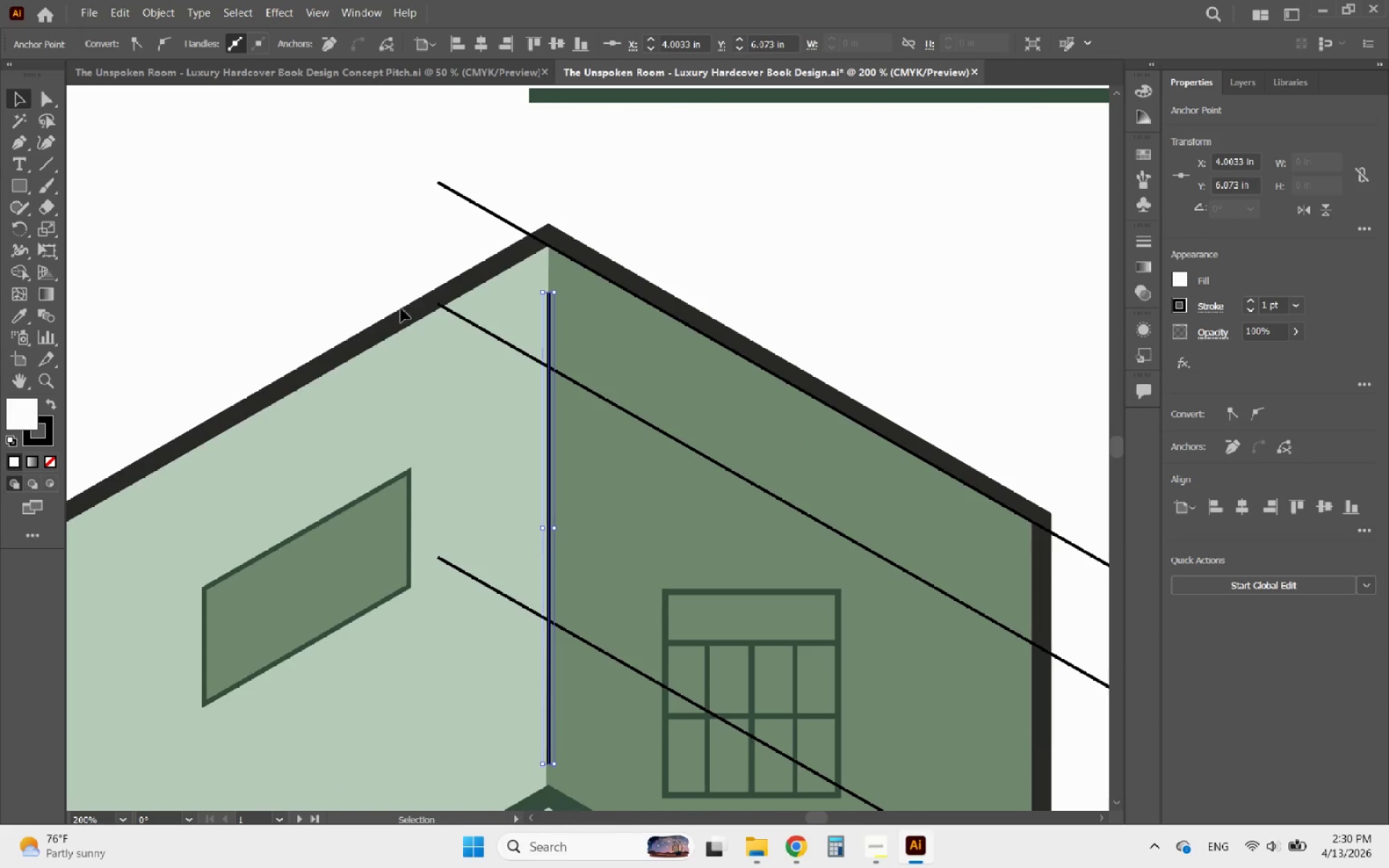 
hold_key(key=AltLeft, duration=0.94)
scroll: coordinate [671, 584], scroll_direction: none, amount: 0.0
 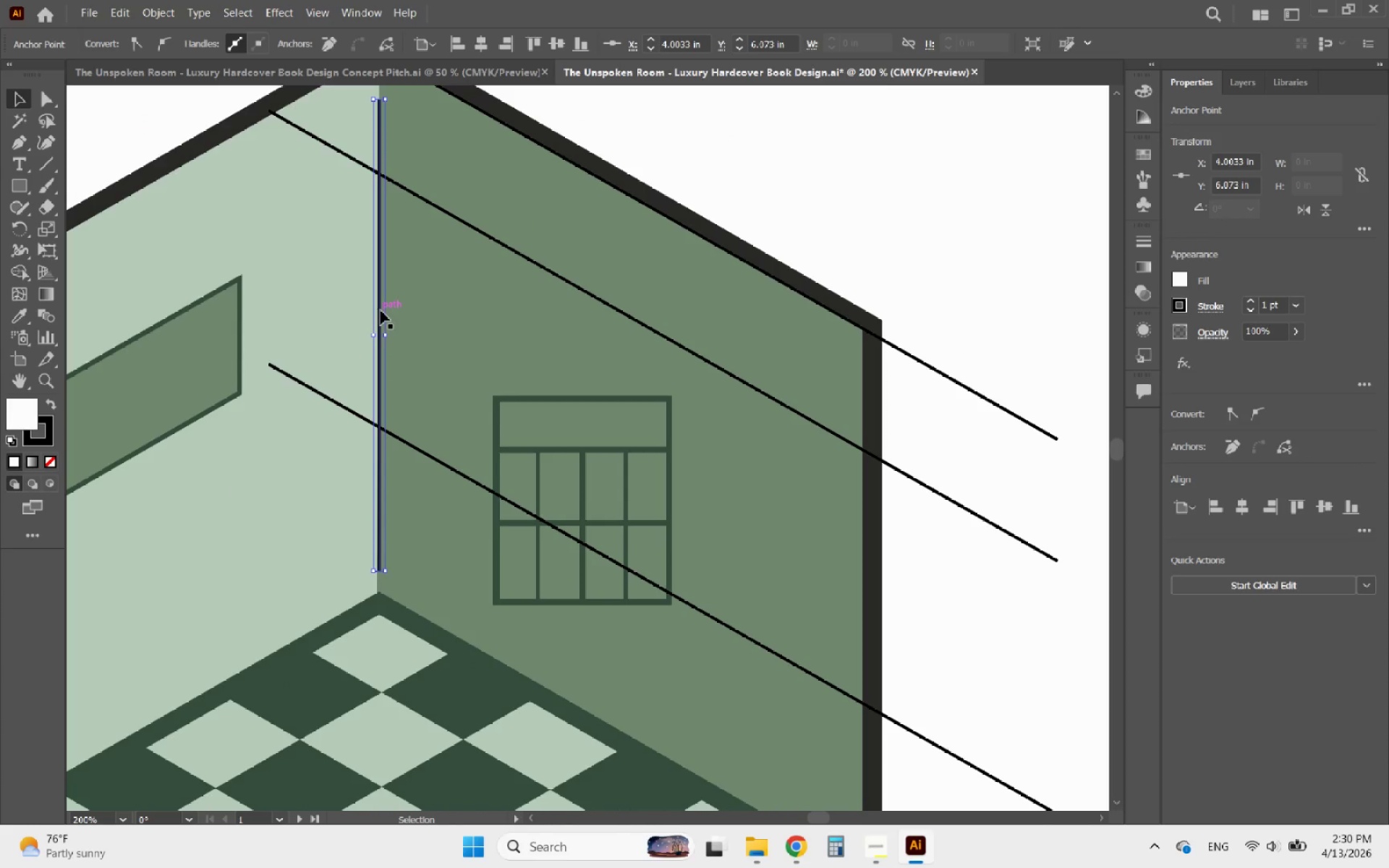 
left_click_drag(start_coordinate=[381, 310], to_coordinate=[548, 394])
 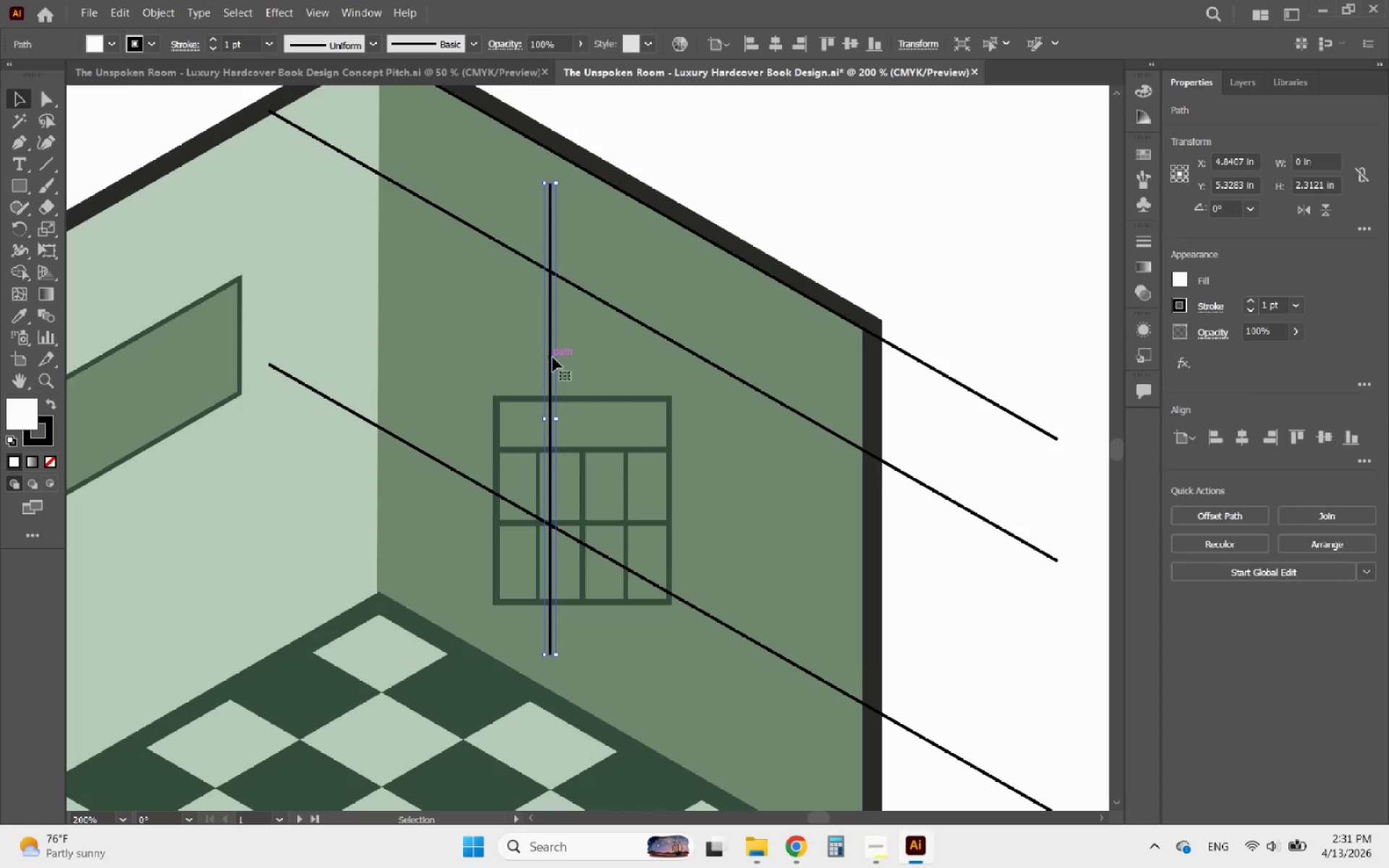 
hold_key(key=AltLeft, duration=7.58)
left_click_drag(start_coordinate=[553, 357], to_coordinate=[733, 456])
 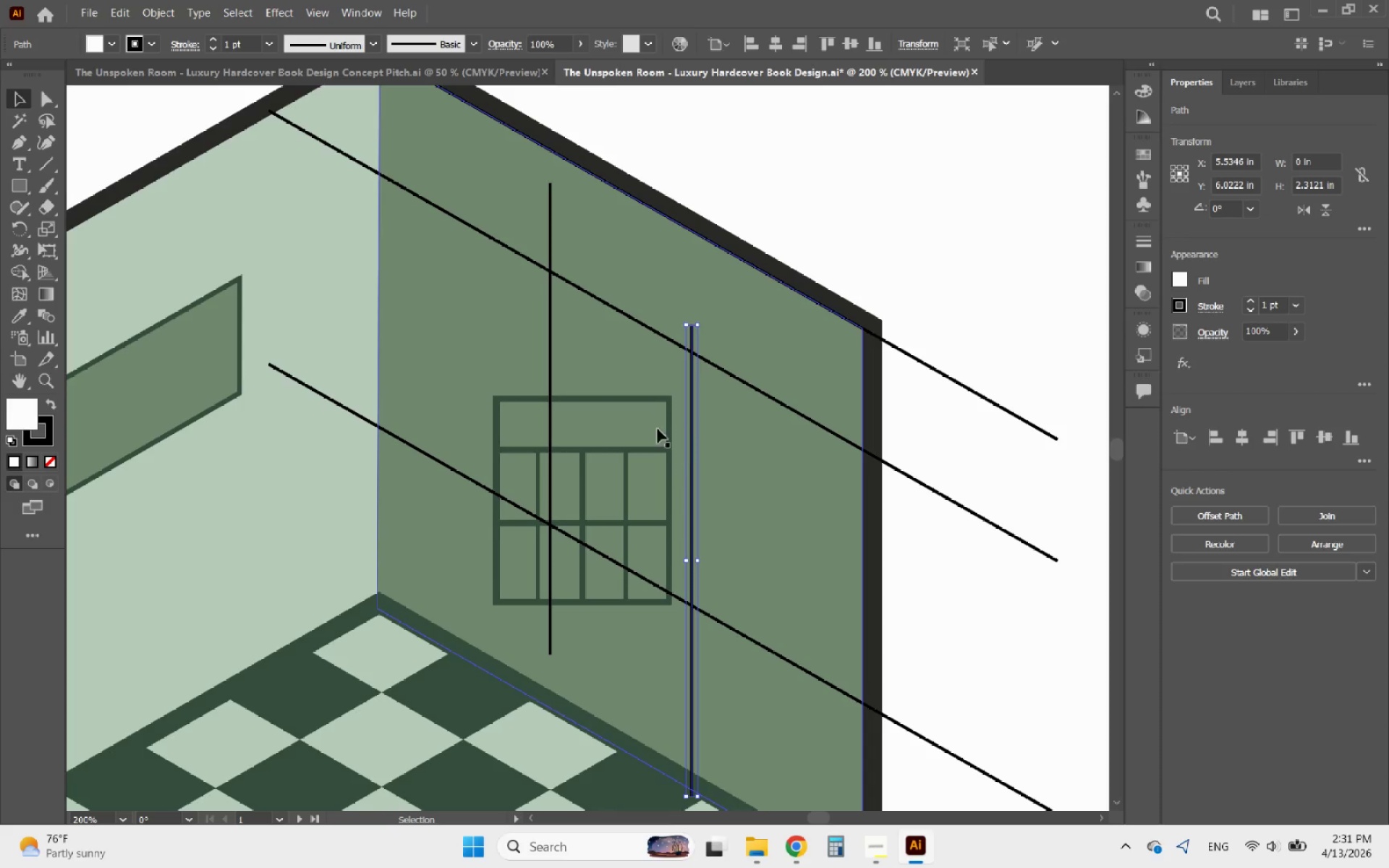 
hold_key(key=ShiftLeft, duration=6.33)
 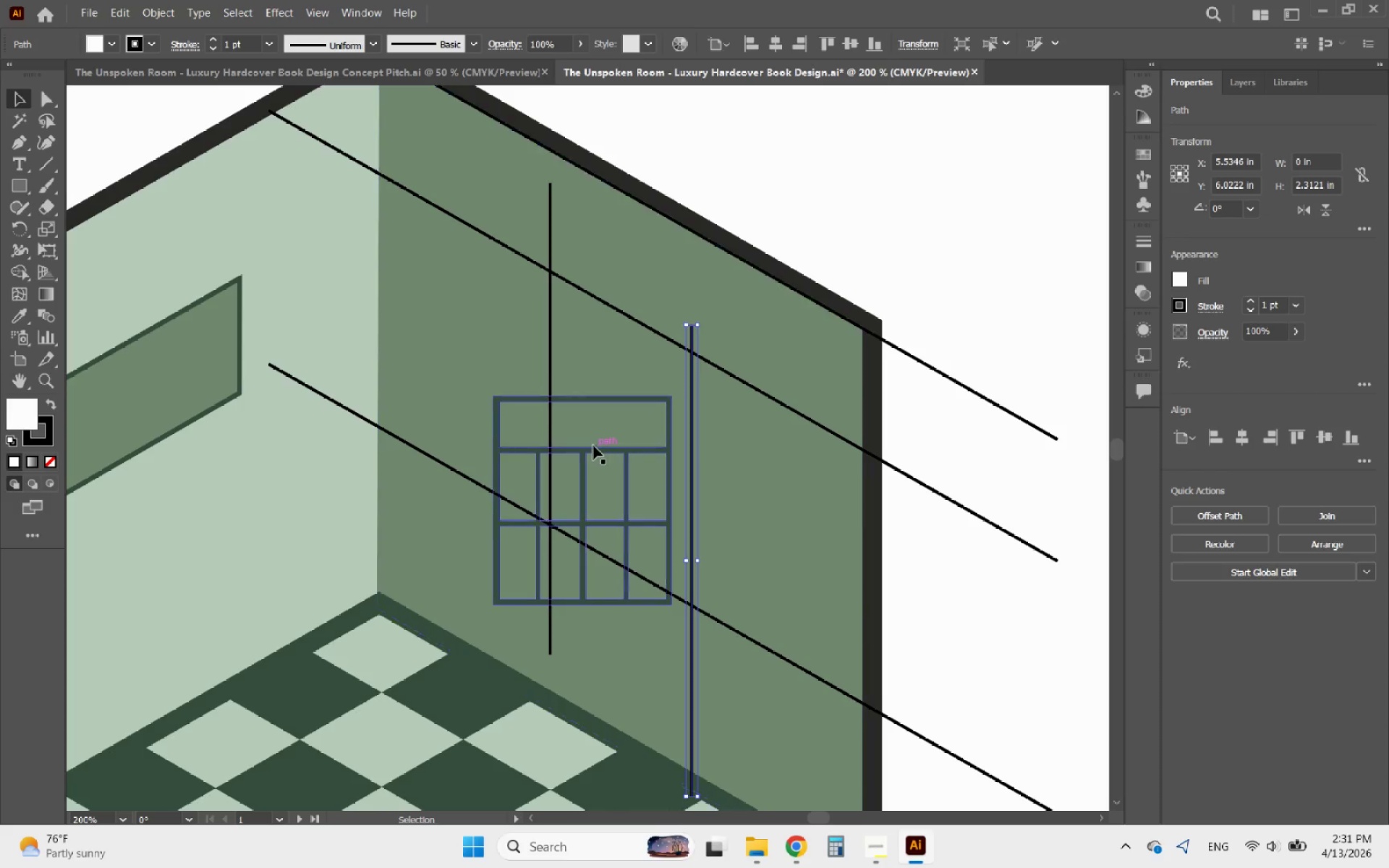 
left_click([578, 455])
 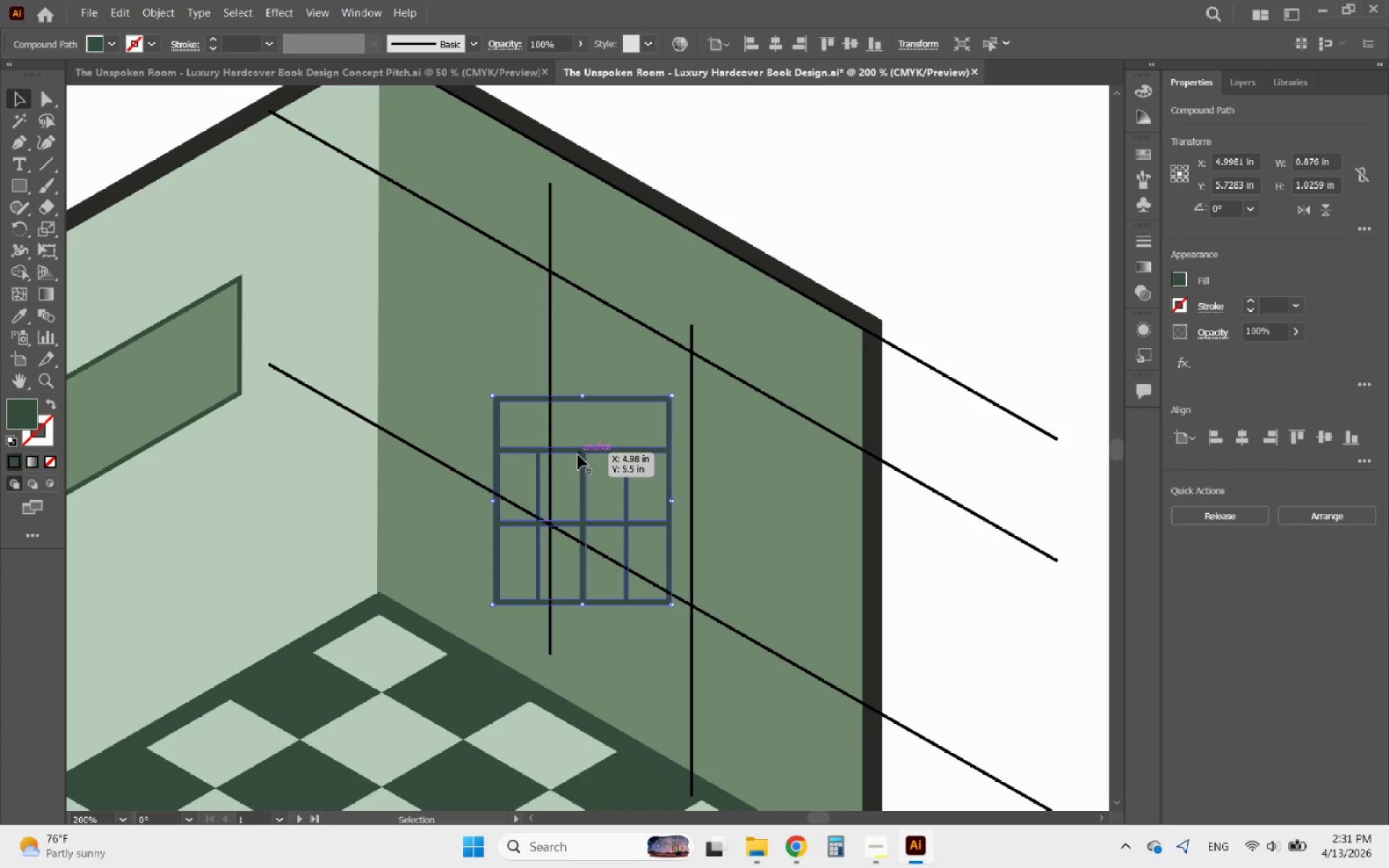 
key(E)
 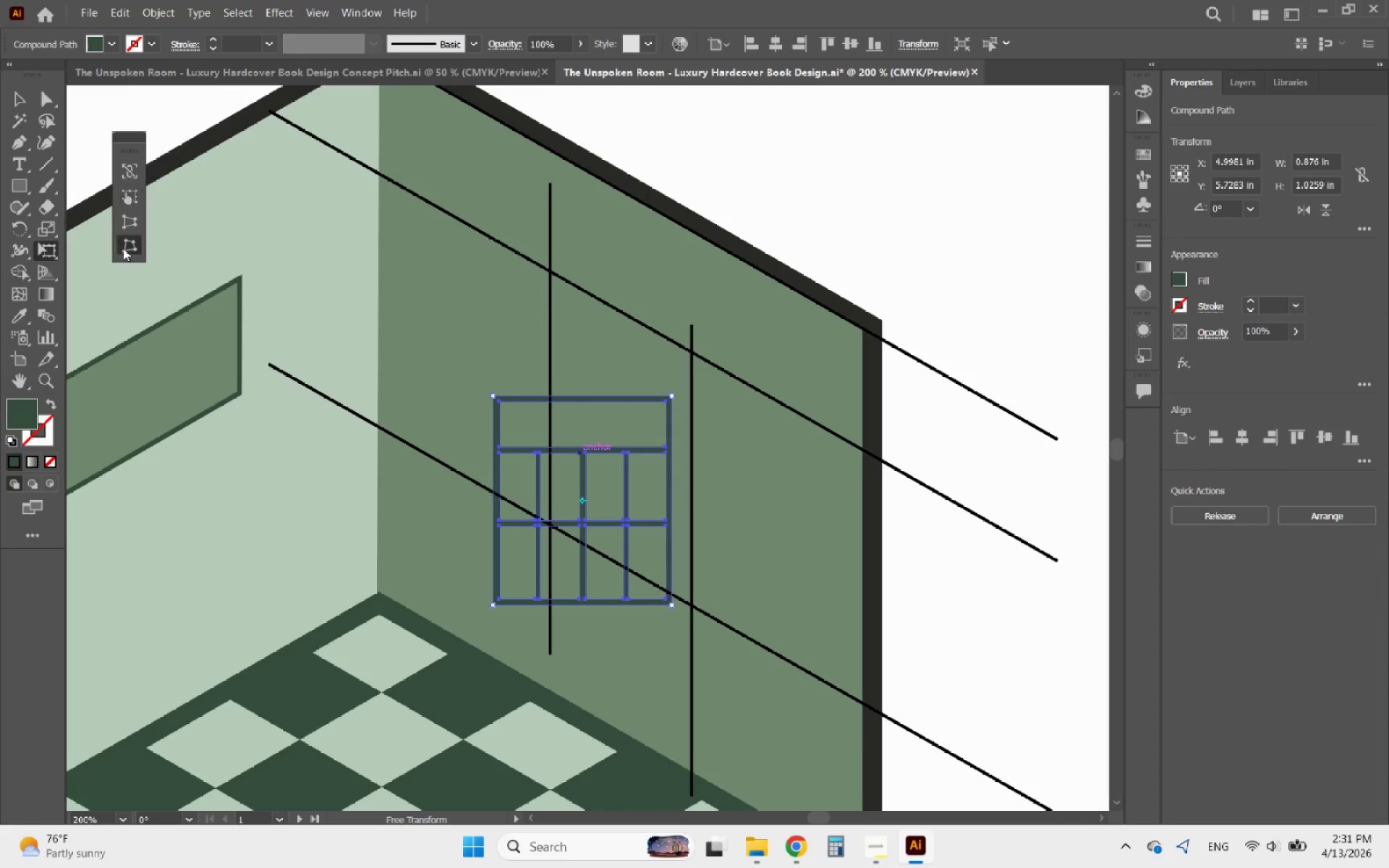 
hold_key(key=AltLeft, duration=0.48)
scroll: coordinate [526, 357], scroll_direction: up, amount: 3.0
 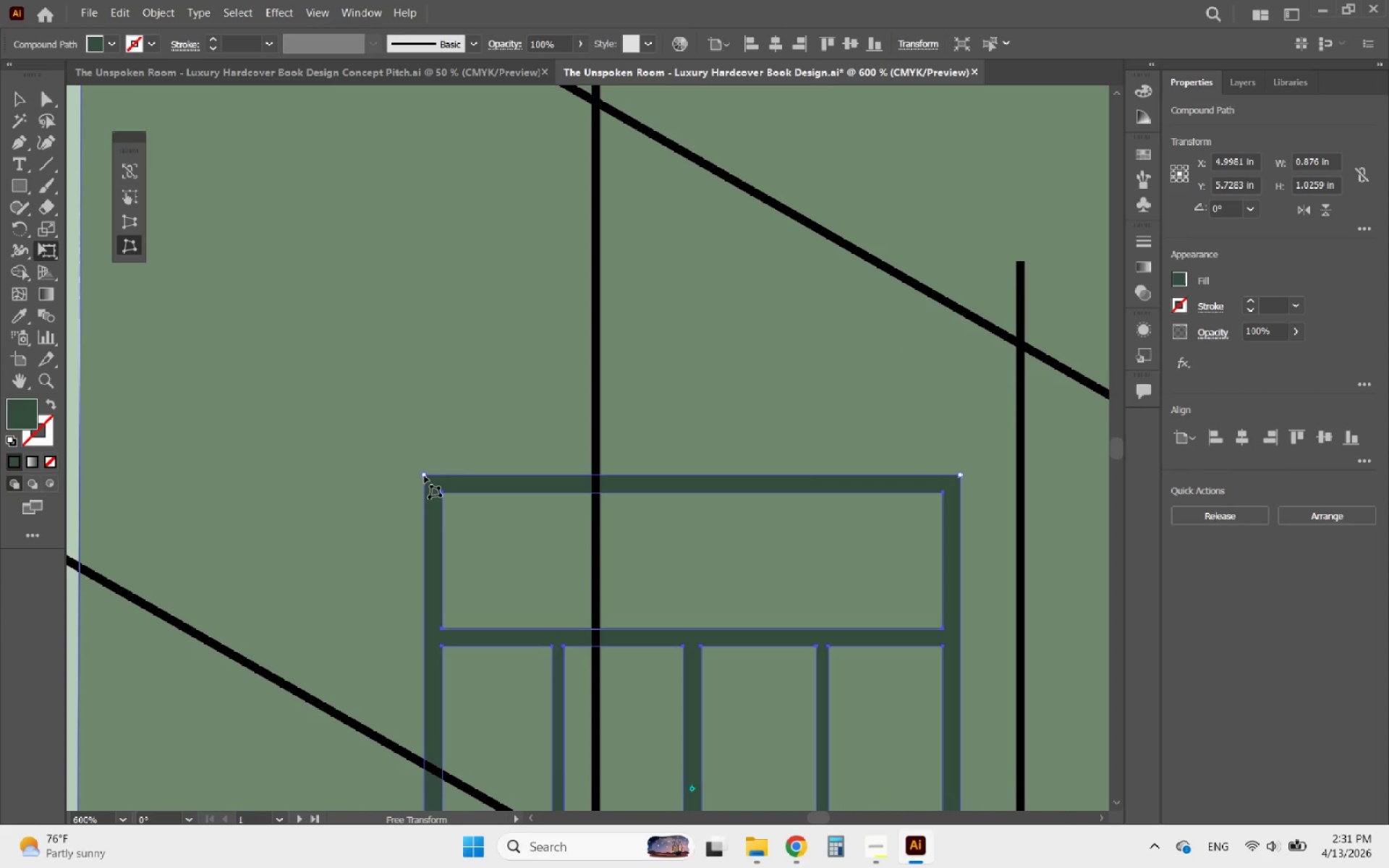 
left_click_drag(start_coordinate=[425, 476], to_coordinate=[595, 103])
 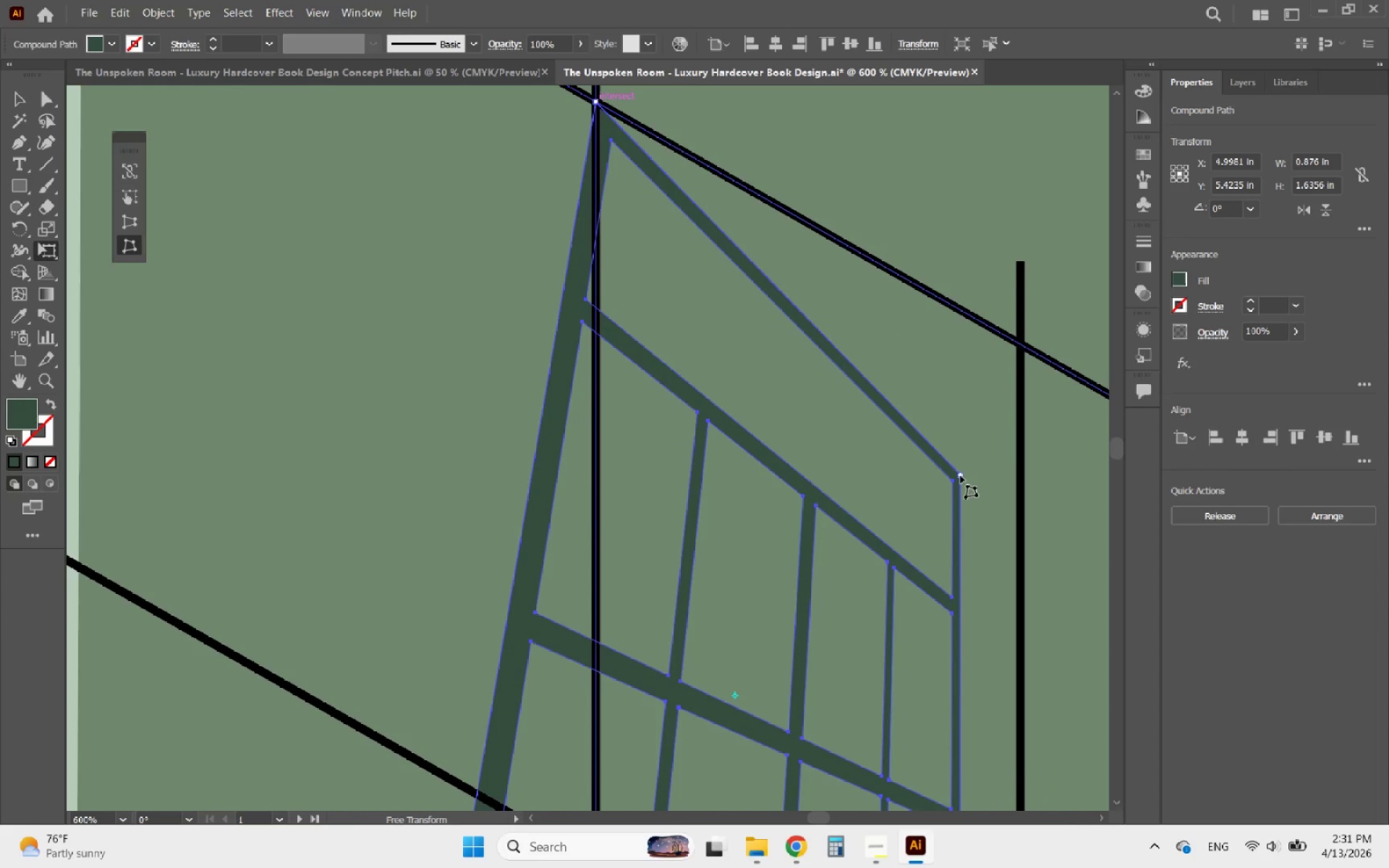 
left_click_drag(start_coordinate=[961, 475], to_coordinate=[1021, 346])
 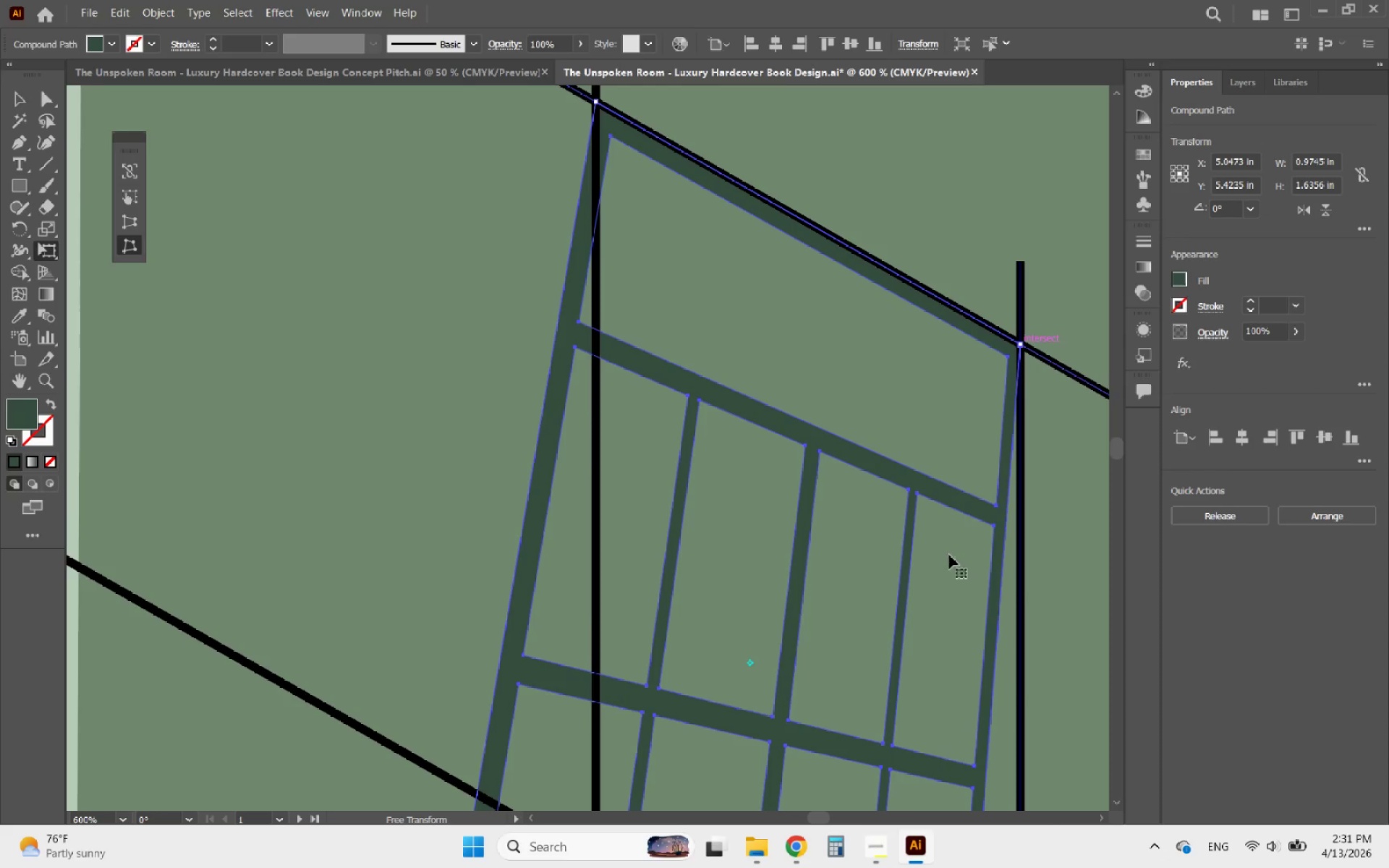 
hold_key(key=AltLeft, duration=1.12)
scroll: coordinate [769, 776], scroll_direction: down, amount: 12.0
 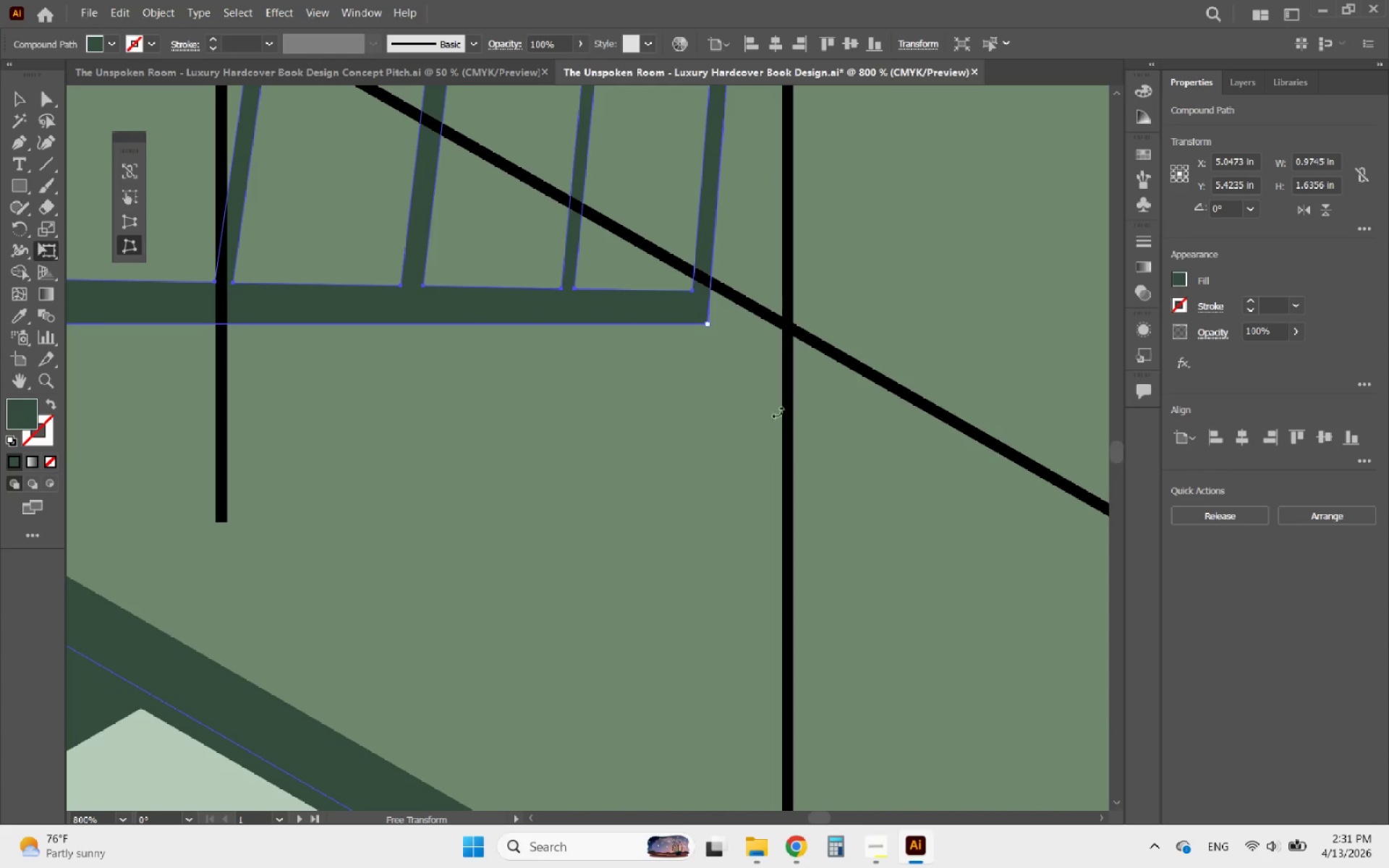 
left_click_drag(start_coordinate=[708, 323], to_coordinate=[787, 324])
 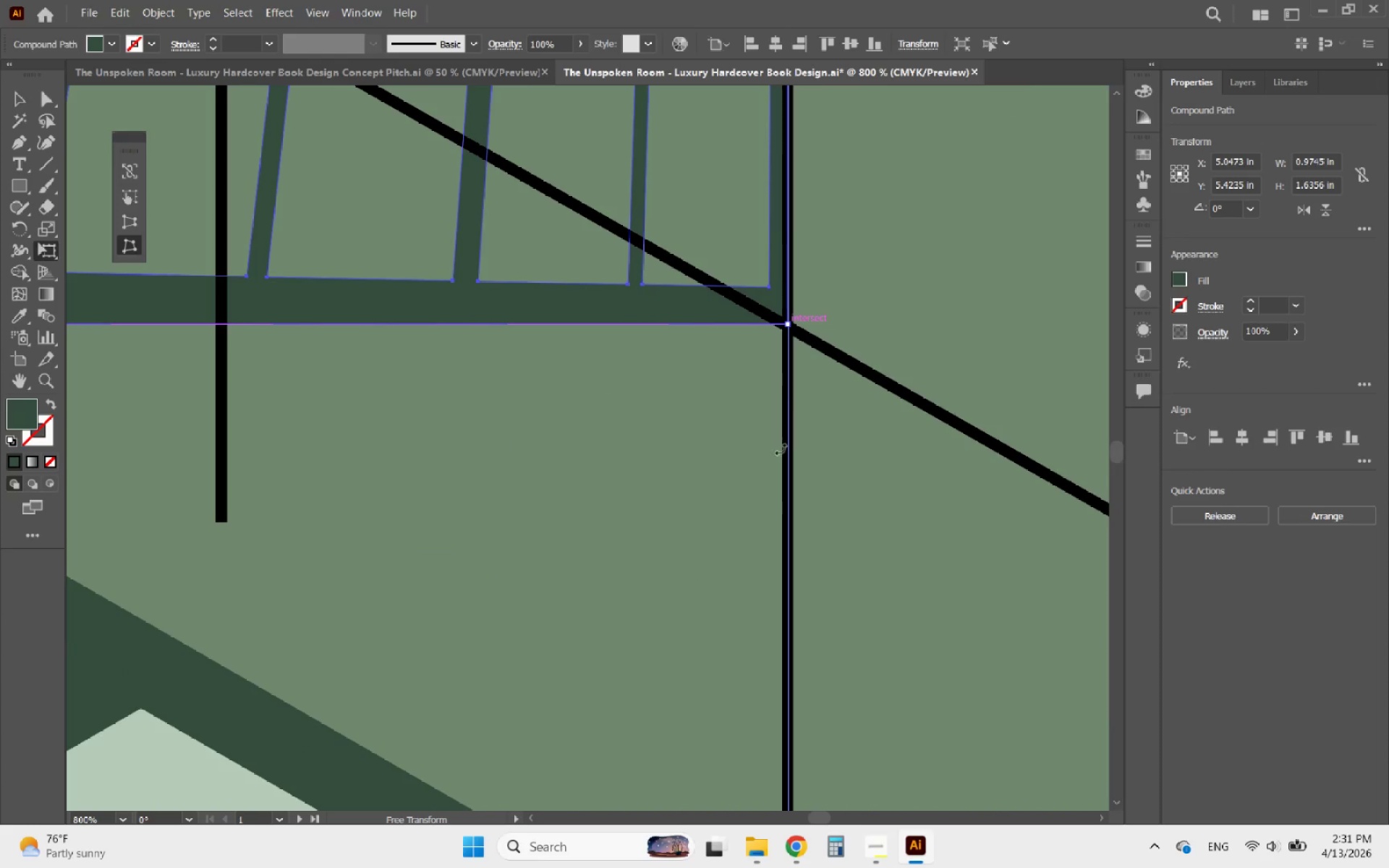 
hold_key(key=AltLeft, duration=1.0)
scroll: coordinate [561, 550], scroll_direction: down, amount: 2.0
 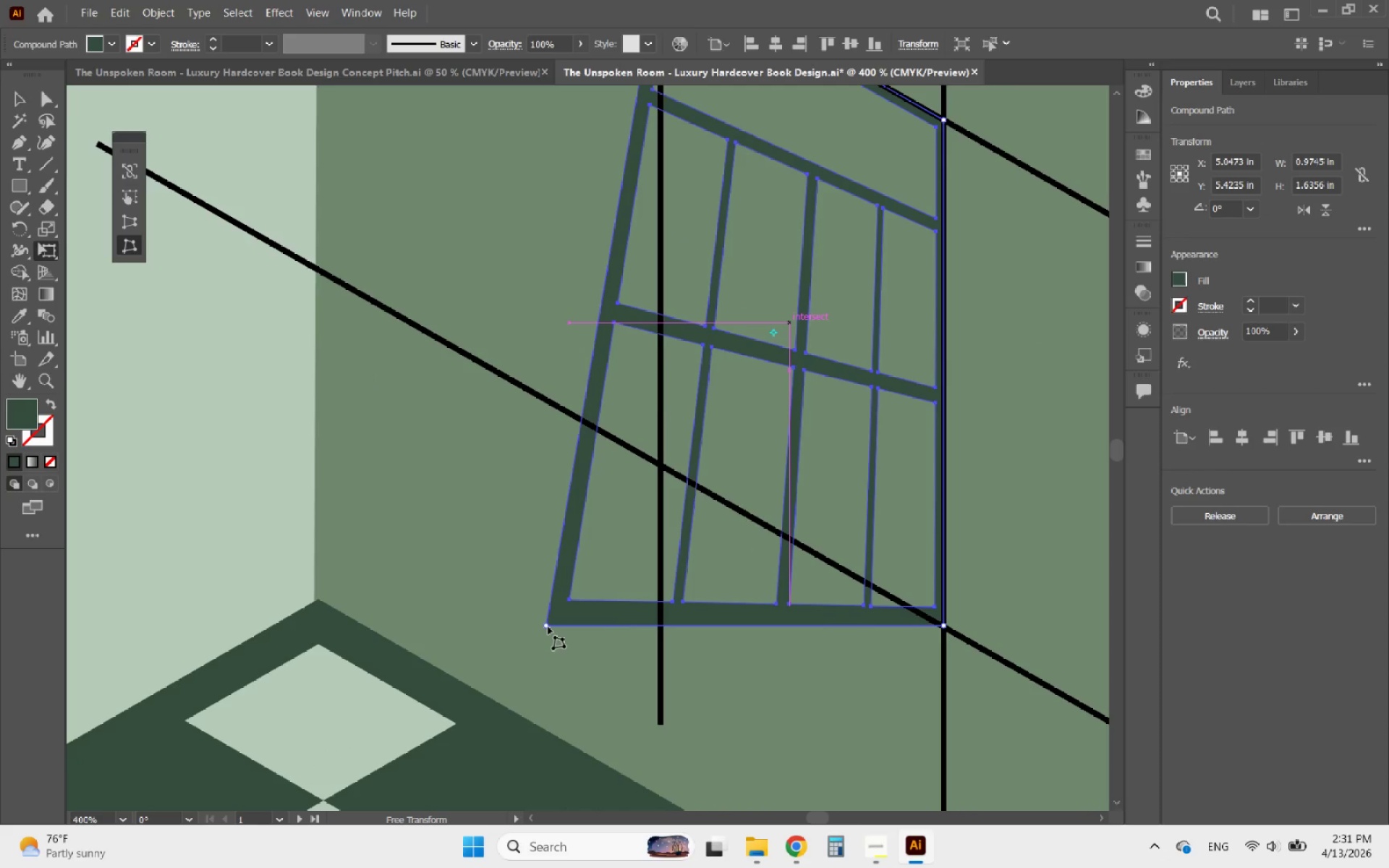 
left_click_drag(start_coordinate=[548, 627], to_coordinate=[679, 459])
 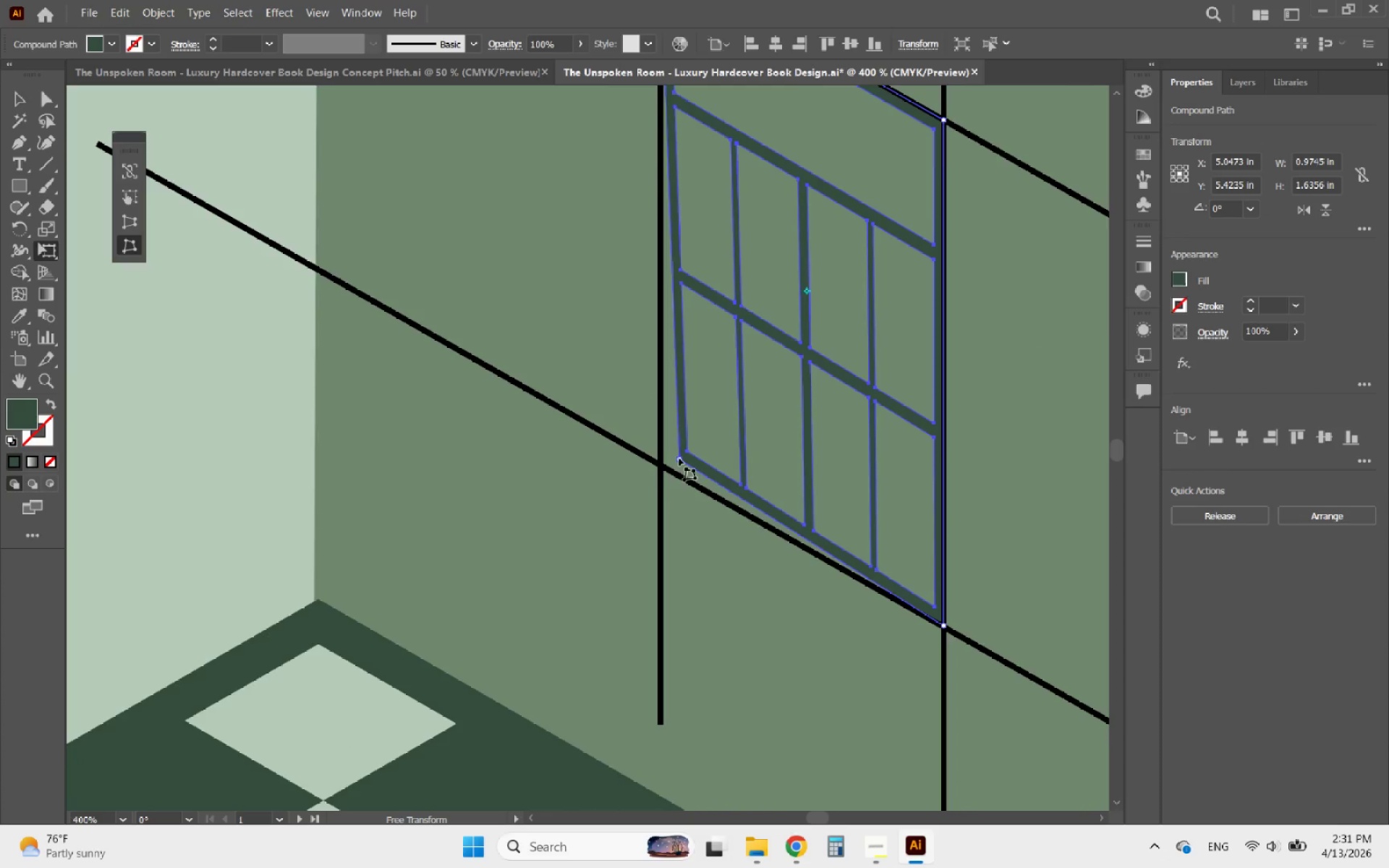 
hold_key(key=AltLeft, duration=0.48)
scroll: coordinate [679, 458], scroll_direction: up, amount: 5.0
 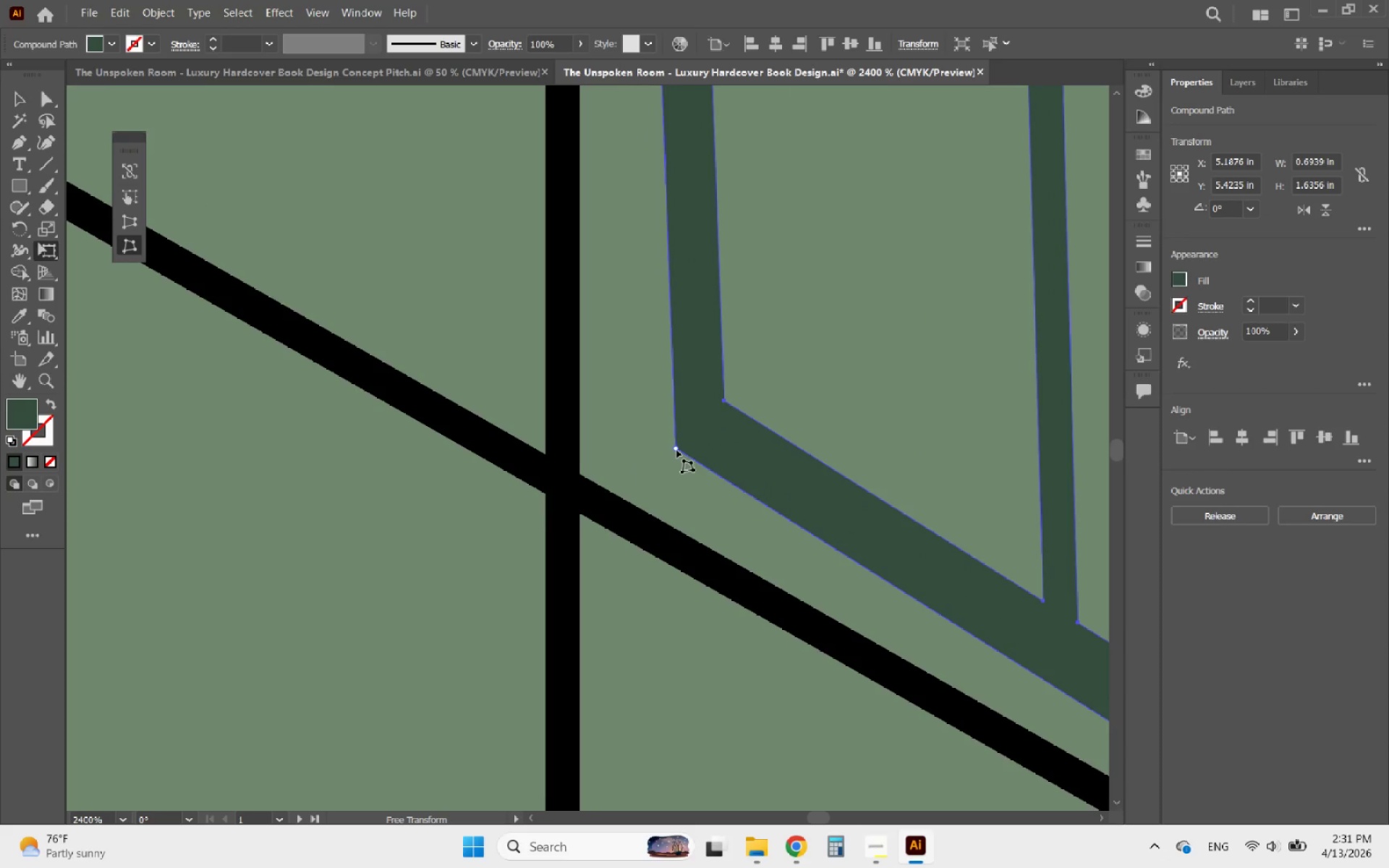 
left_click_drag(start_coordinate=[676, 448], to_coordinate=[562, 483])
 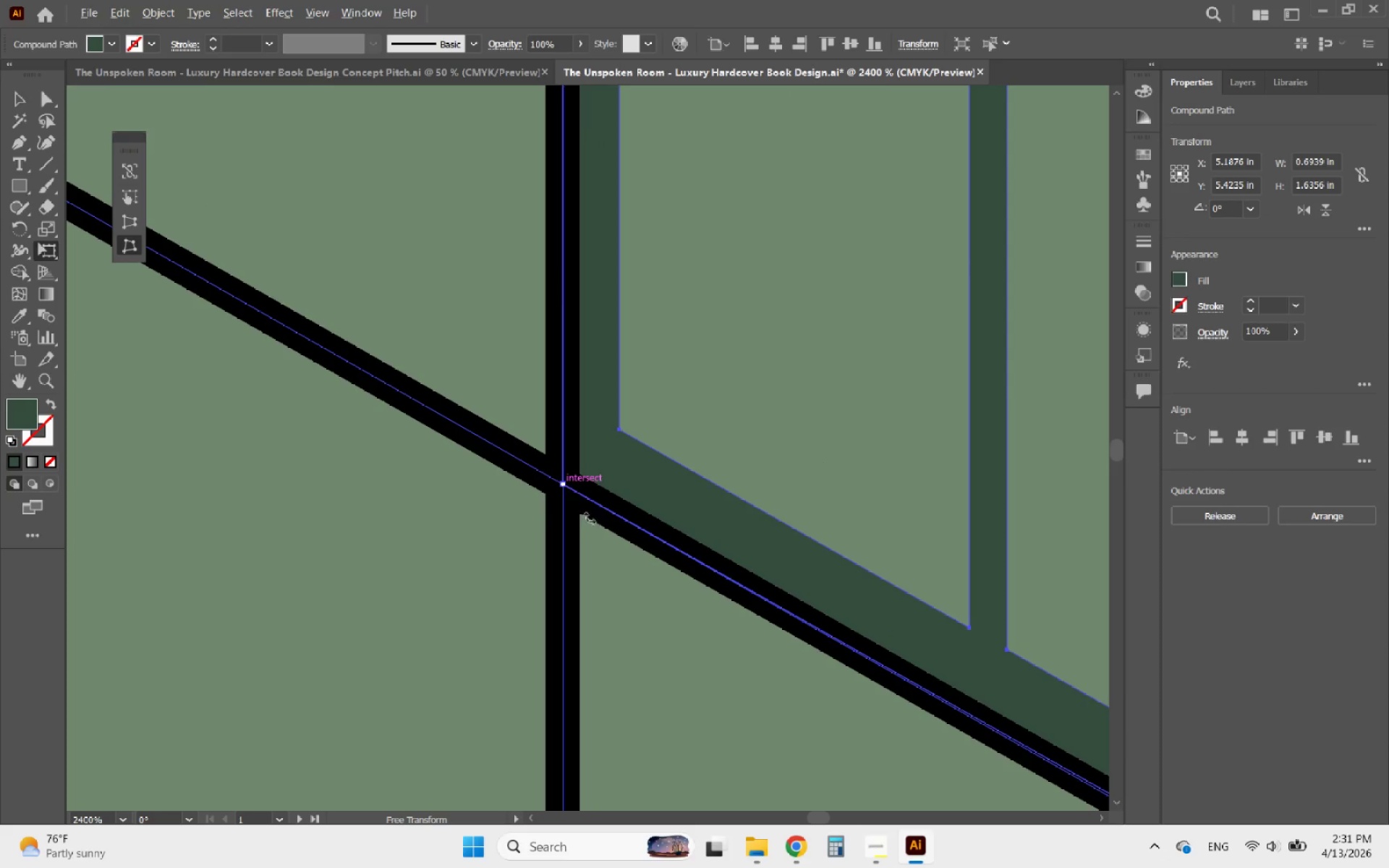 
hold_key(key=AltLeft, duration=1.67)
scroll: coordinate [572, 546], scroll_direction: down, amount: 7.0
 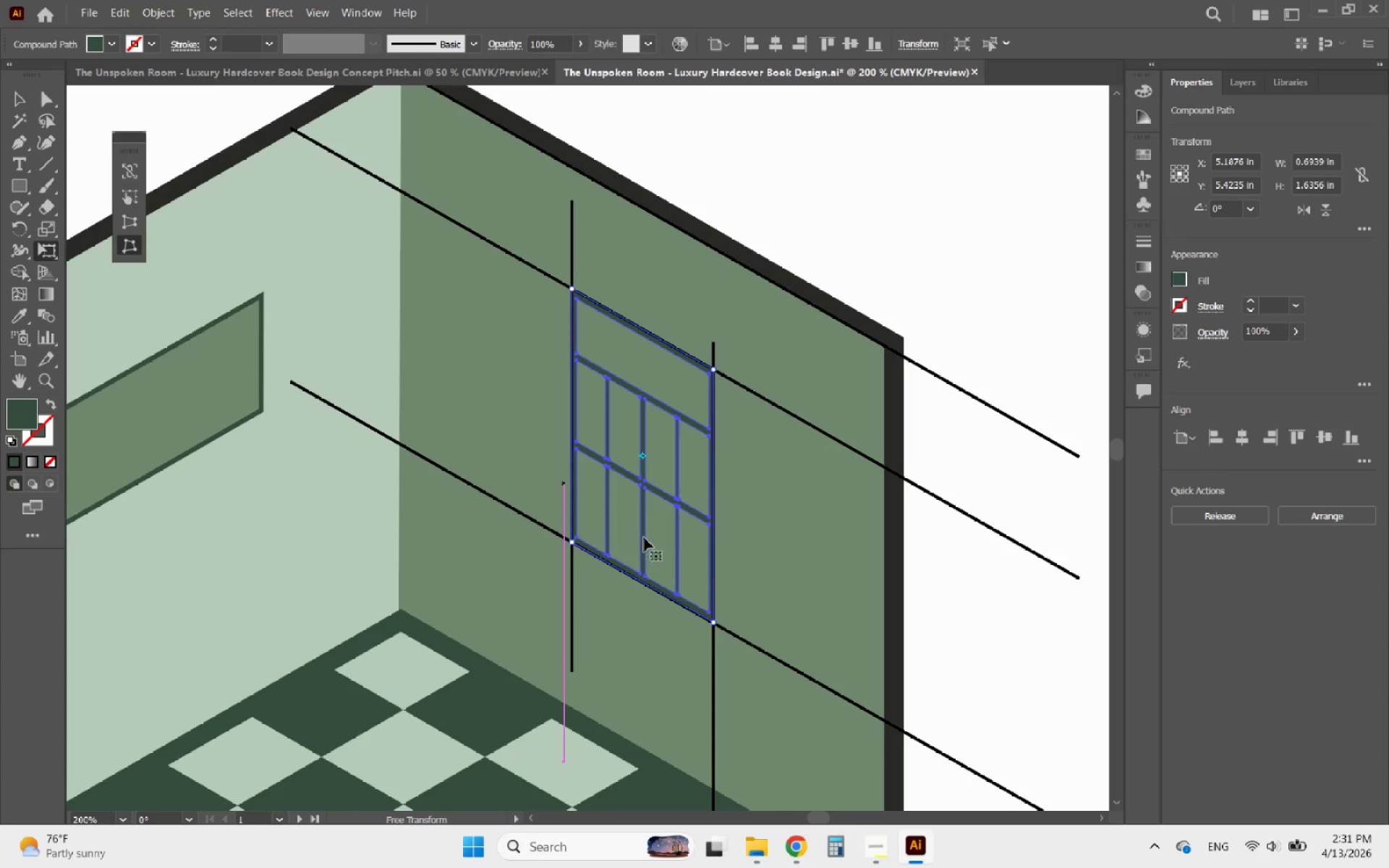 
hold_key(key=AltLeft, duration=0.5)
scroll: coordinate [708, 516], scroll_direction: down, amount: 2.0
 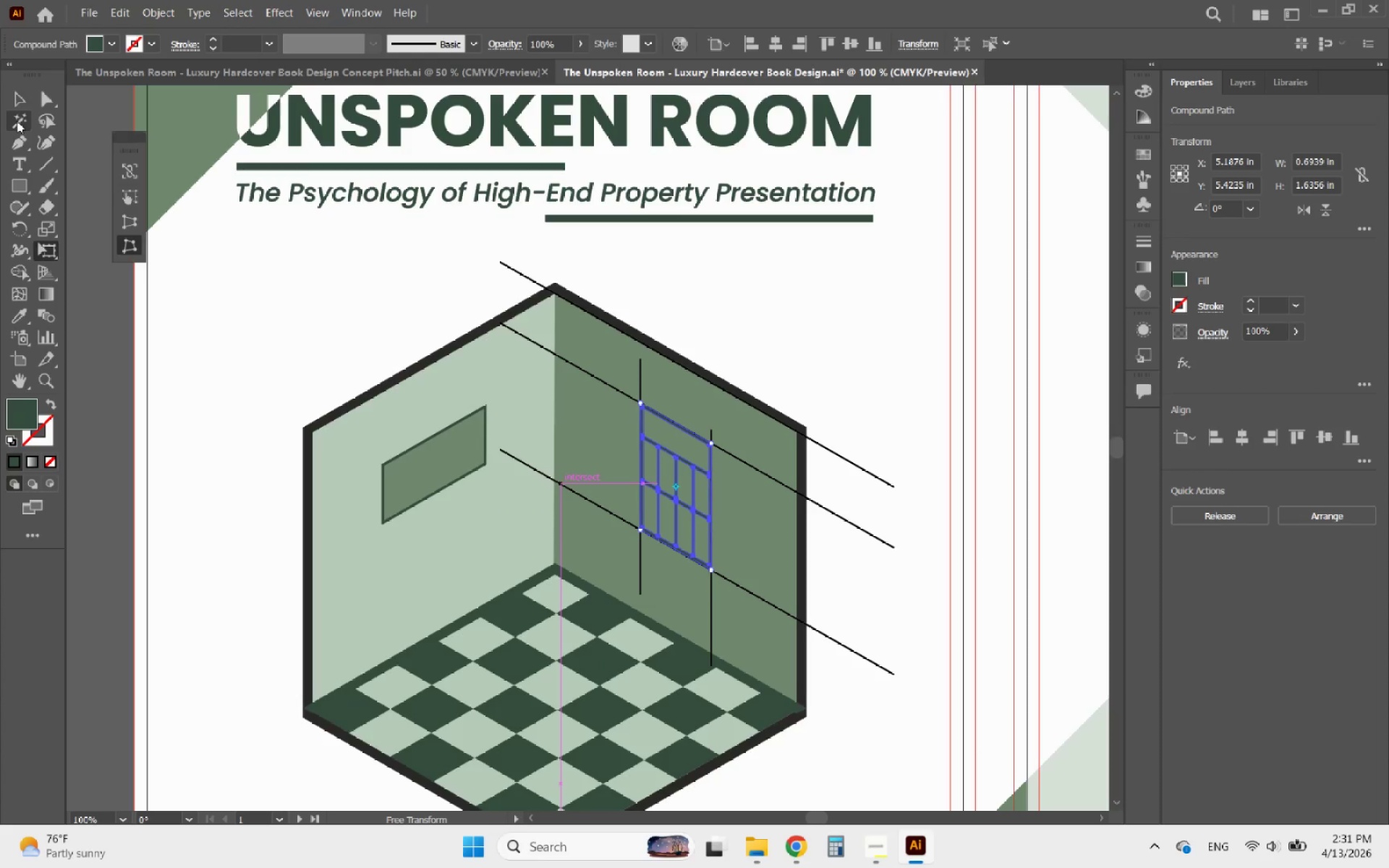 
left_click([18, 95])
 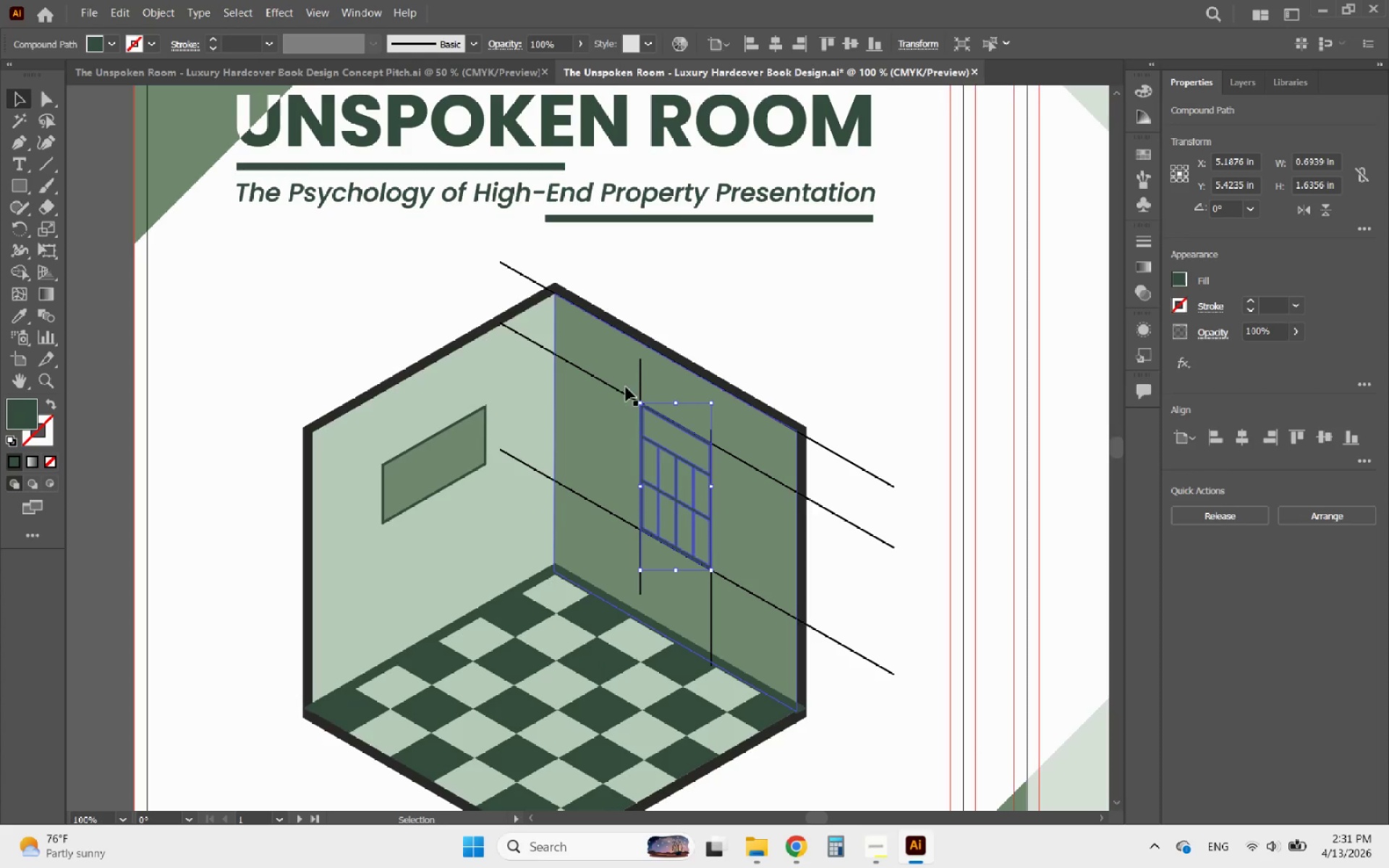 
hold_key(key=AltLeft, duration=0.48)
scroll: coordinate [701, 484], scroll_direction: up, amount: 2.0
 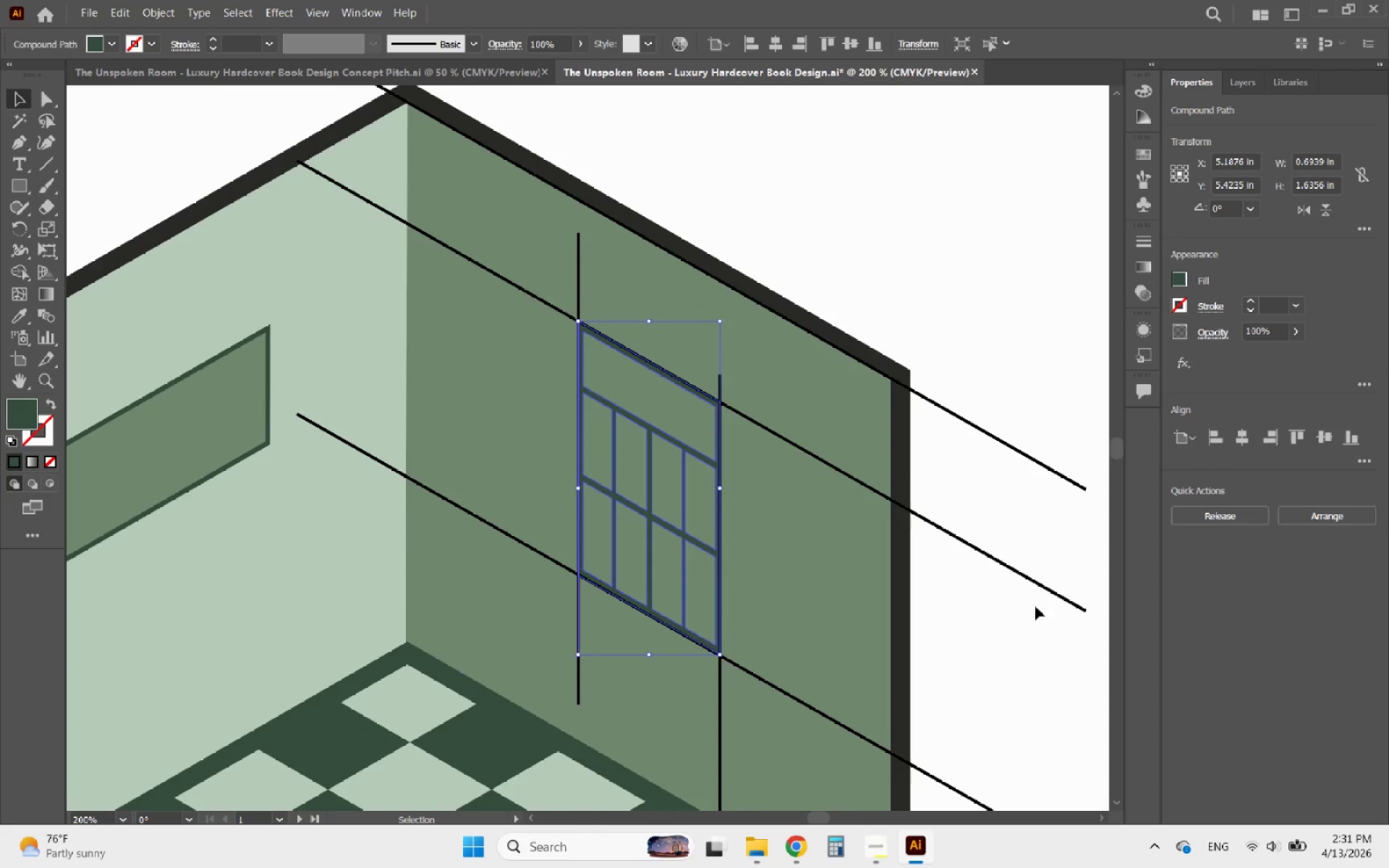 
left_click([1029, 577])
 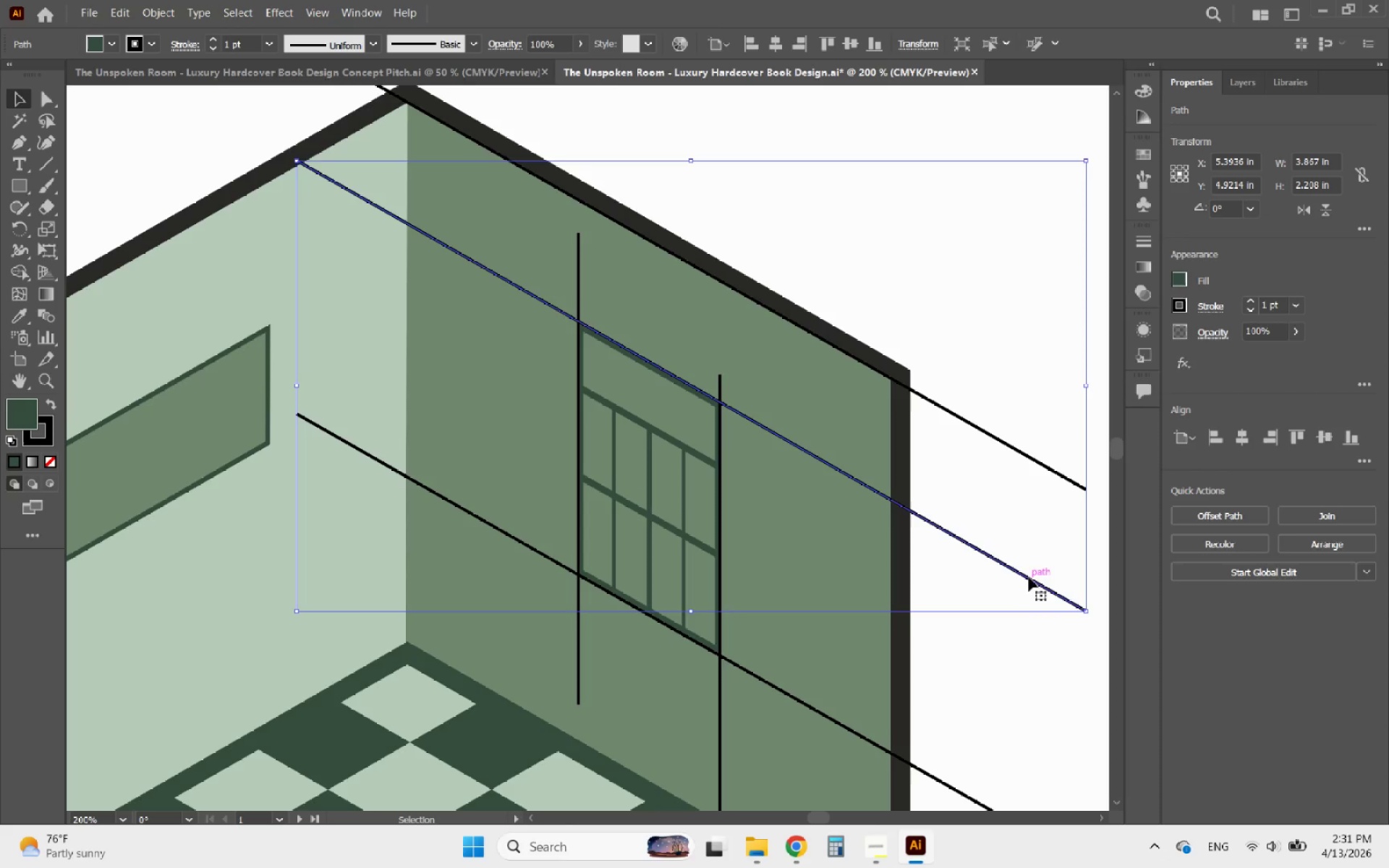 
key(Delete)
 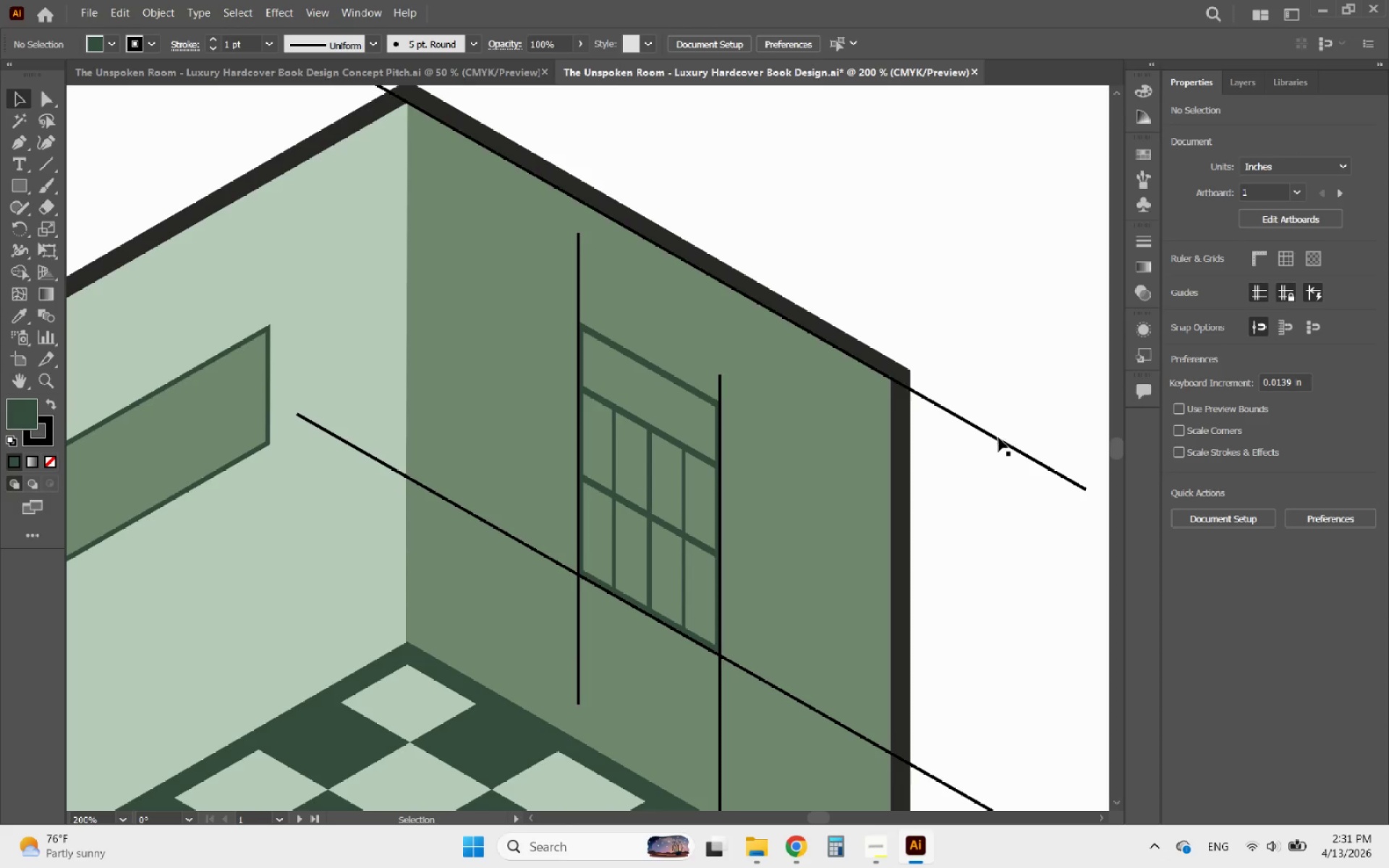 
left_click([997, 438])
 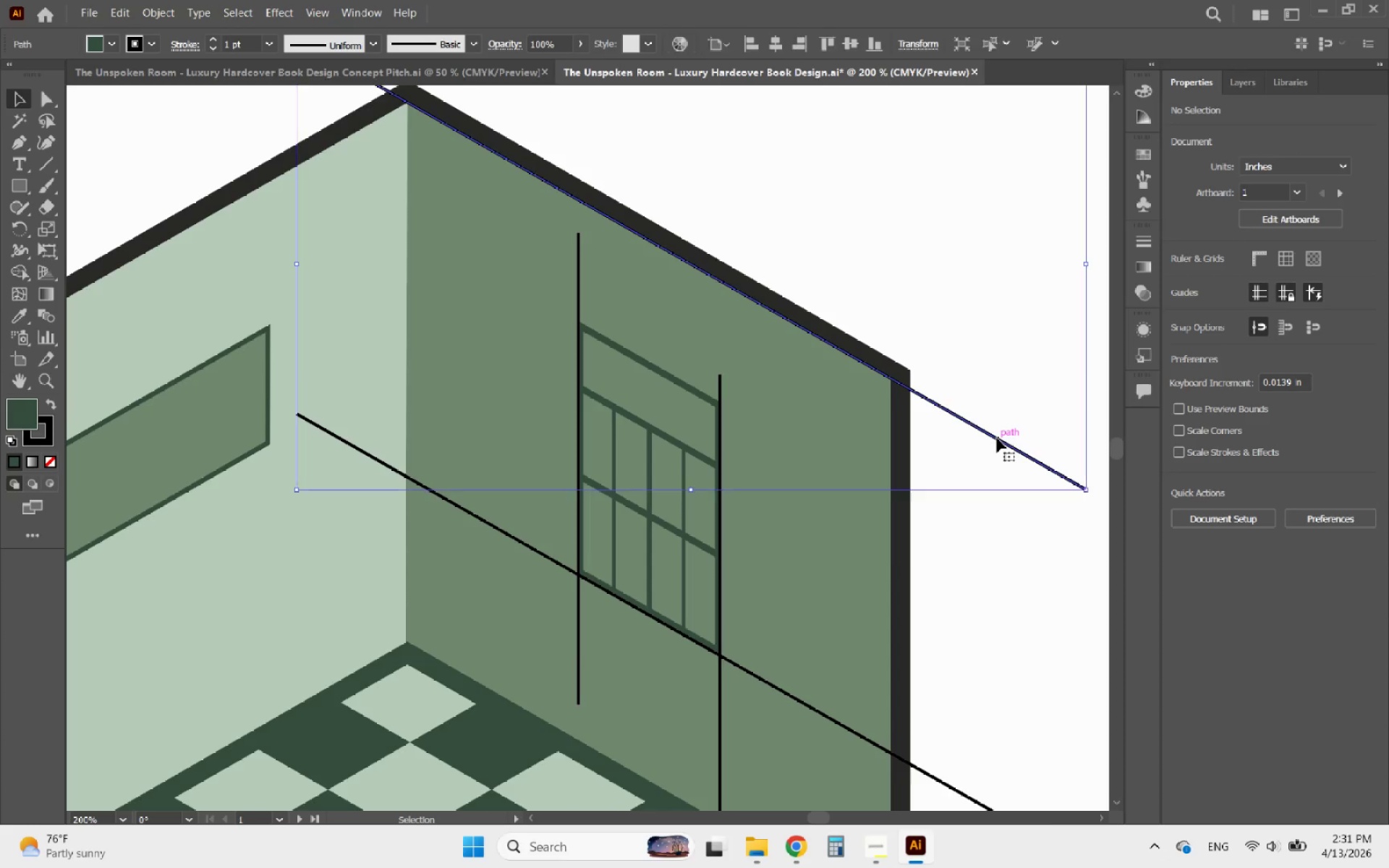 
key(Delete)
 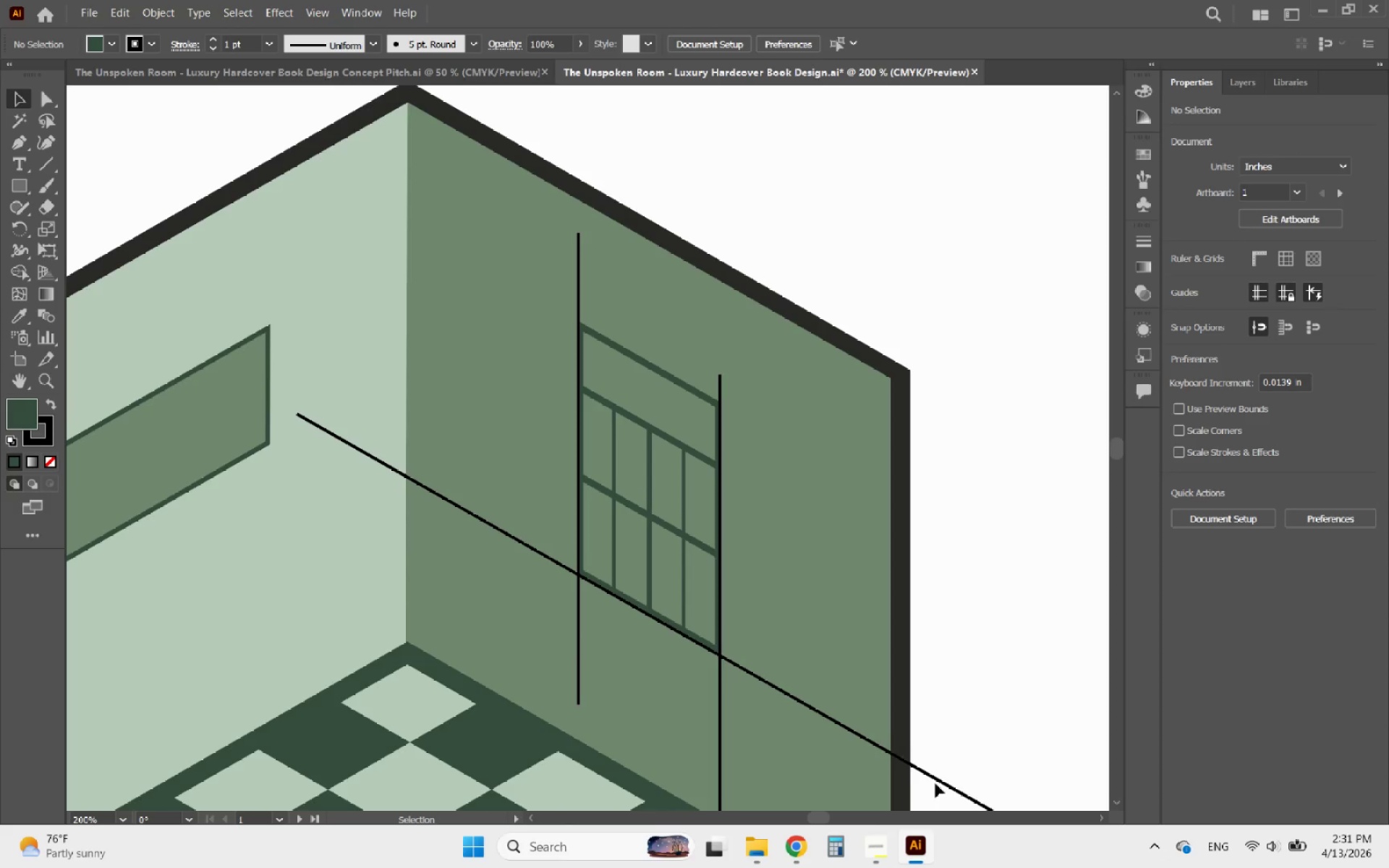 
left_click([940, 780])
 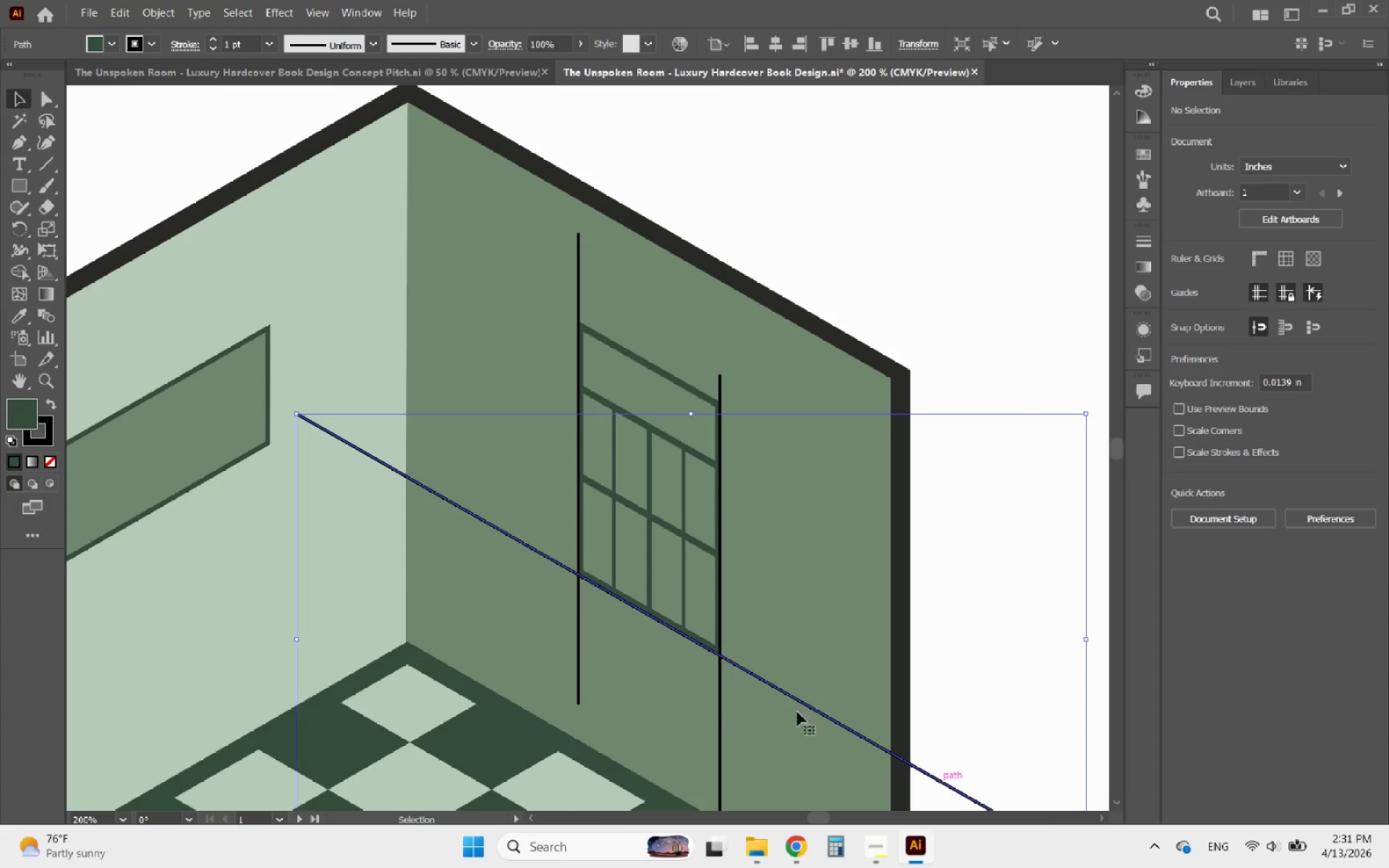 
key(Delete)
 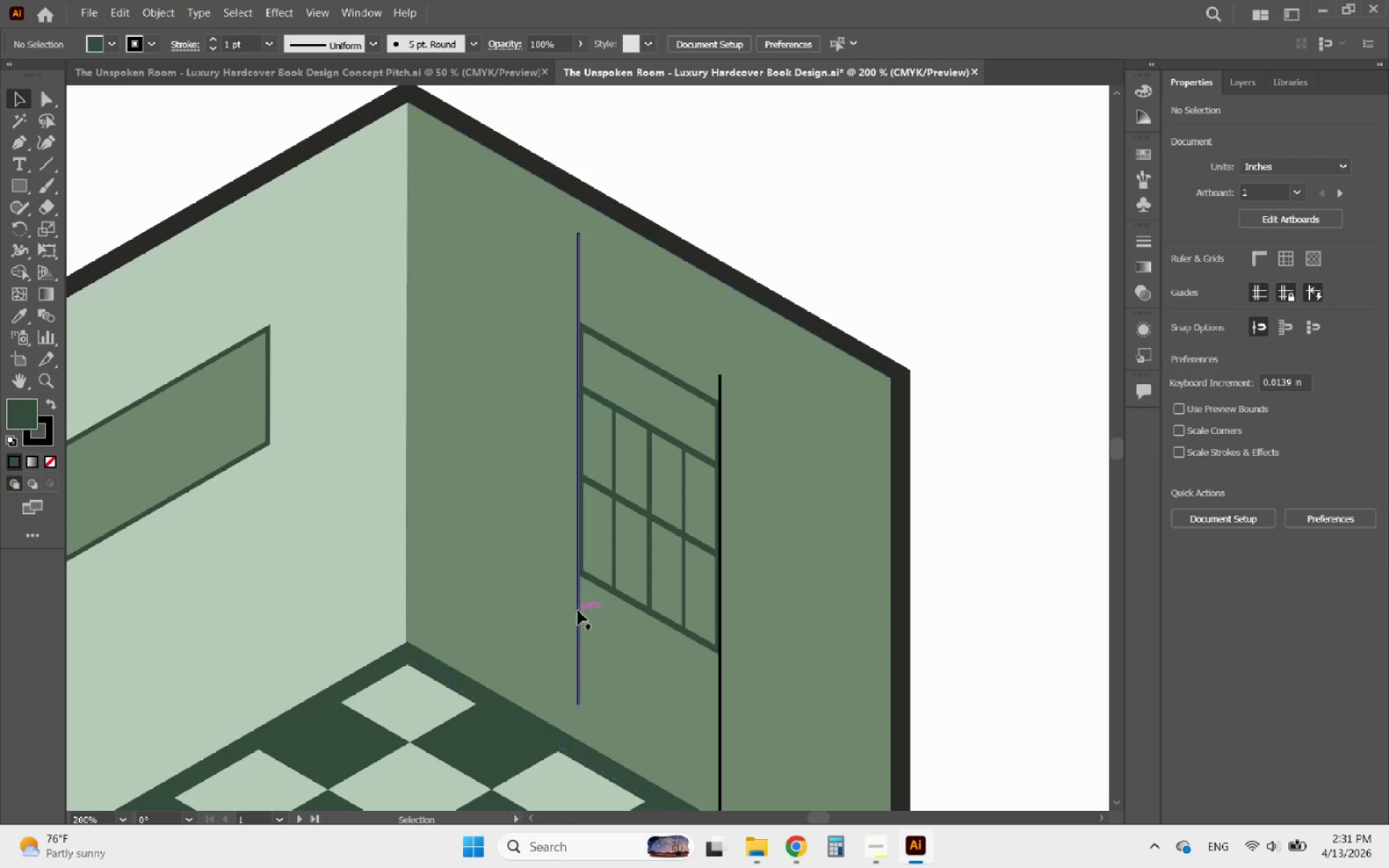 
left_click([578, 610])
 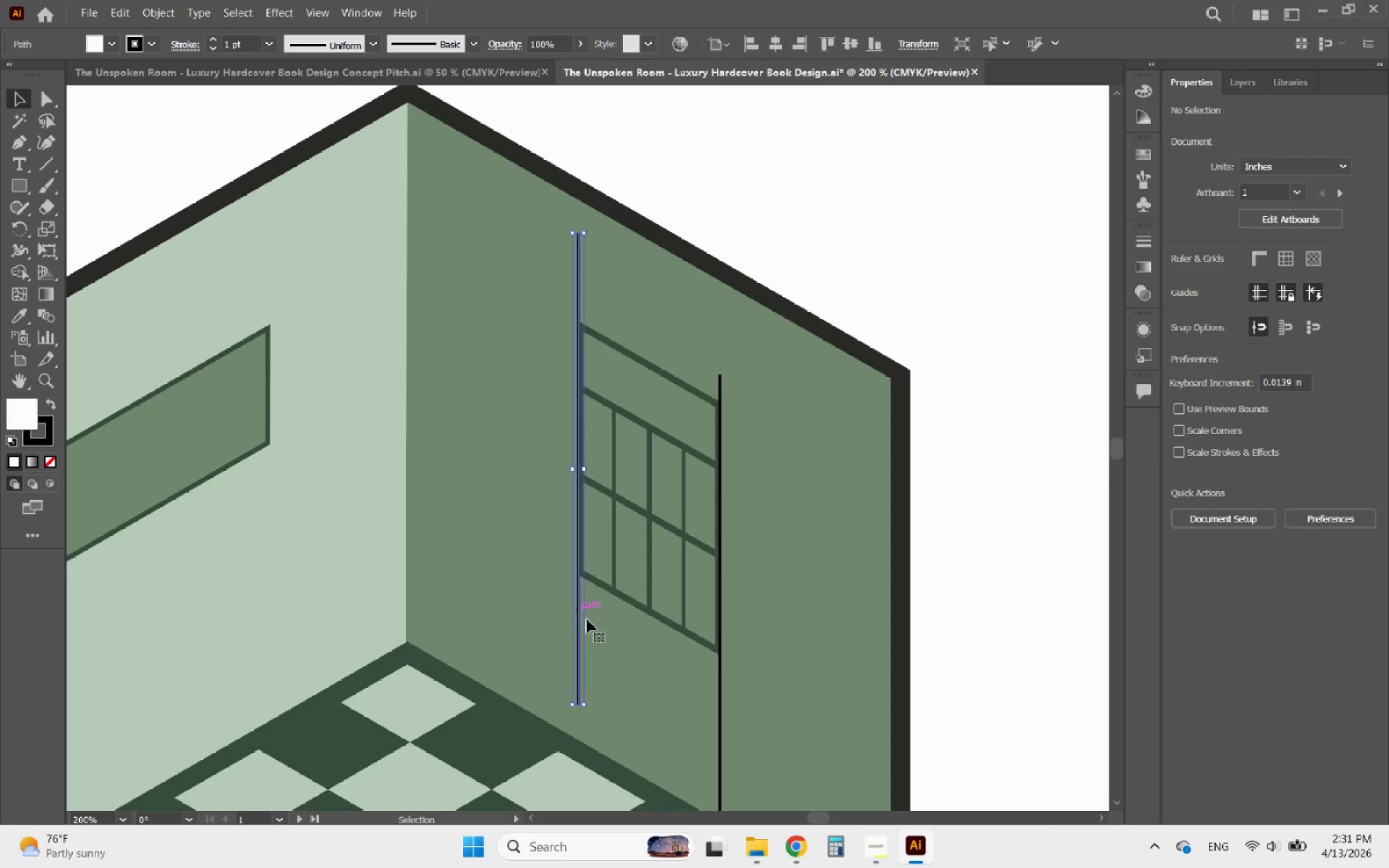 
key(Delete)
 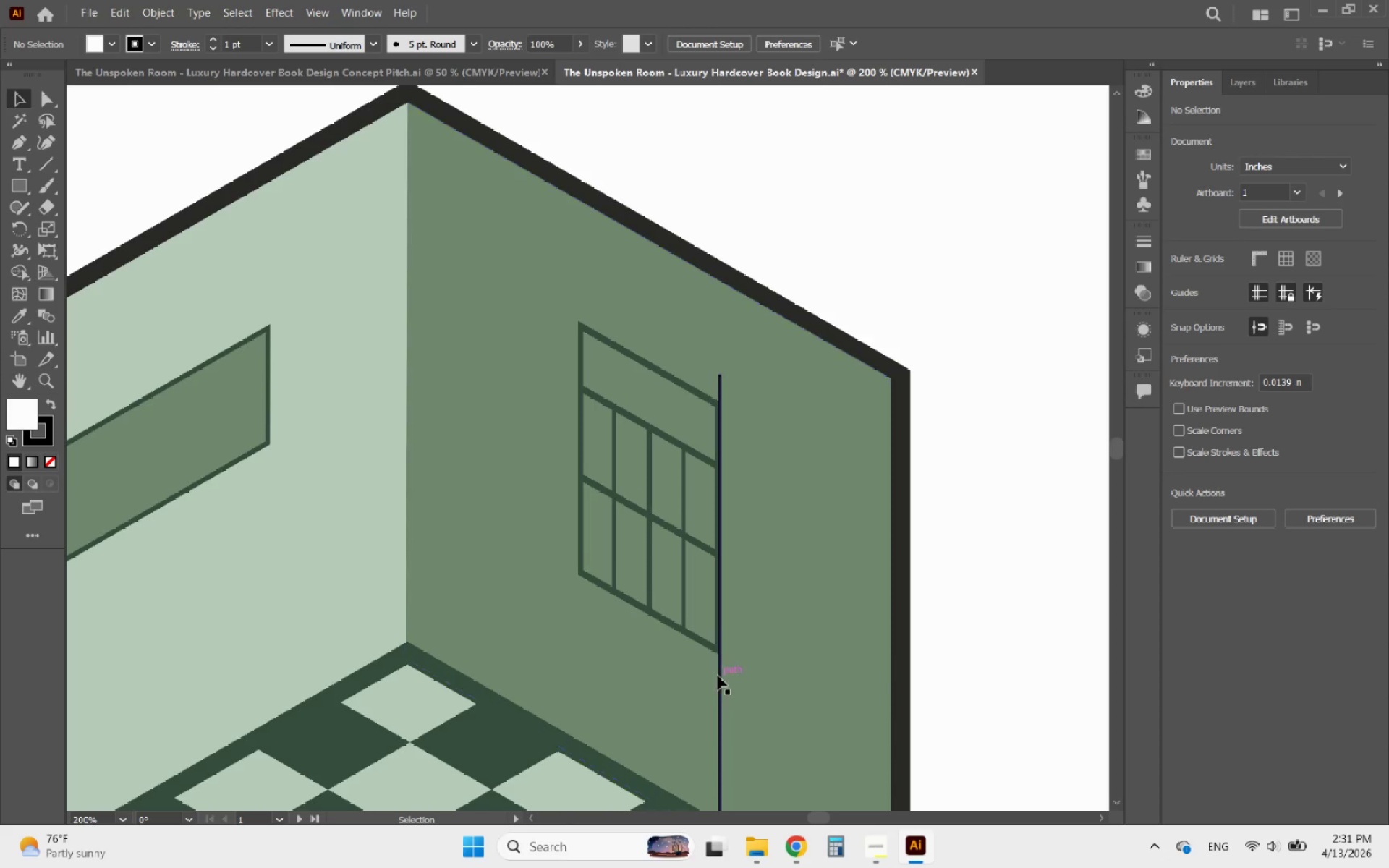 
left_click([718, 676])
 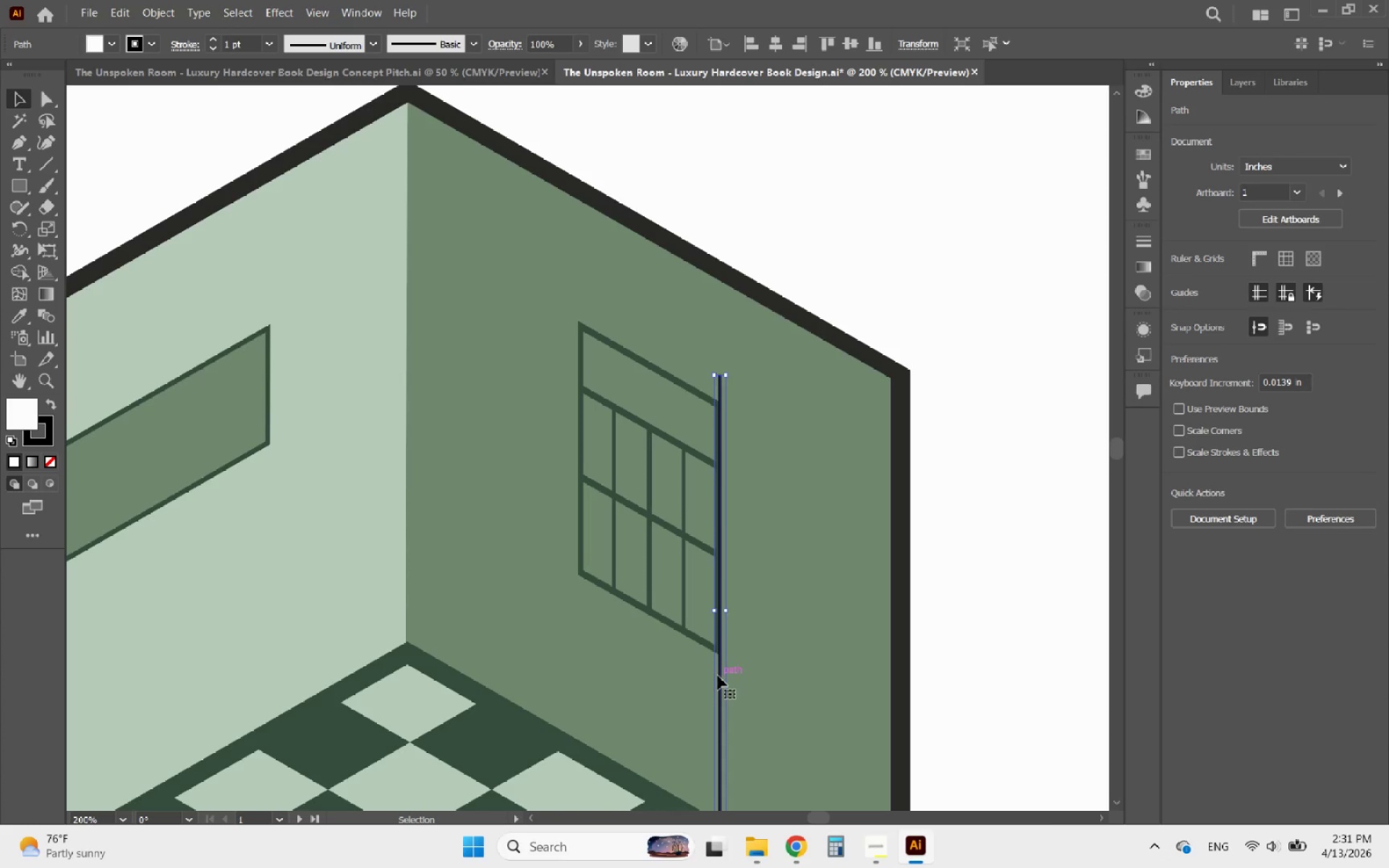 
key(Delete)
 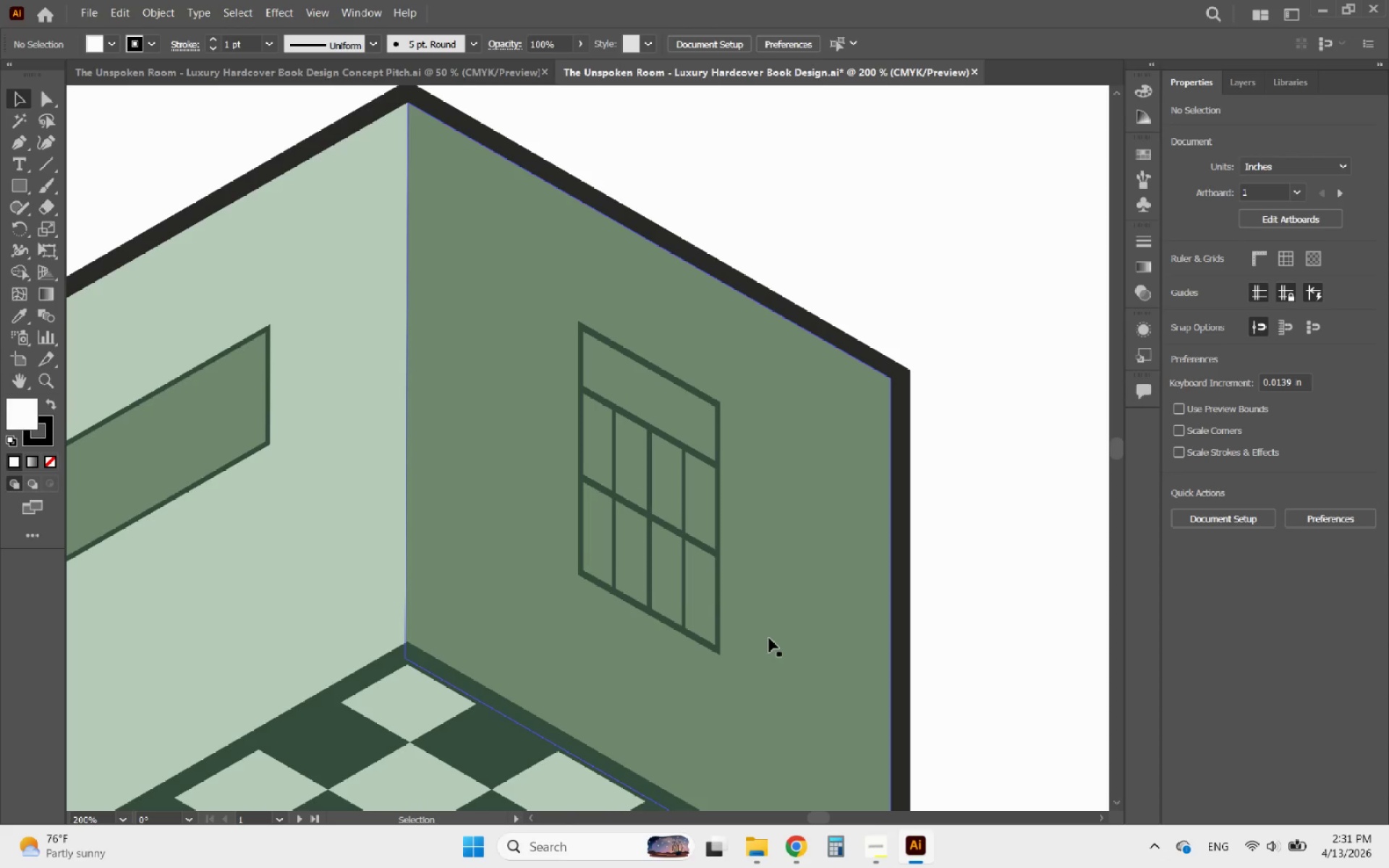 
left_click([769, 638])
 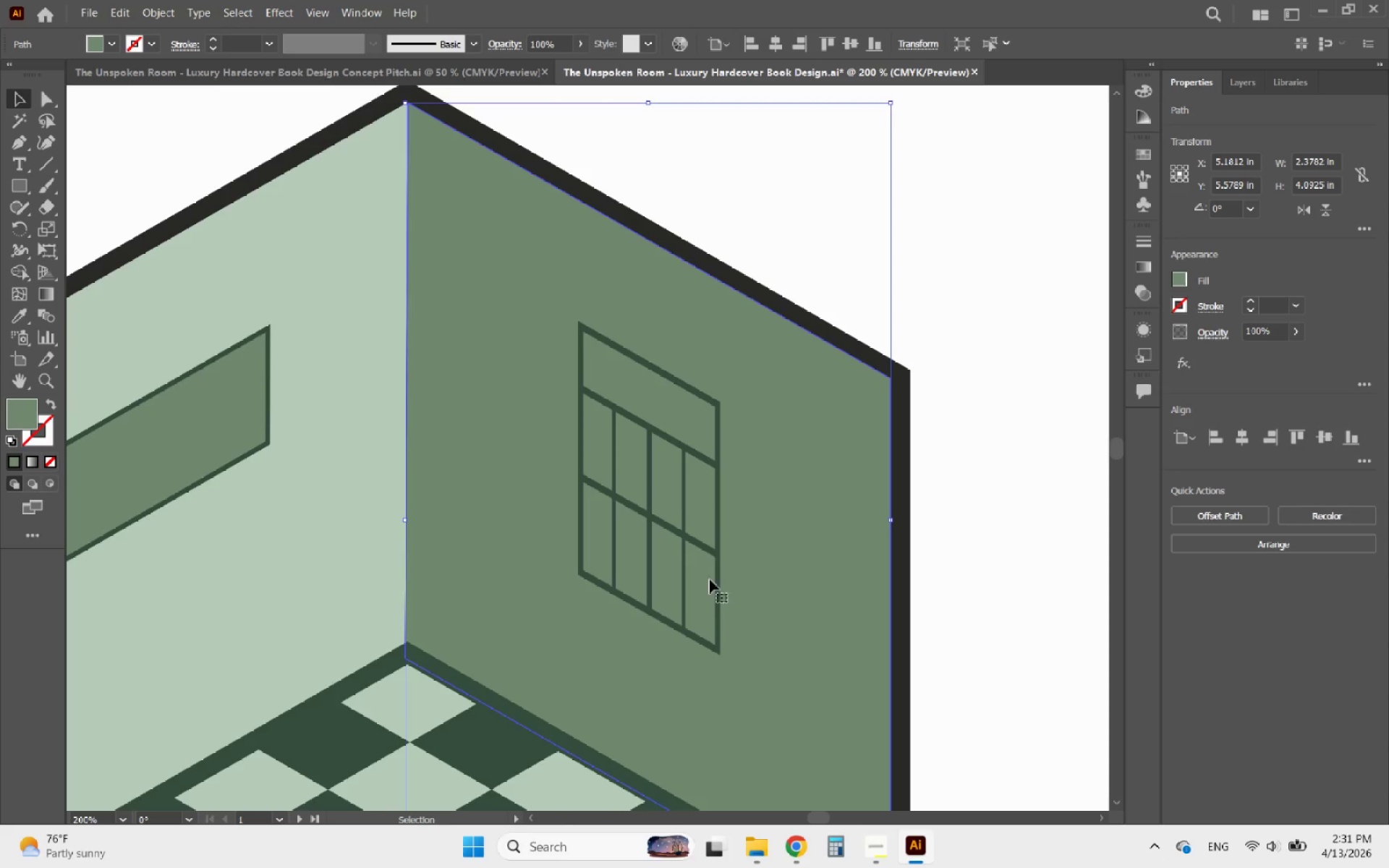 
hold_key(key=ShiftLeft, duration=1.72)
 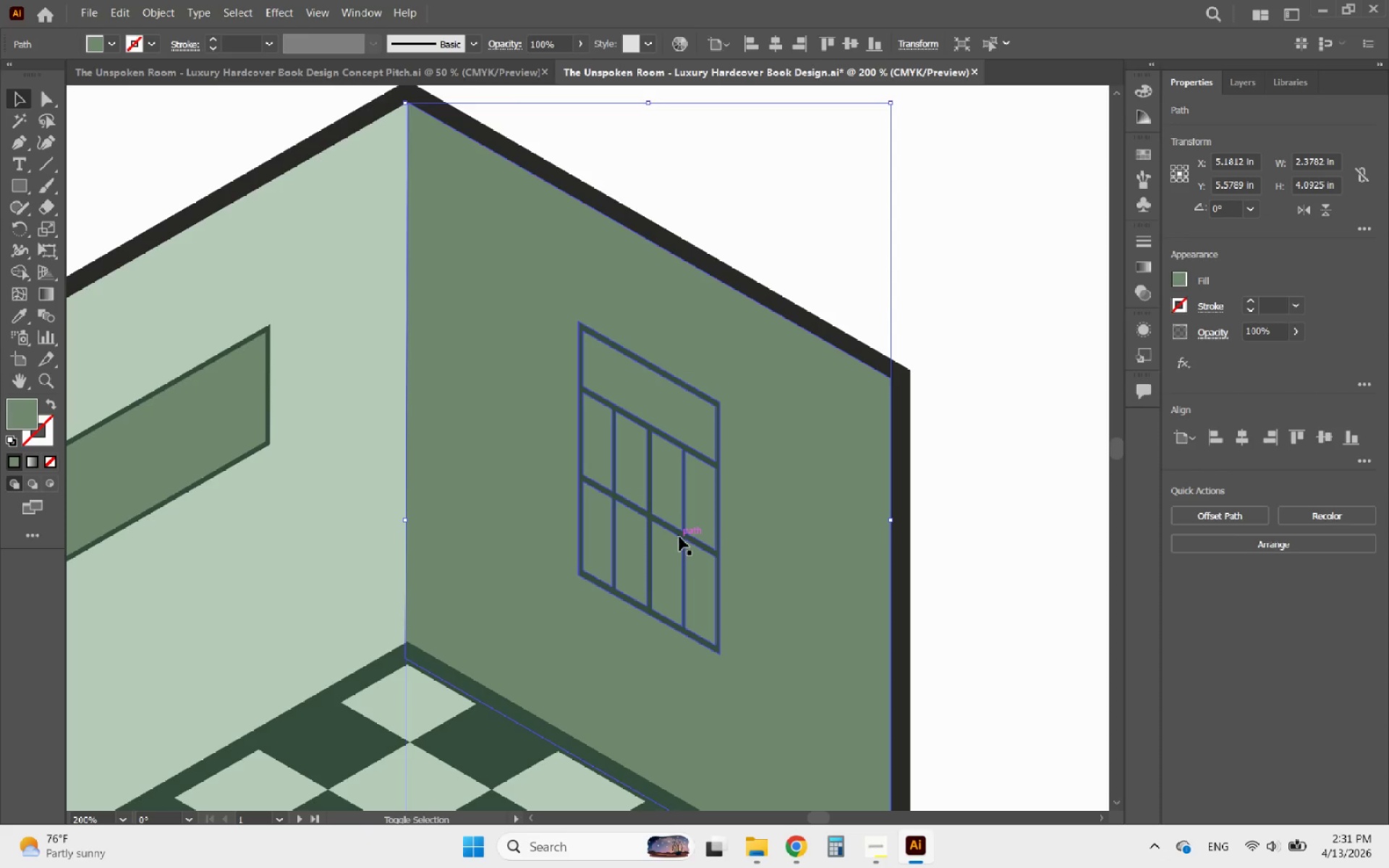 
hold_key(key=ShiftLeft, duration=0.67)
left_click([679, 537])
 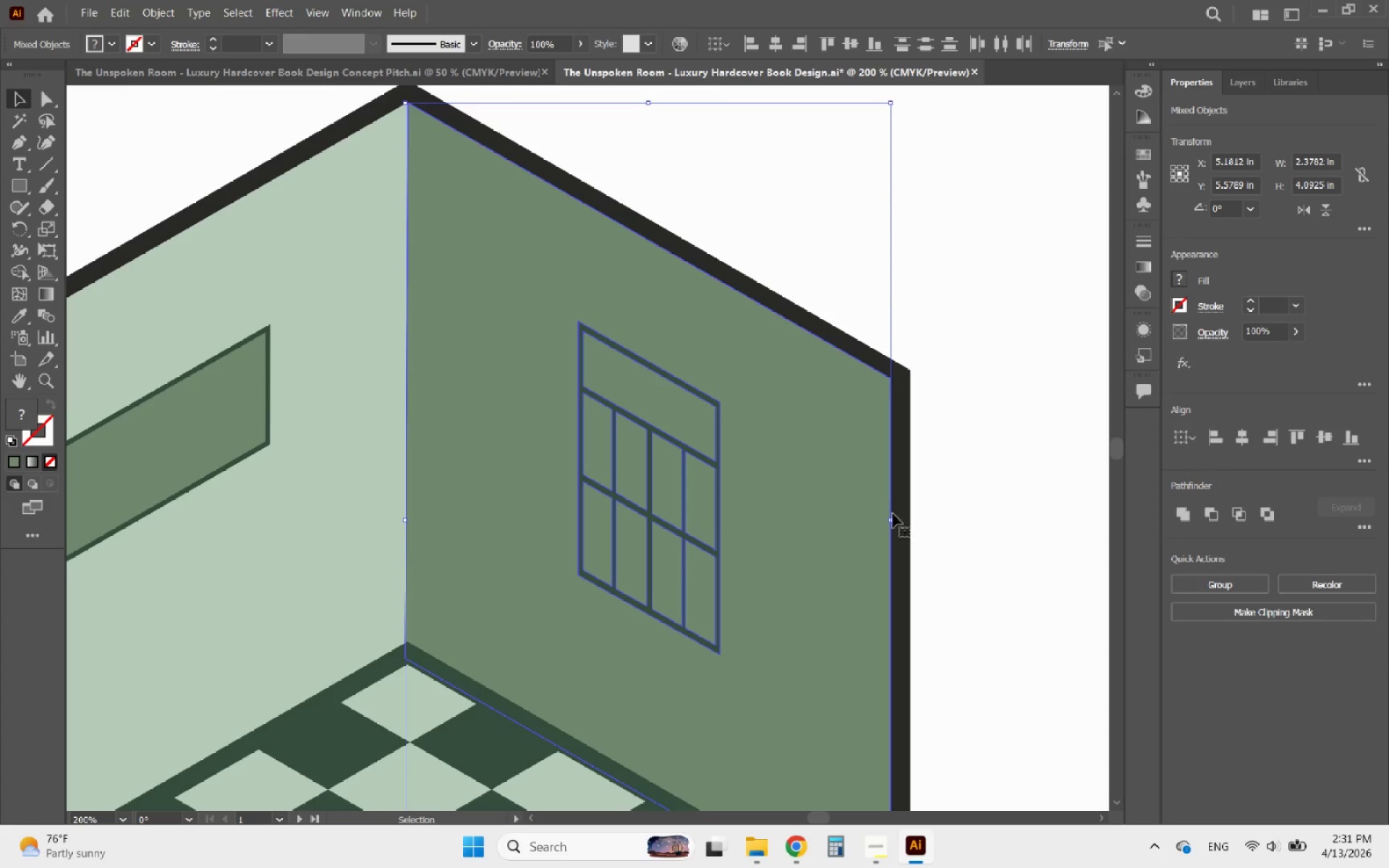 
left_click([957, 506])
 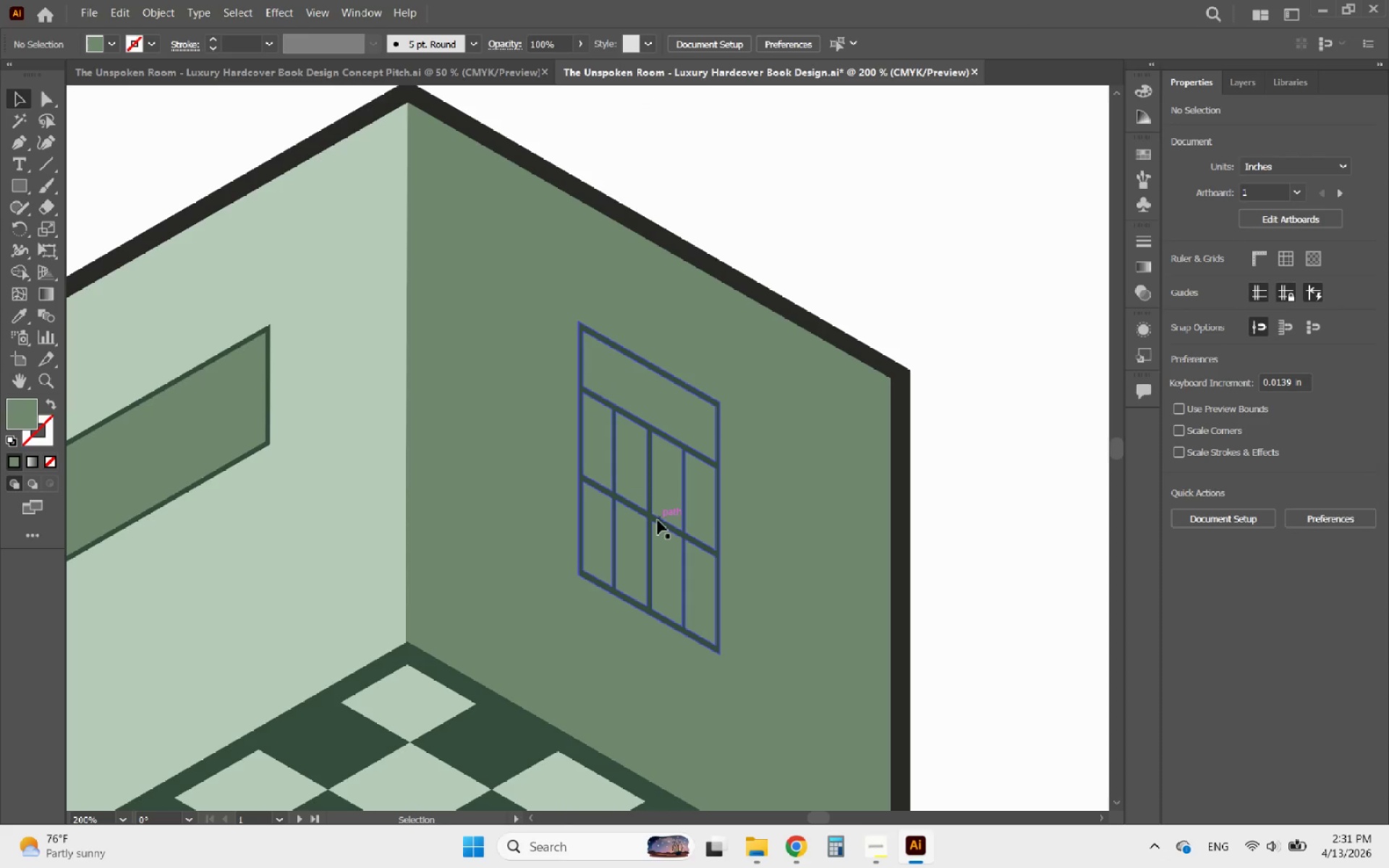 
left_click([658, 520])
 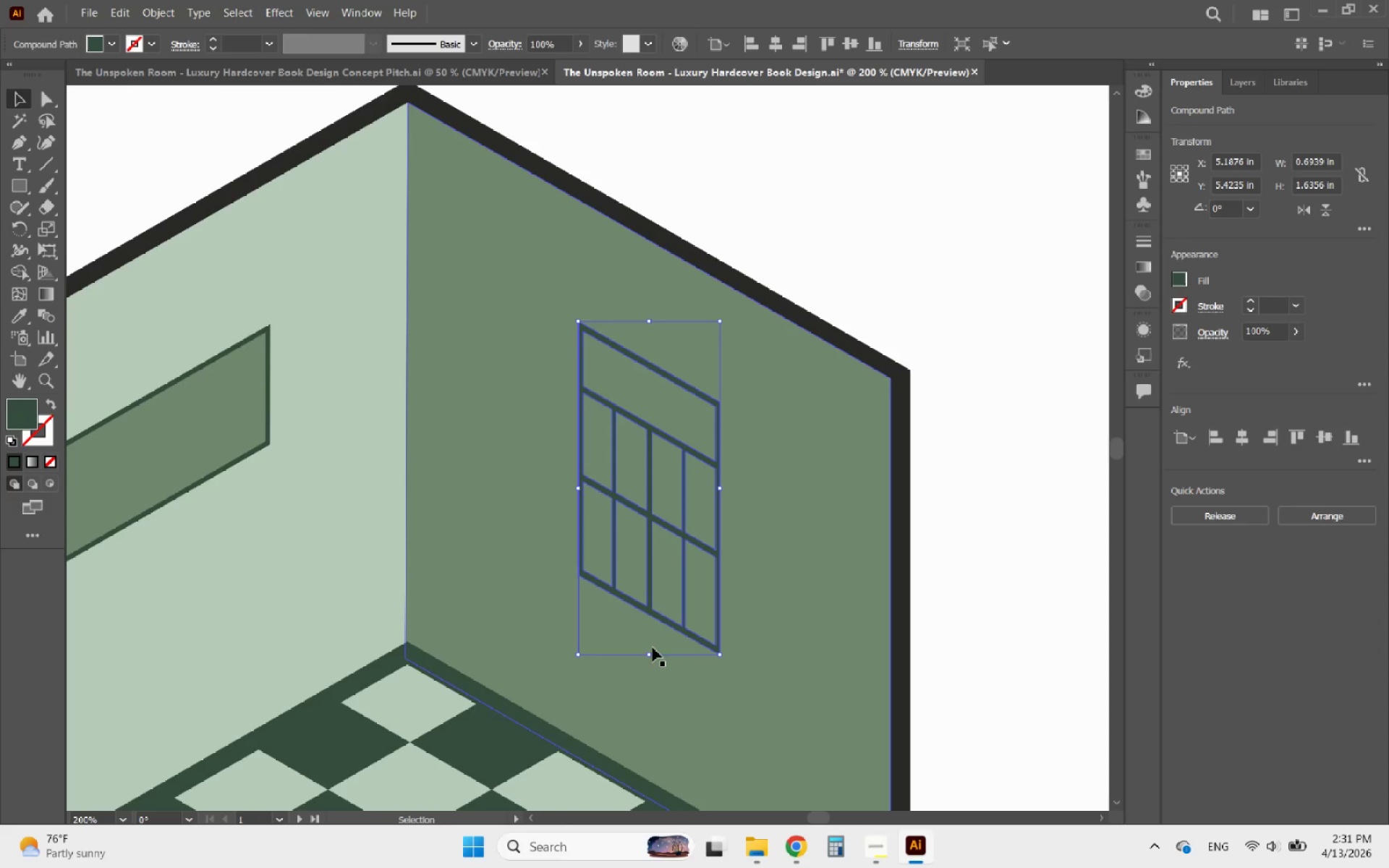 
left_click_drag(start_coordinate=[650, 656], to_coordinate=[653, 604])
 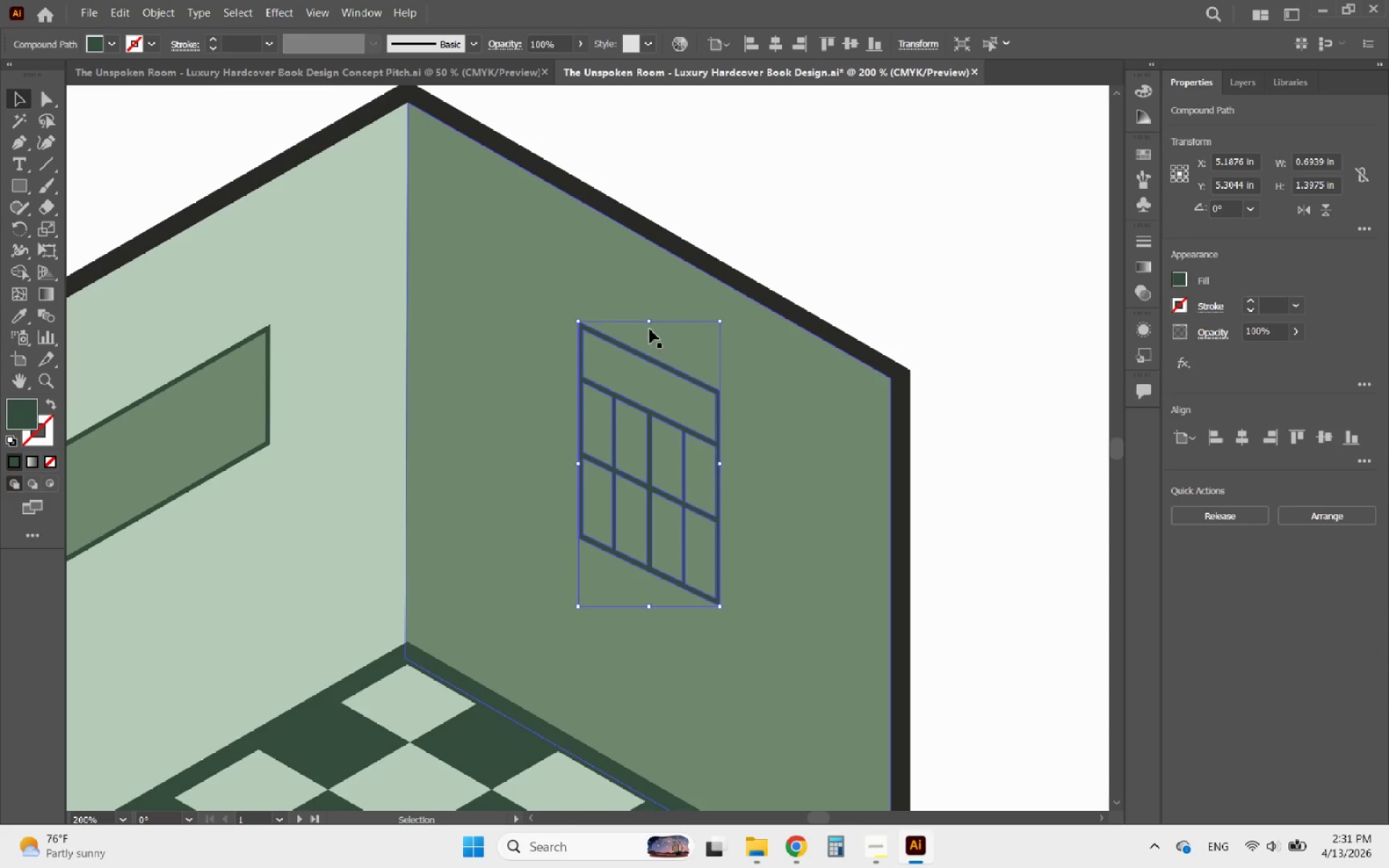 
left_click_drag(start_coordinate=[651, 318], to_coordinate=[655, 362])
 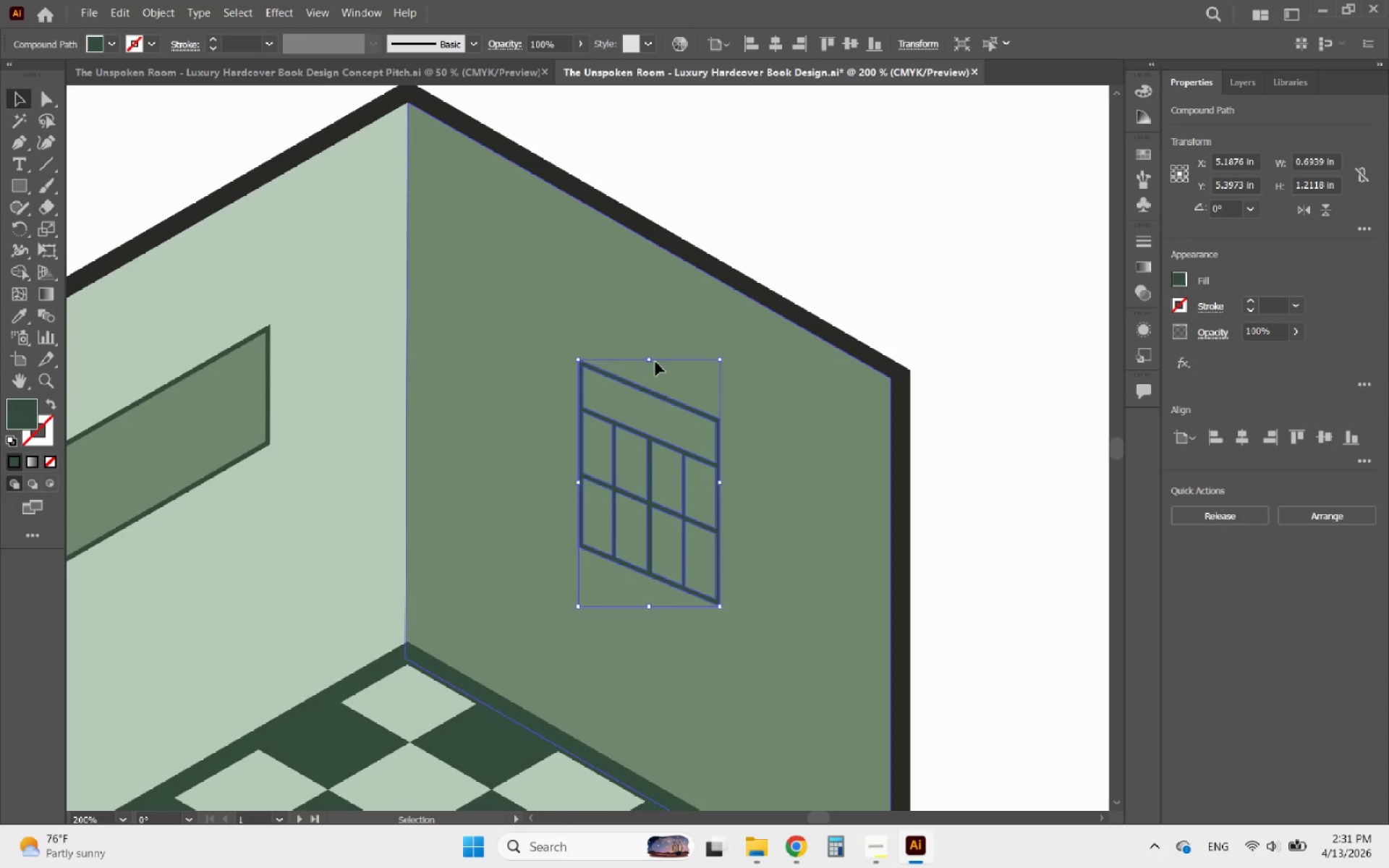 
key(Control+Z)
 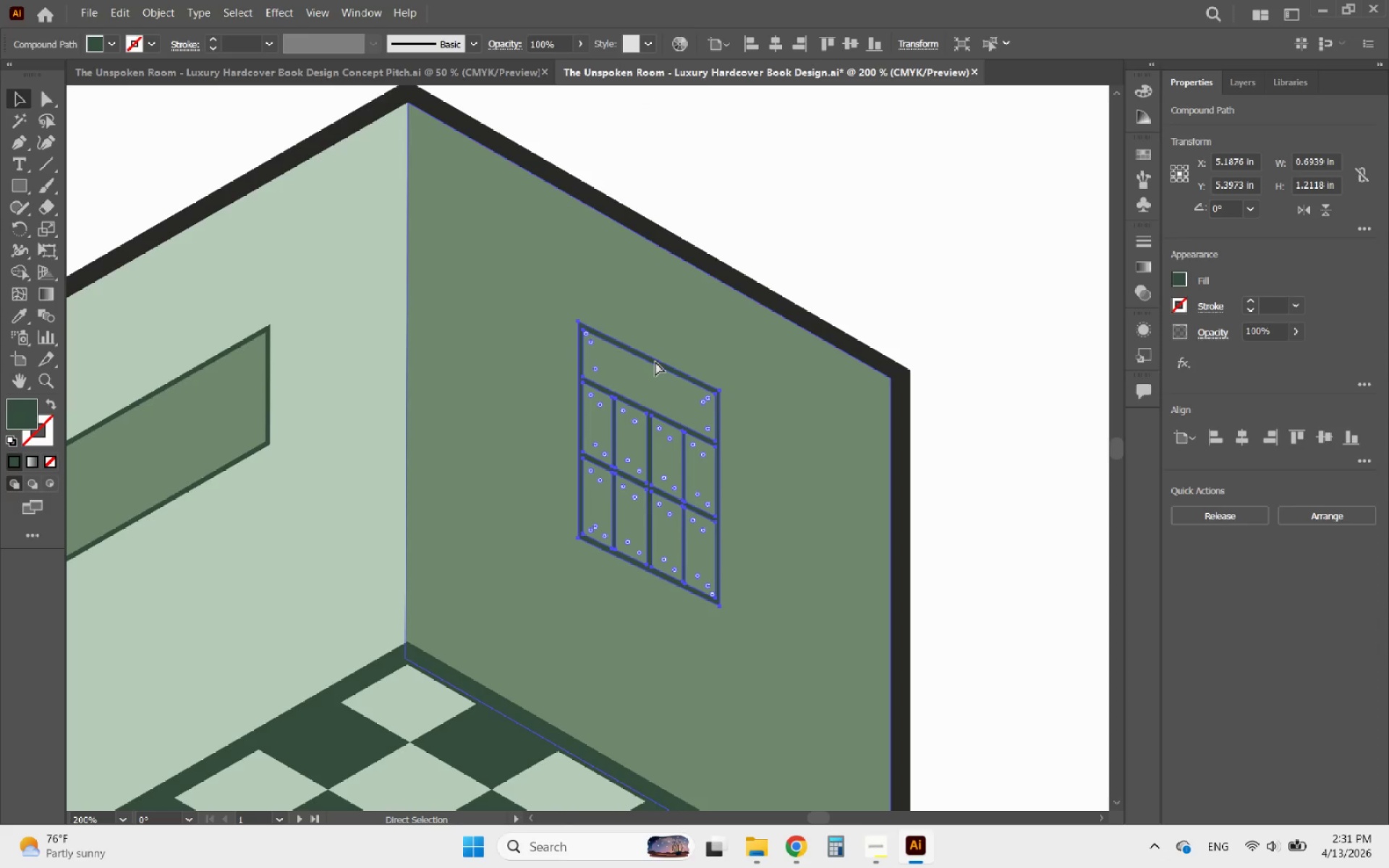 
key(Control+Z)
 